 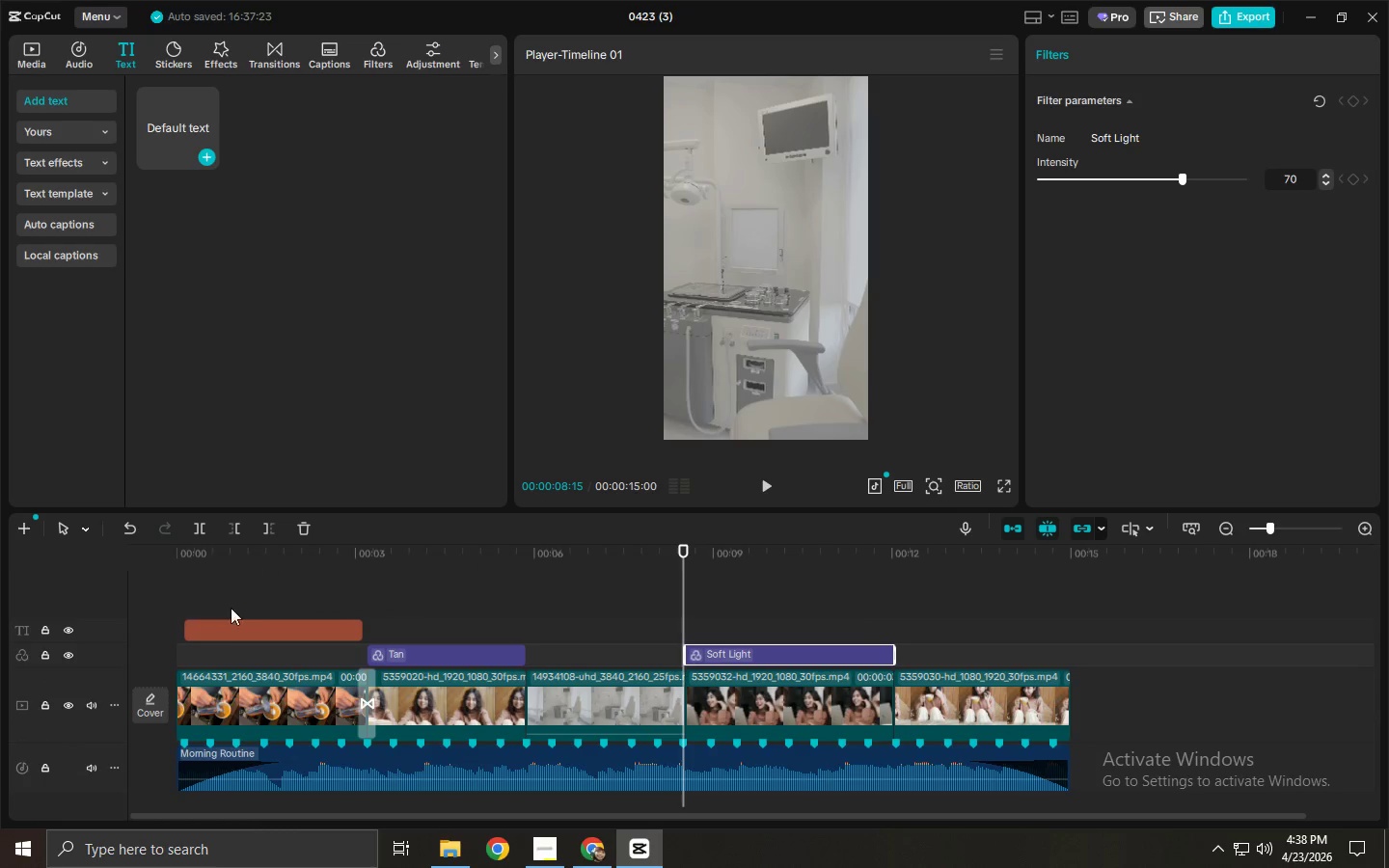 
left_click([268, 633])
 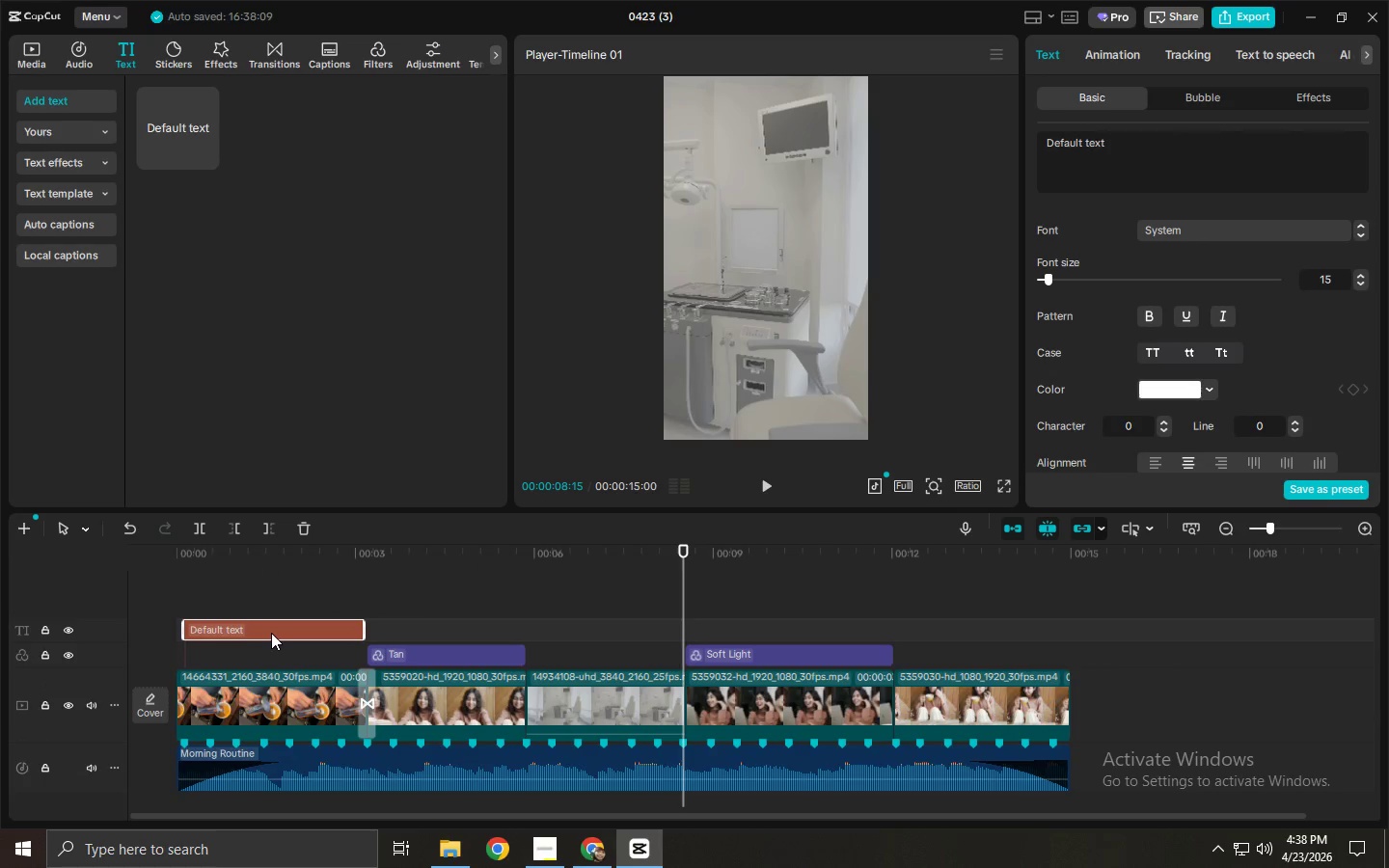 
left_click_drag(start_coordinate=[271, 633], to_coordinate=[250, 633])
 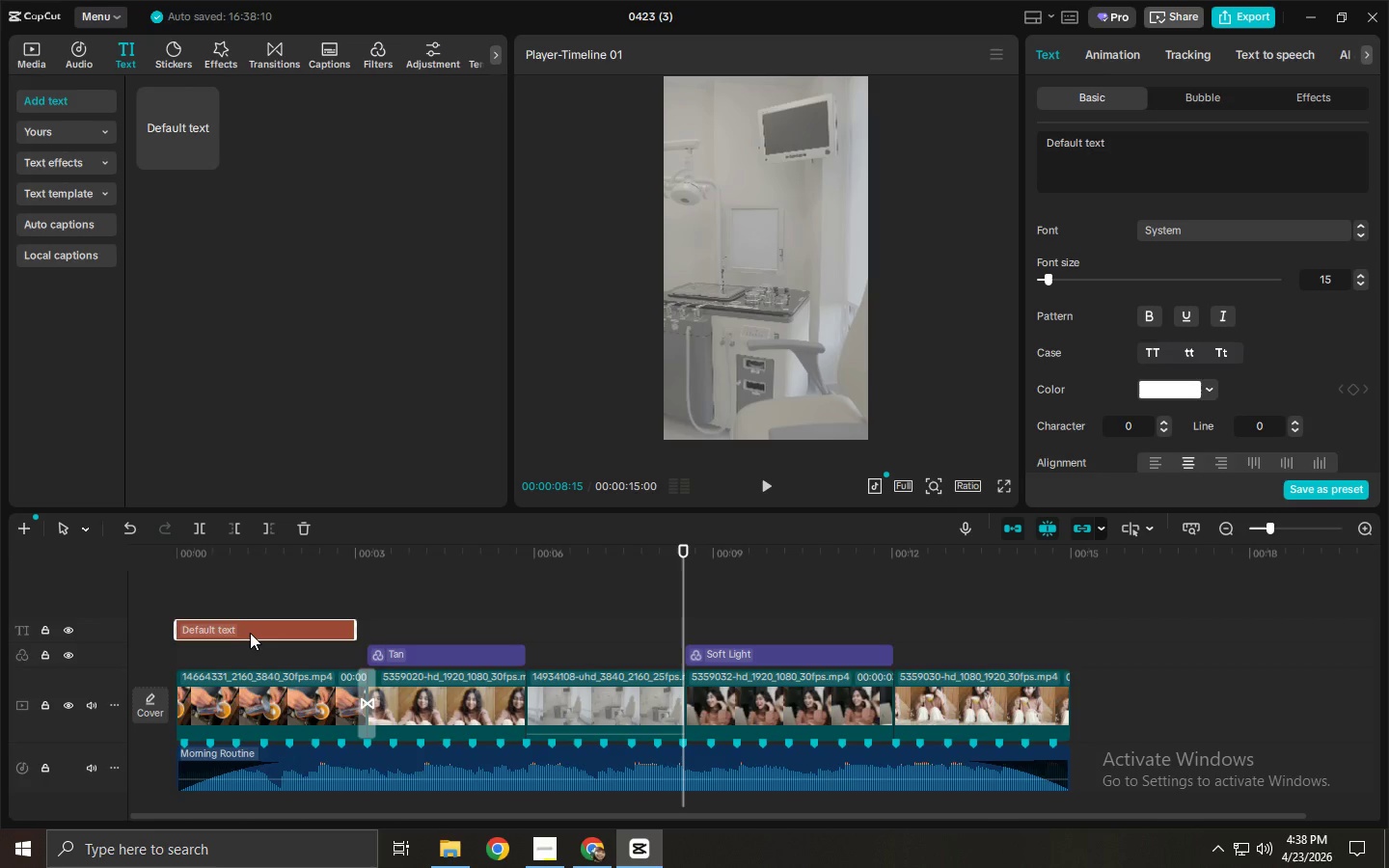 
left_click([250, 633])
 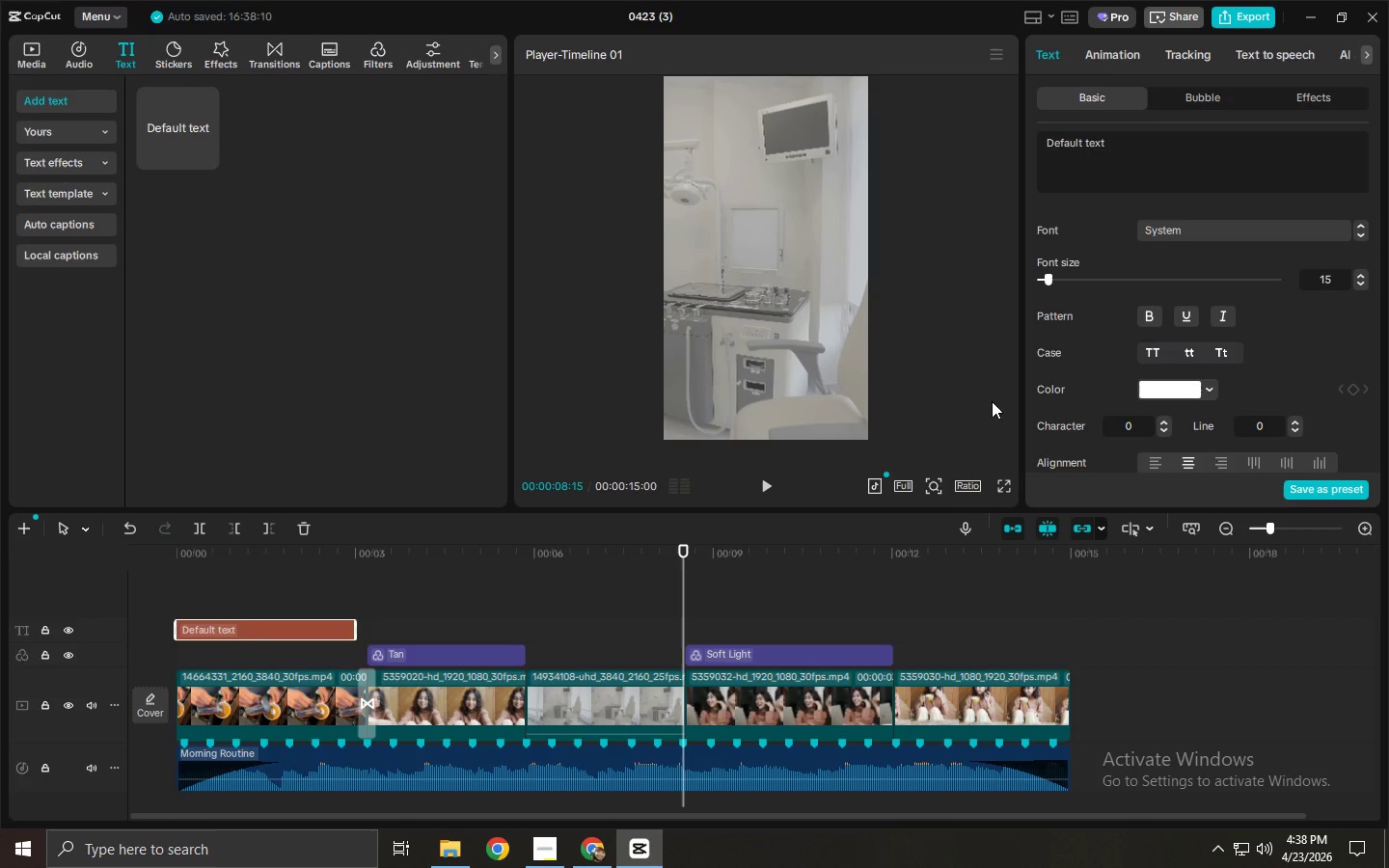 
left_click_drag(start_coordinate=[1100, 172], to_coordinate=[1104, 165])
 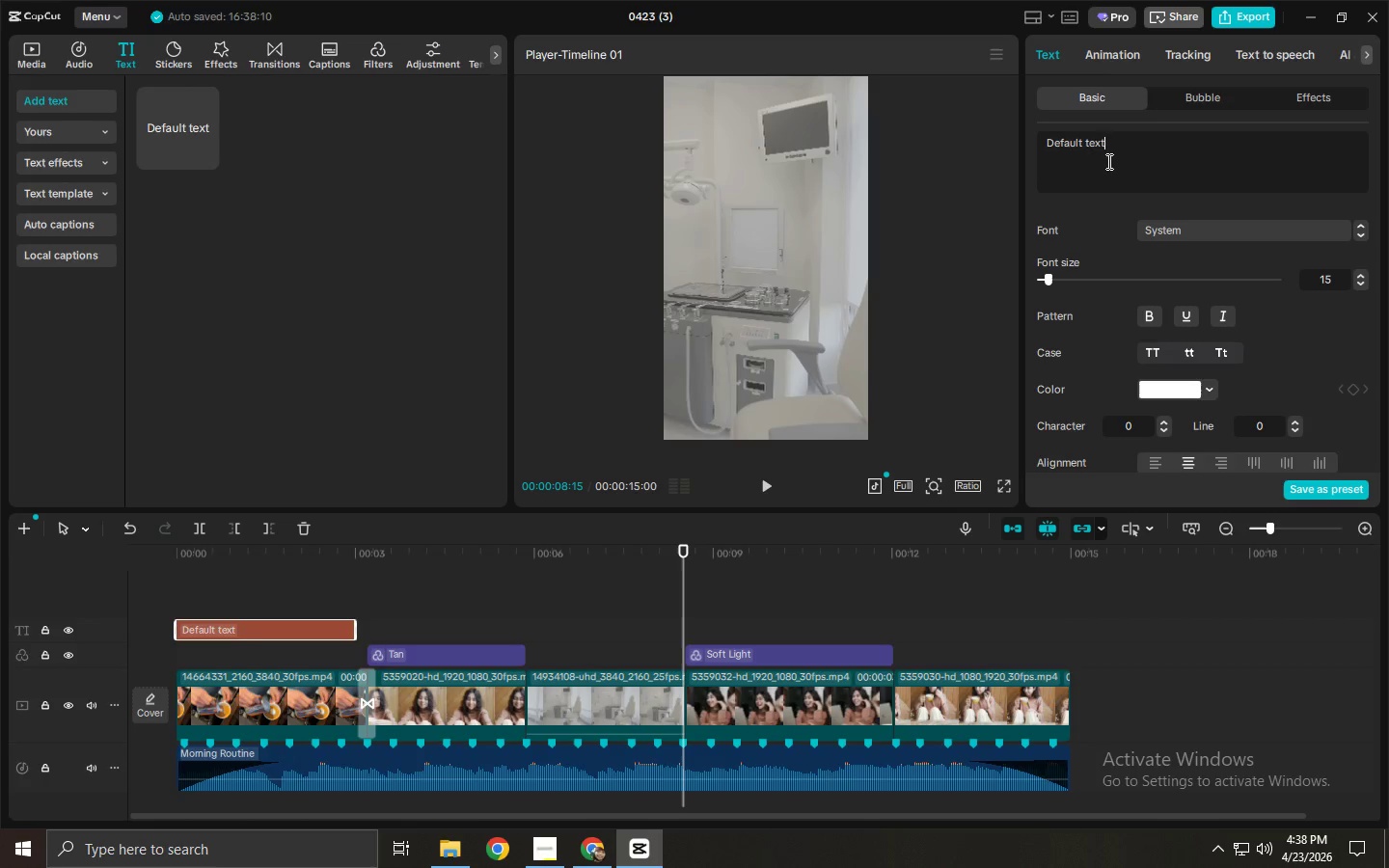 
double_click([1107, 161])
 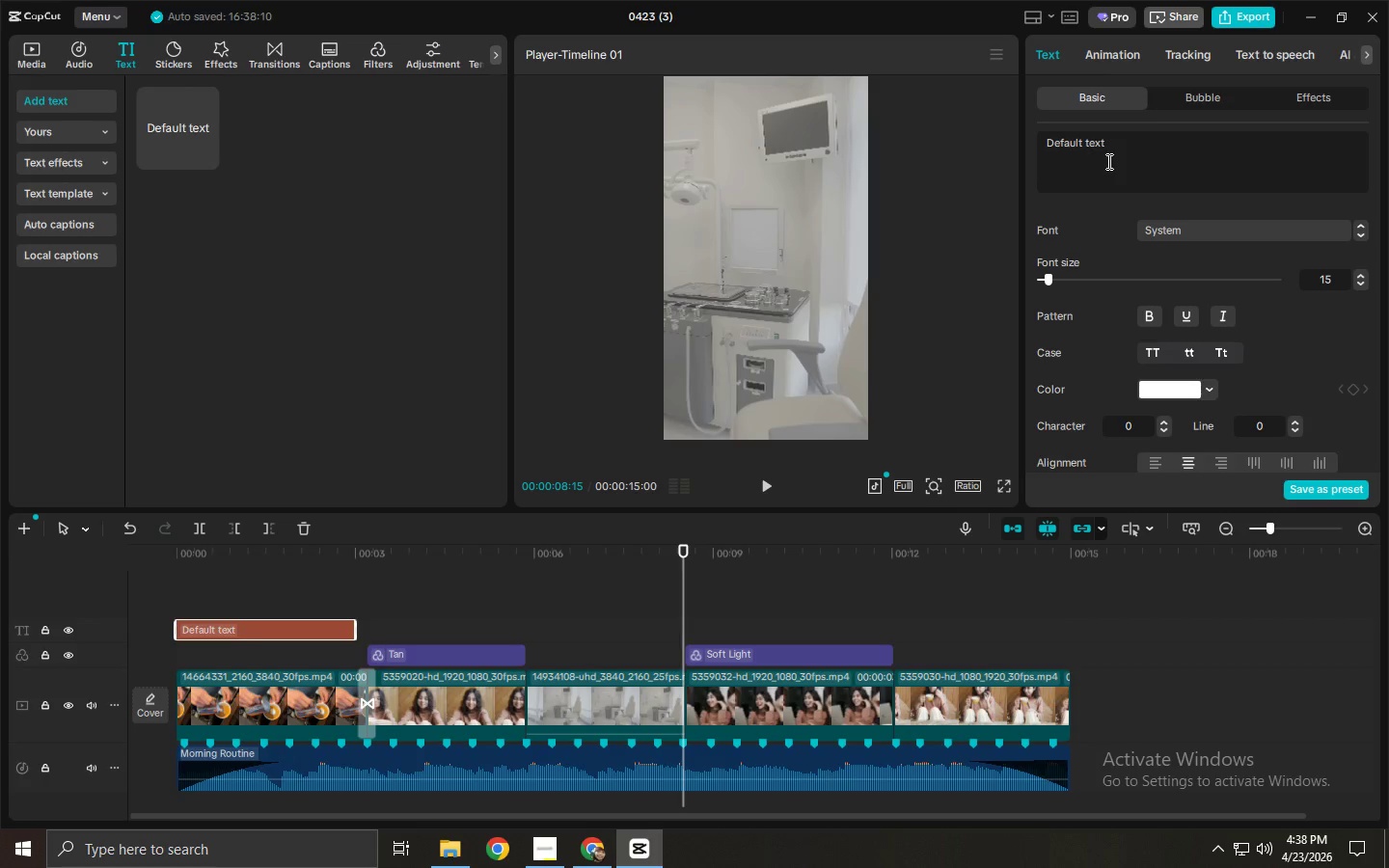 
key(Control+ControlLeft)
 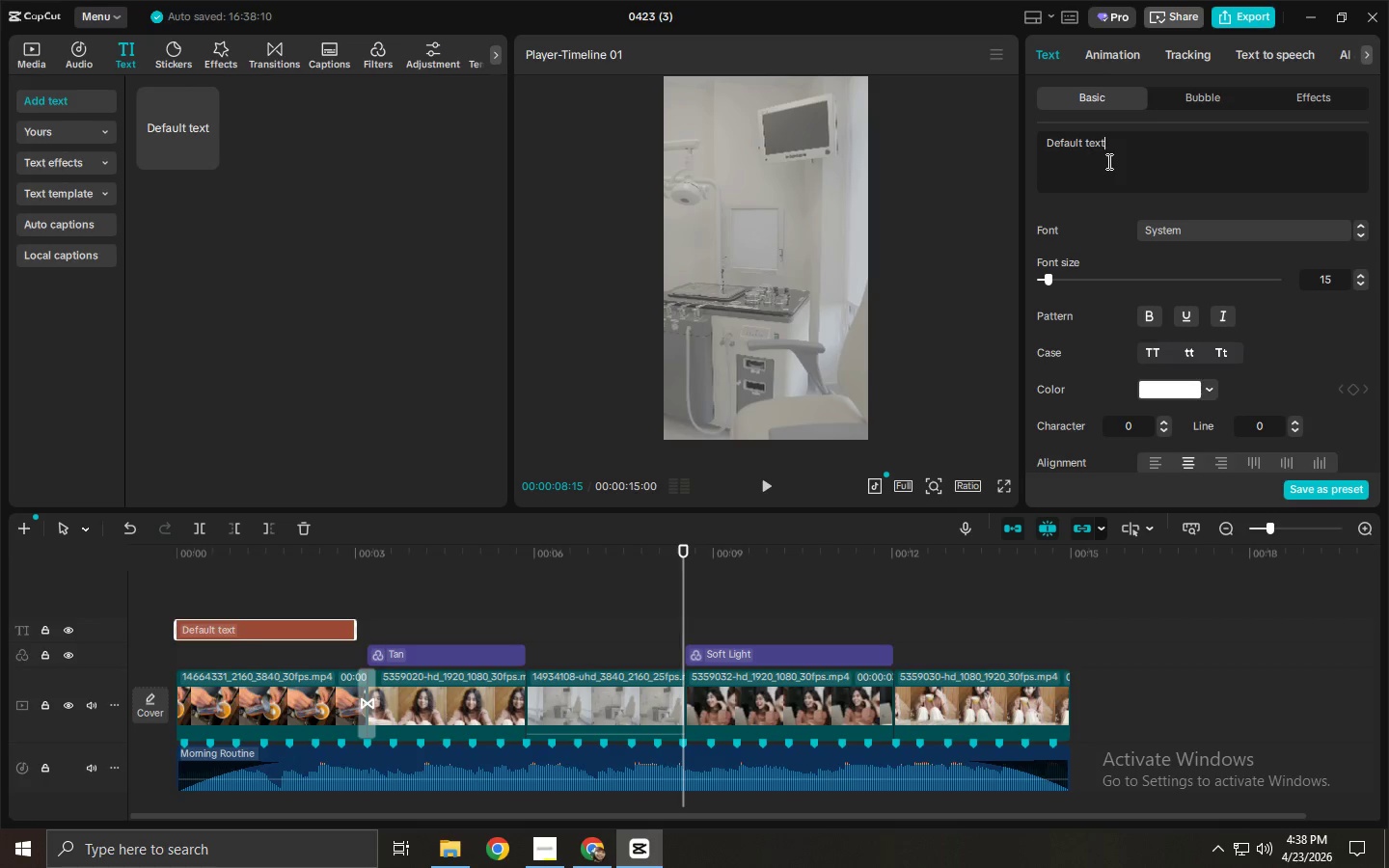 
key(Control+A)
 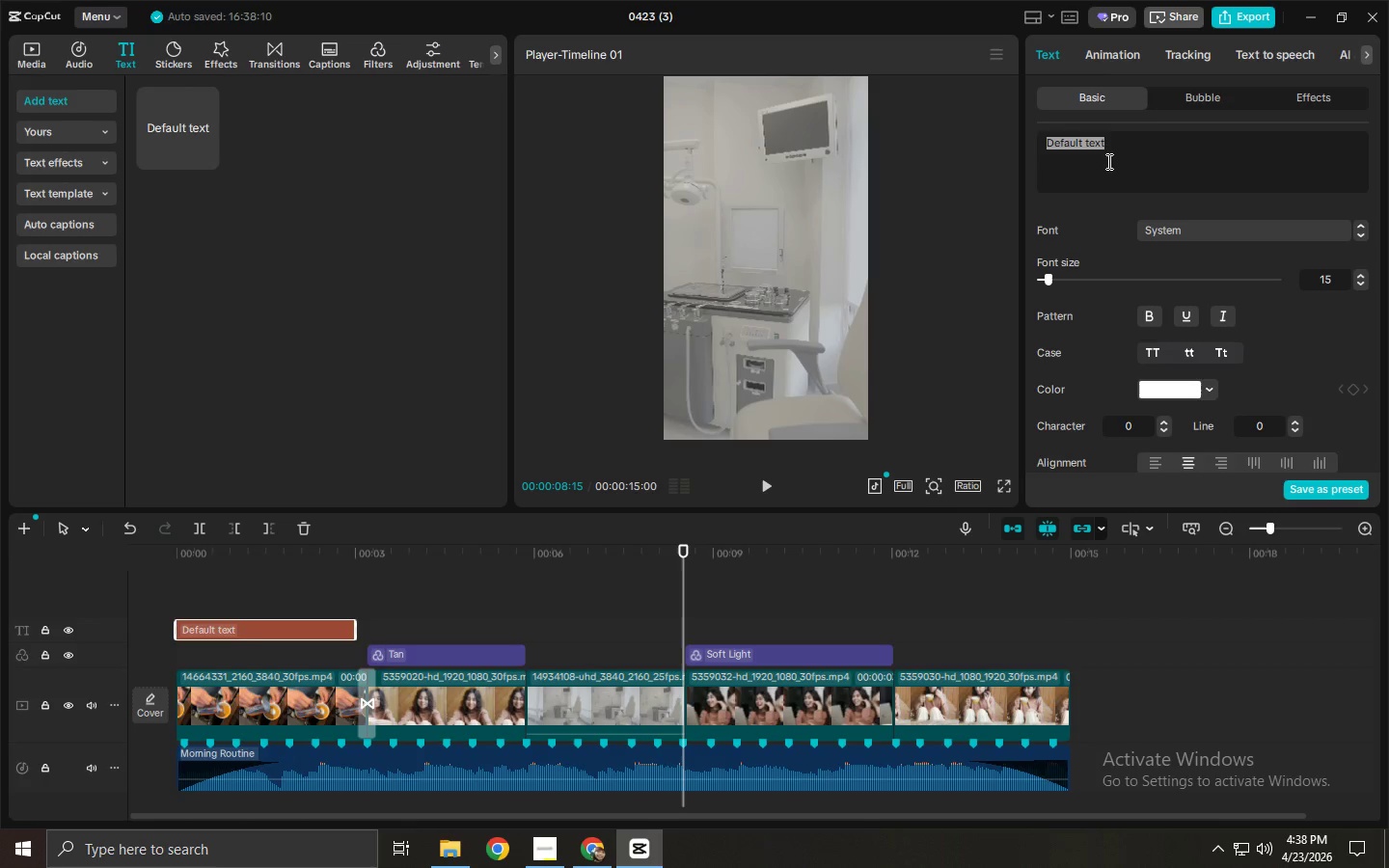 
type(Coffee fist)
key(Backspace)
key(Backspace)
key(Backspace)
type(irst..)
key(Backspace)
key(Backspace)
key(Backspace)
type(s)
key(Backspace)
type(r)
key(Backspace)
type(t)
key(Backspace)
type(t... always)
 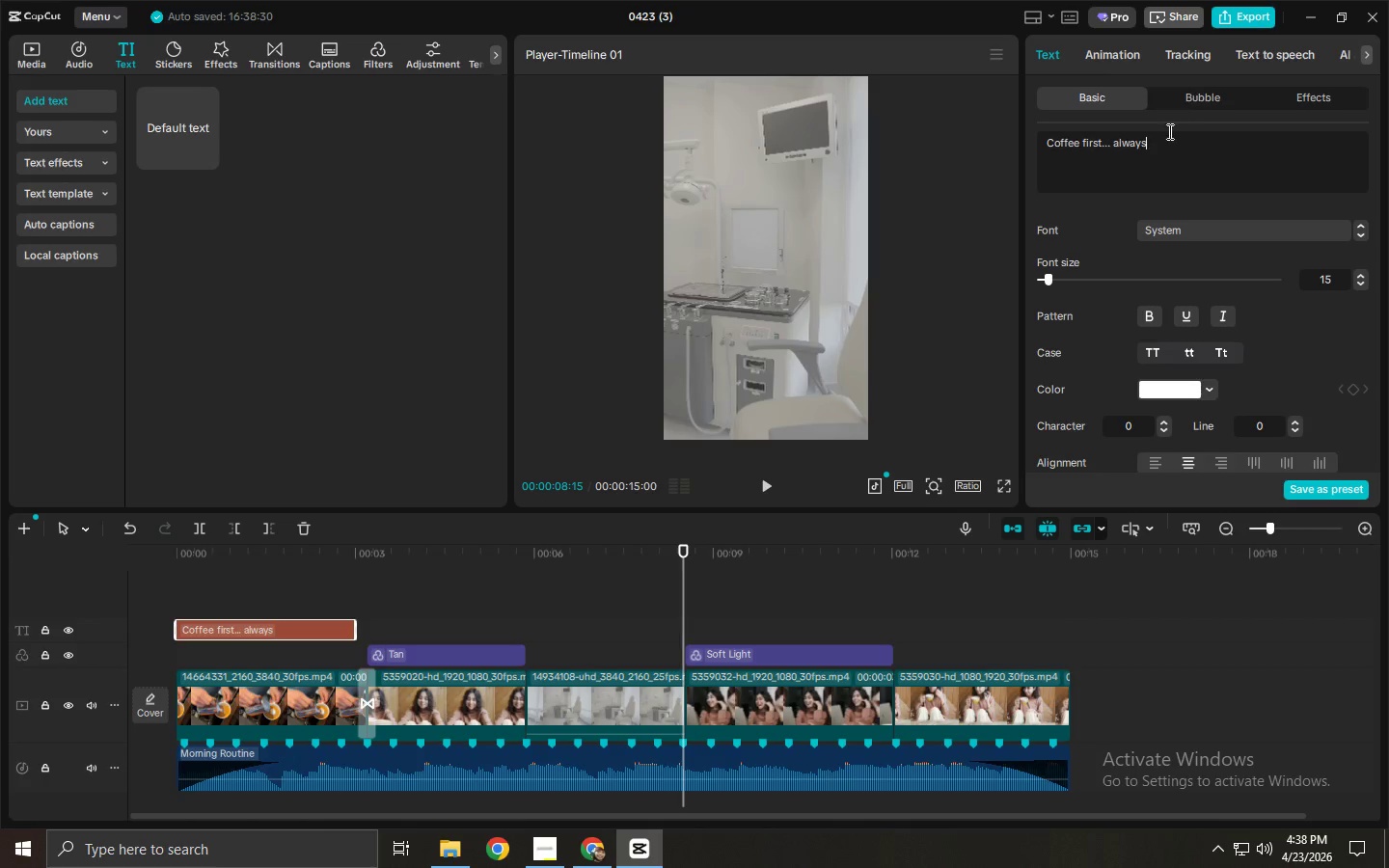 
left_click([1277, 49])
 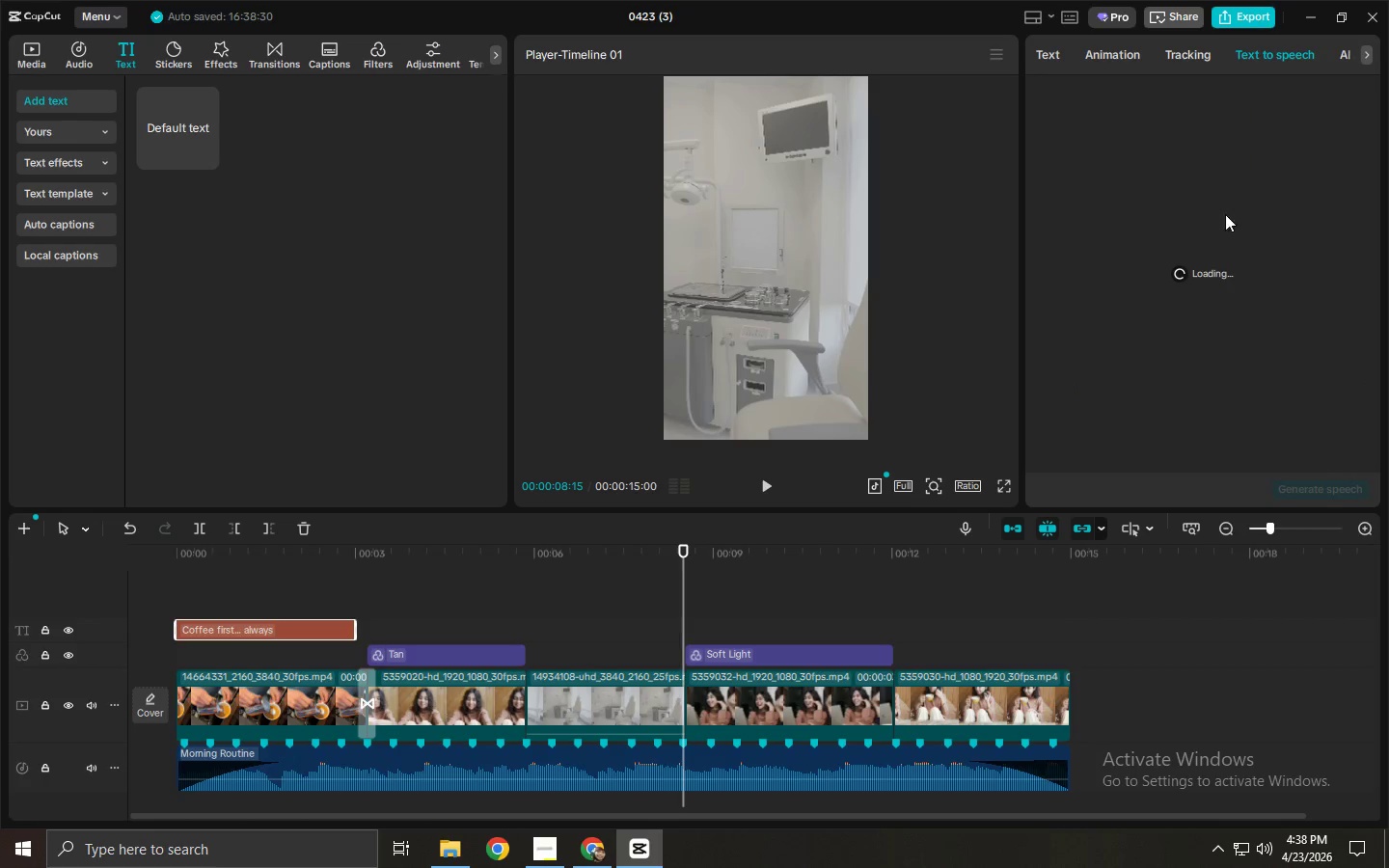 
mouse_move([1150, 181])
 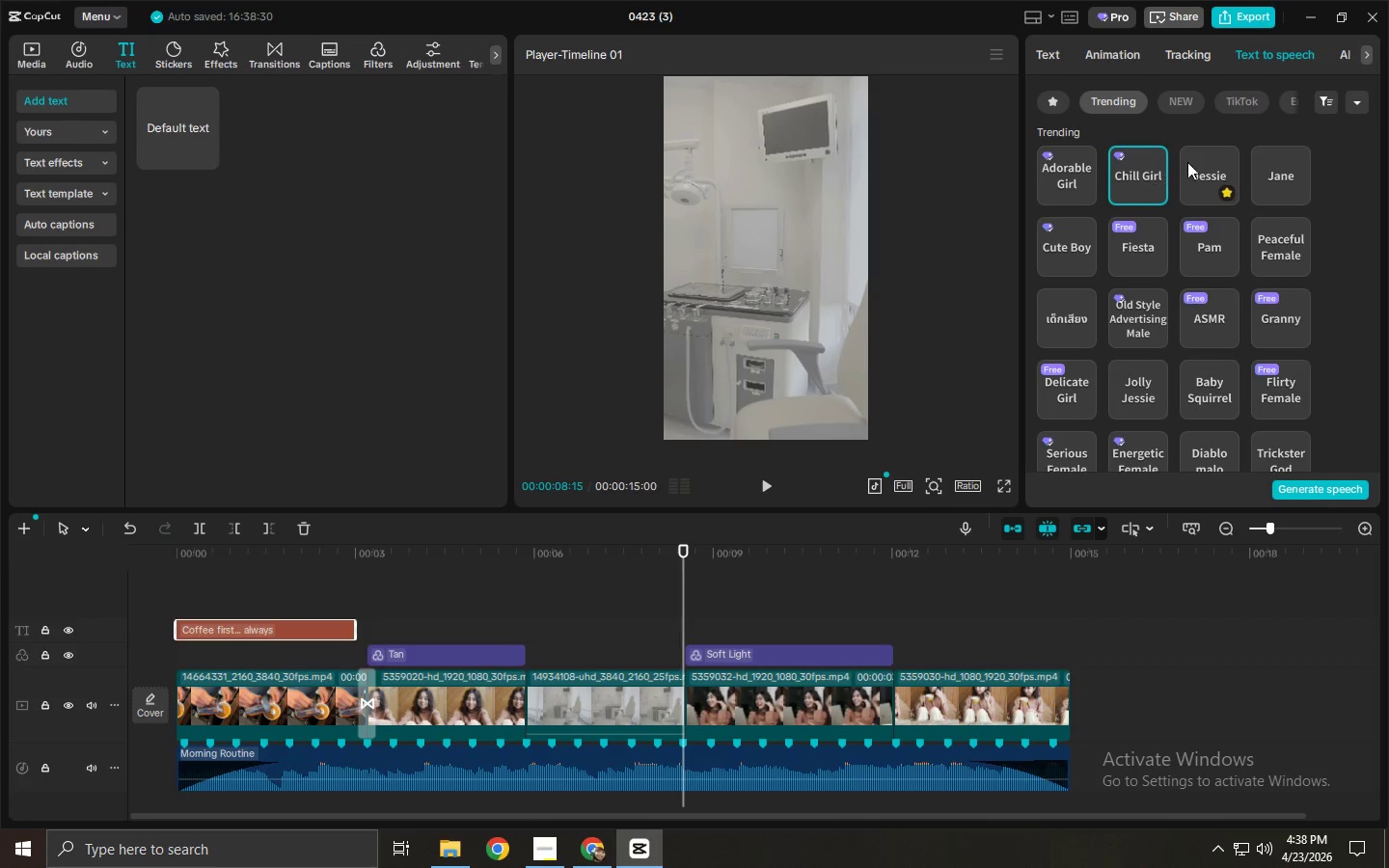 
left_click([1220, 159])
 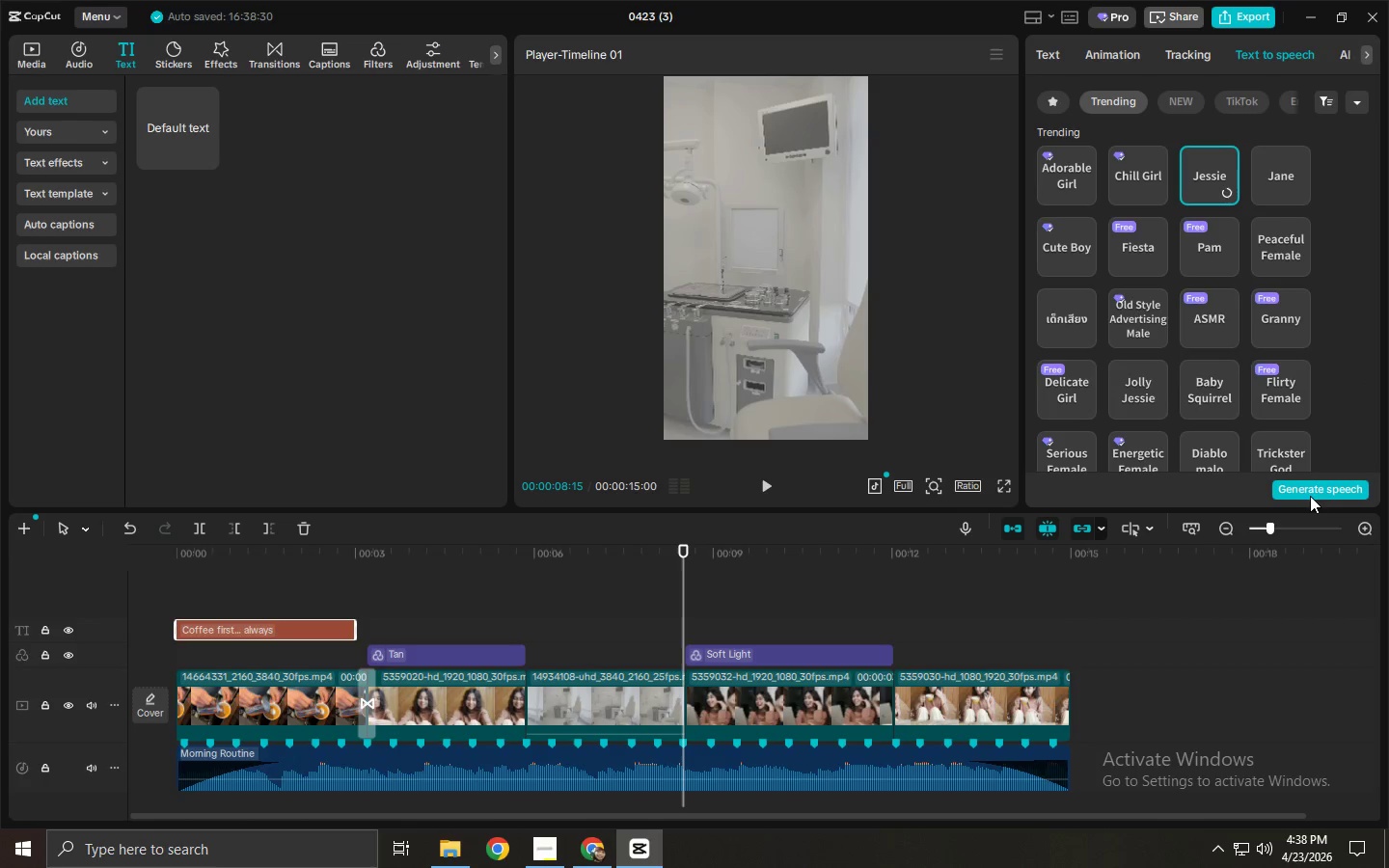 
left_click([1294, 488])
 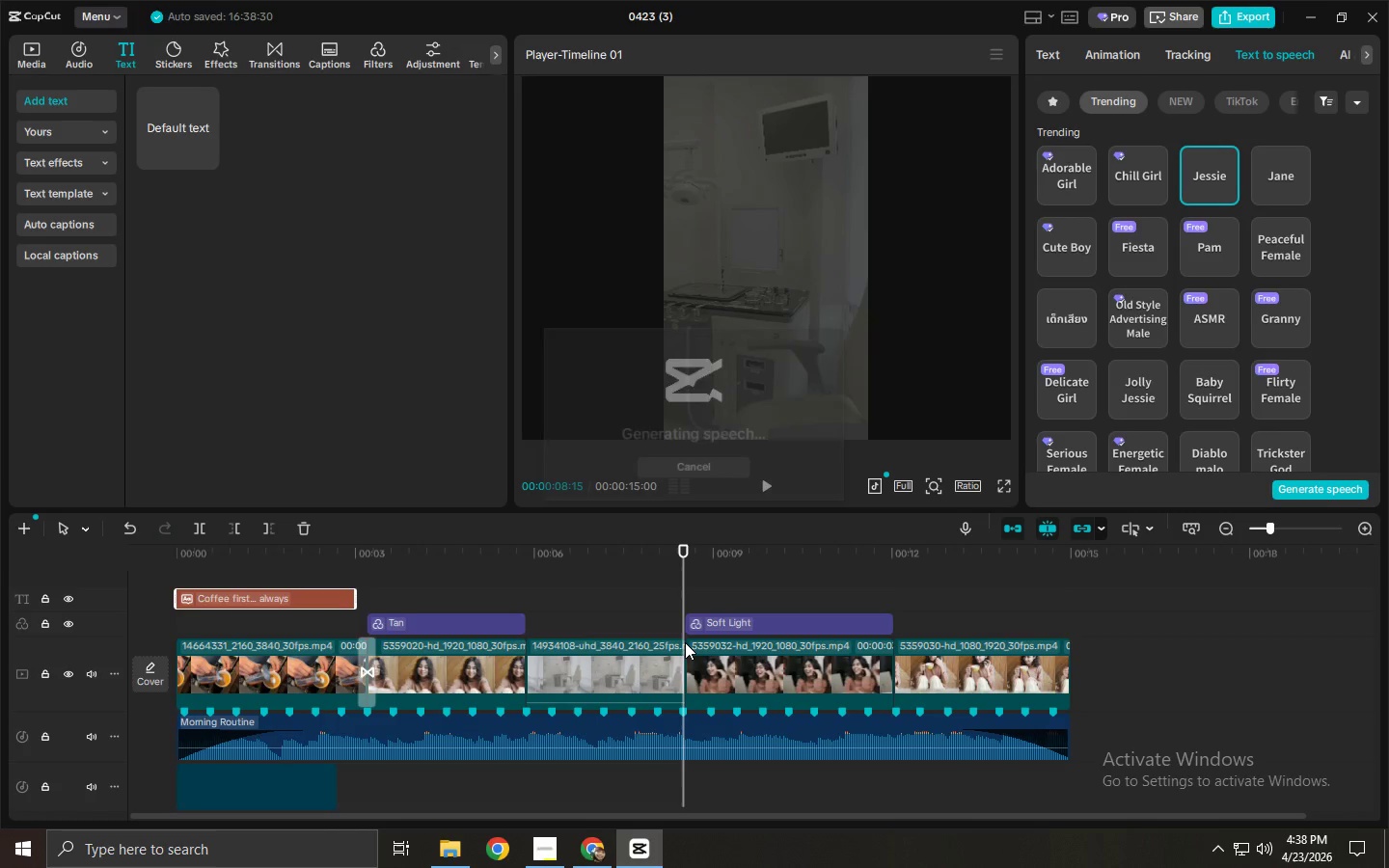 
left_click([246, 778])
 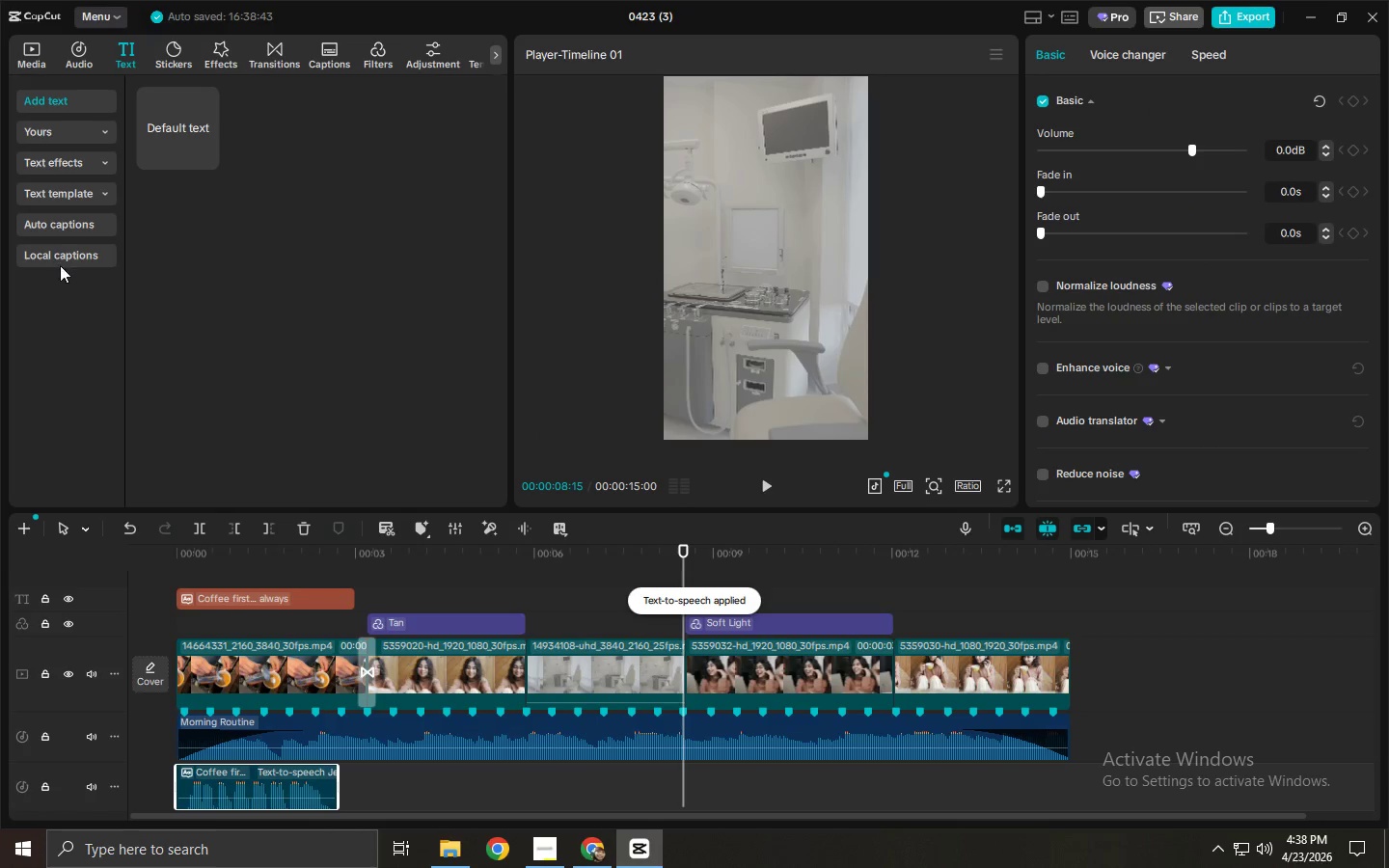 
left_click([62, 226])
 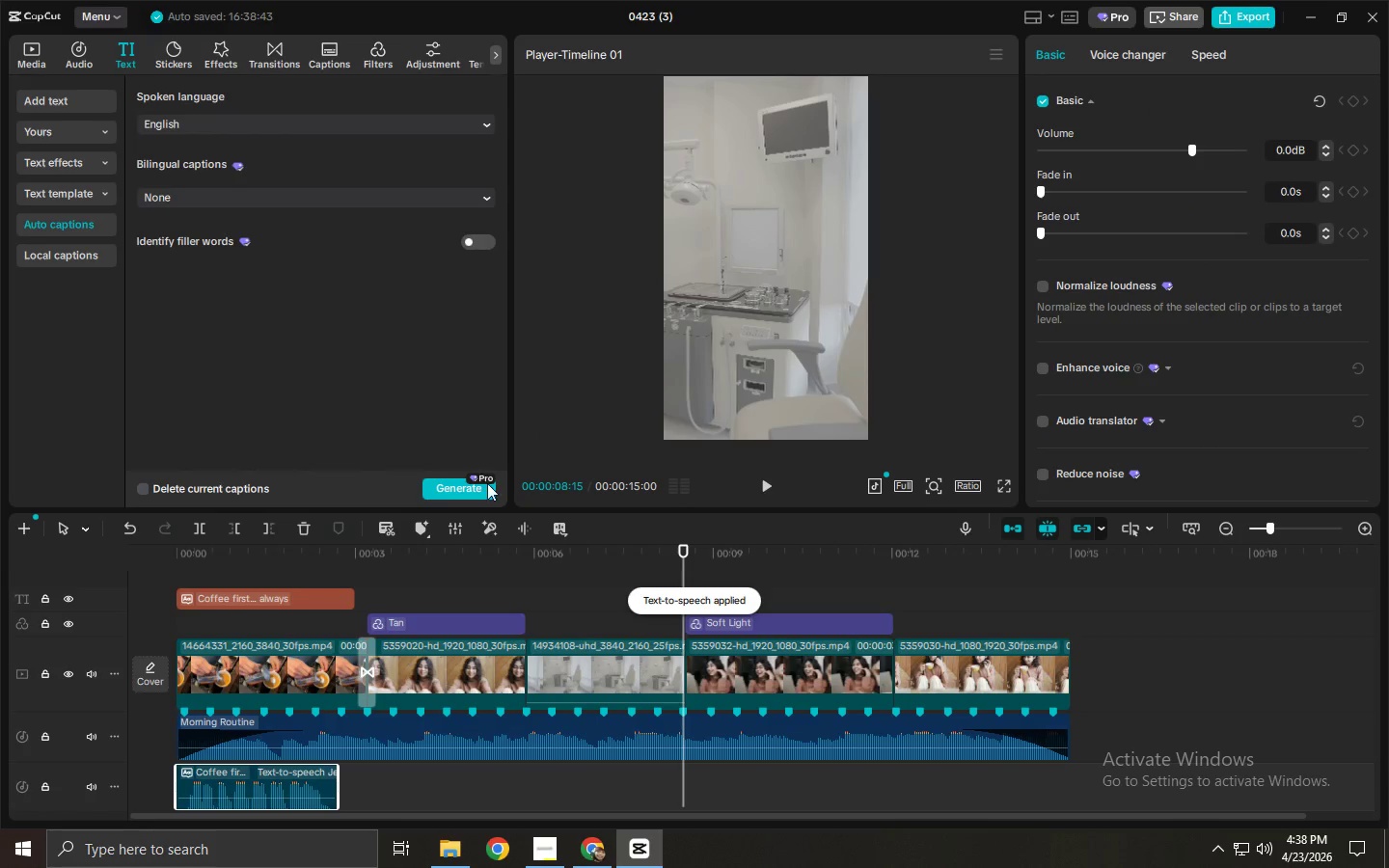 
left_click([477, 485])
 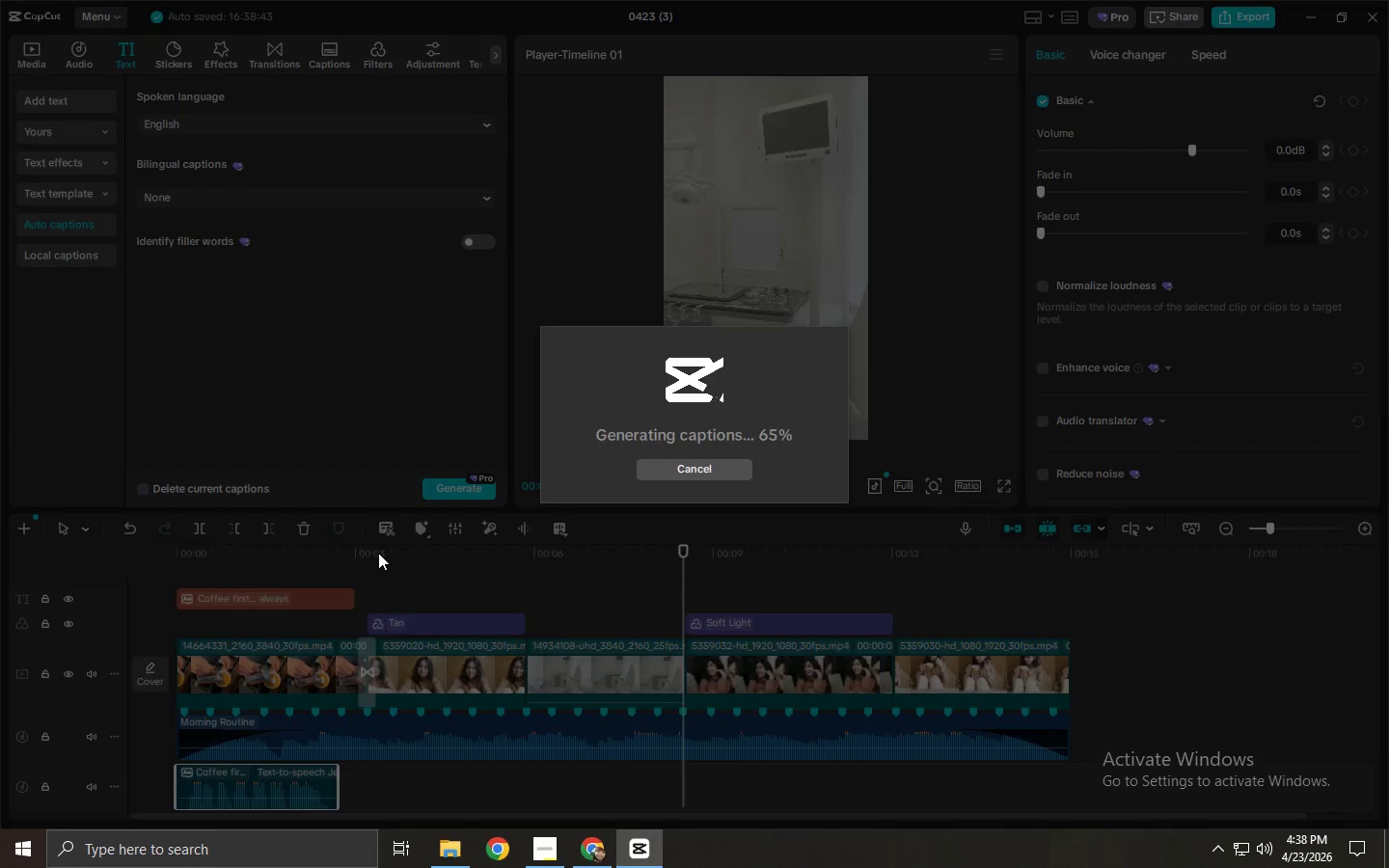 
wait(6.89)
 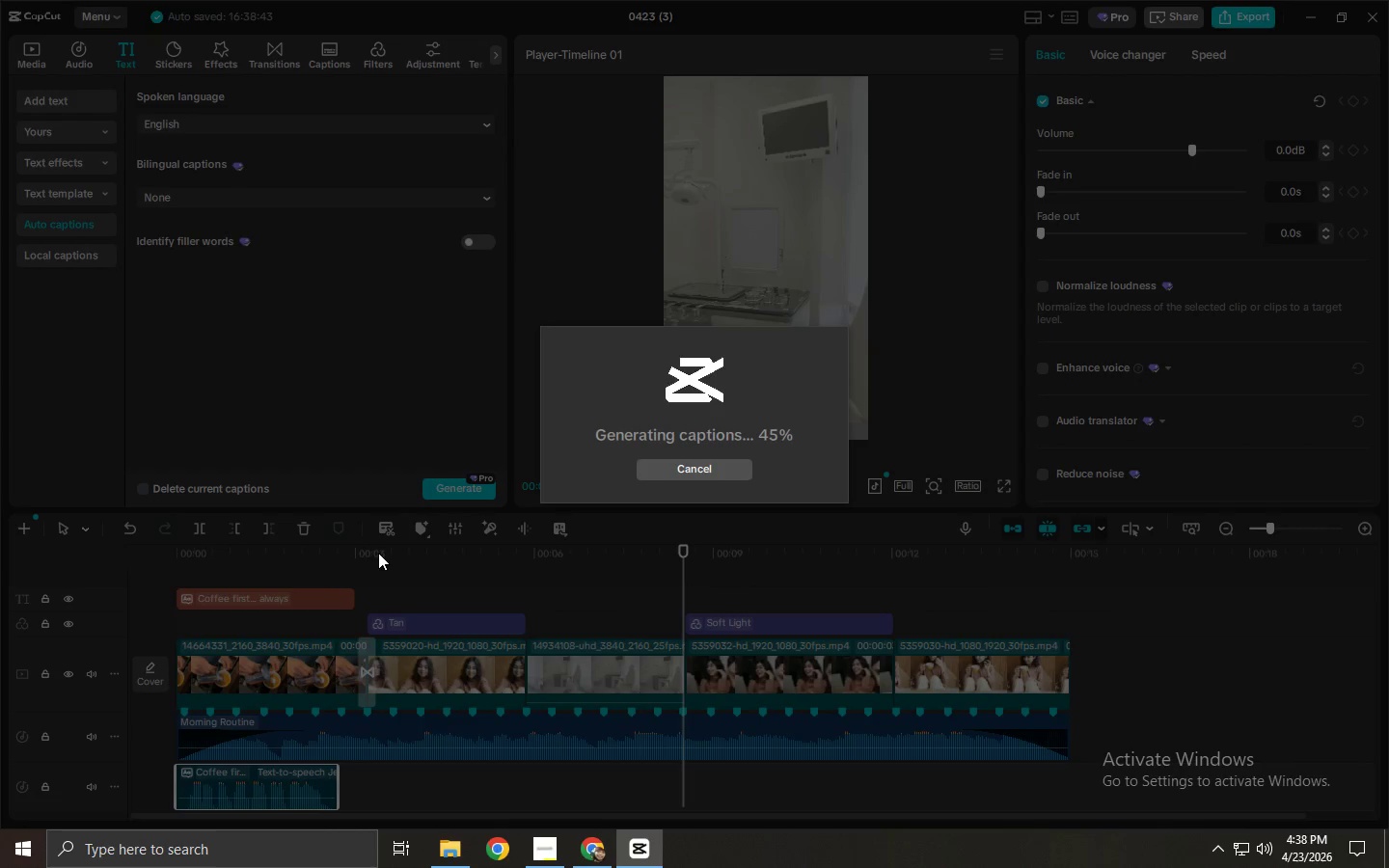 
left_click_drag(start_coordinate=[199, 550], to_coordinate=[194, 550])
 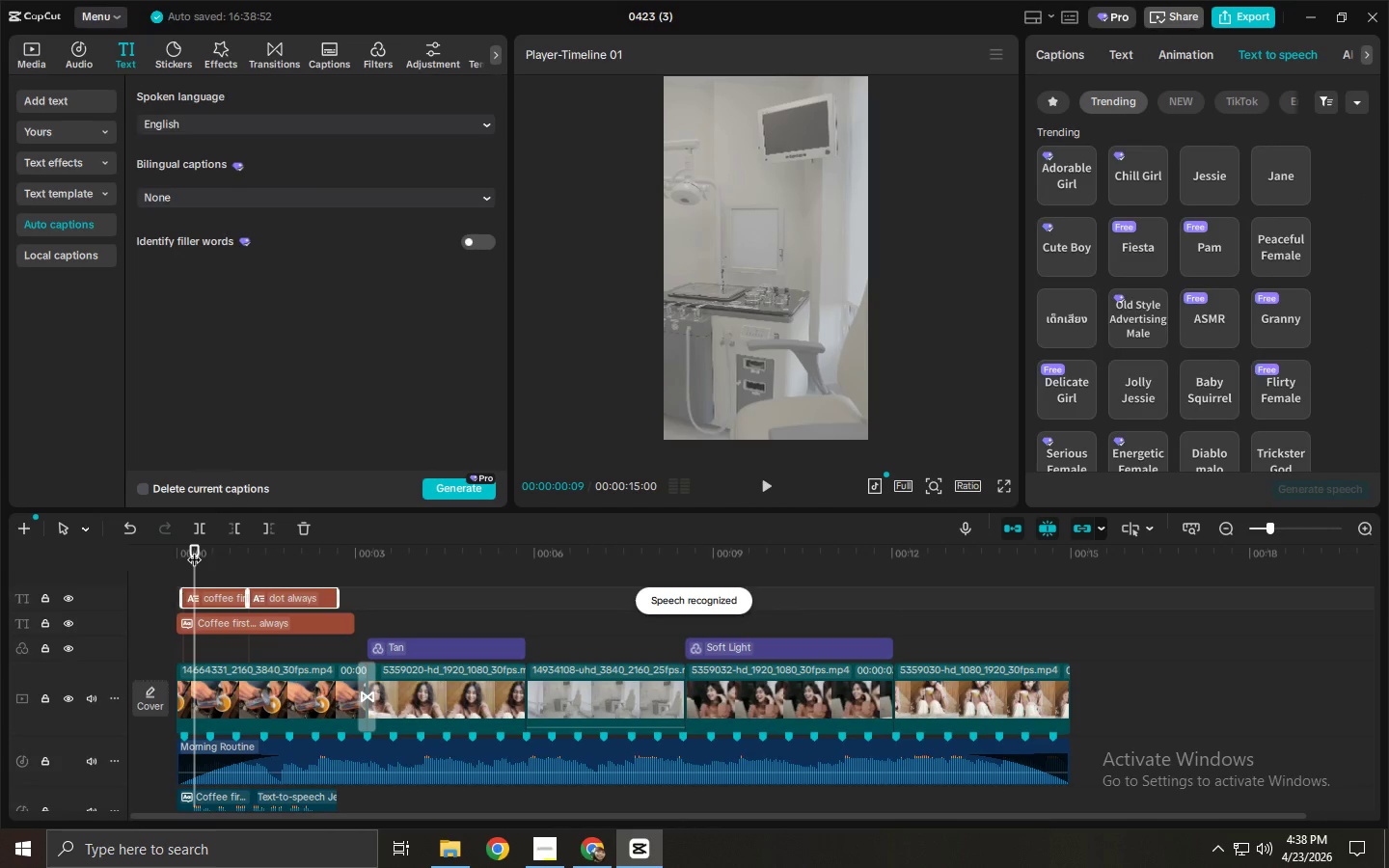 
key(Space)
 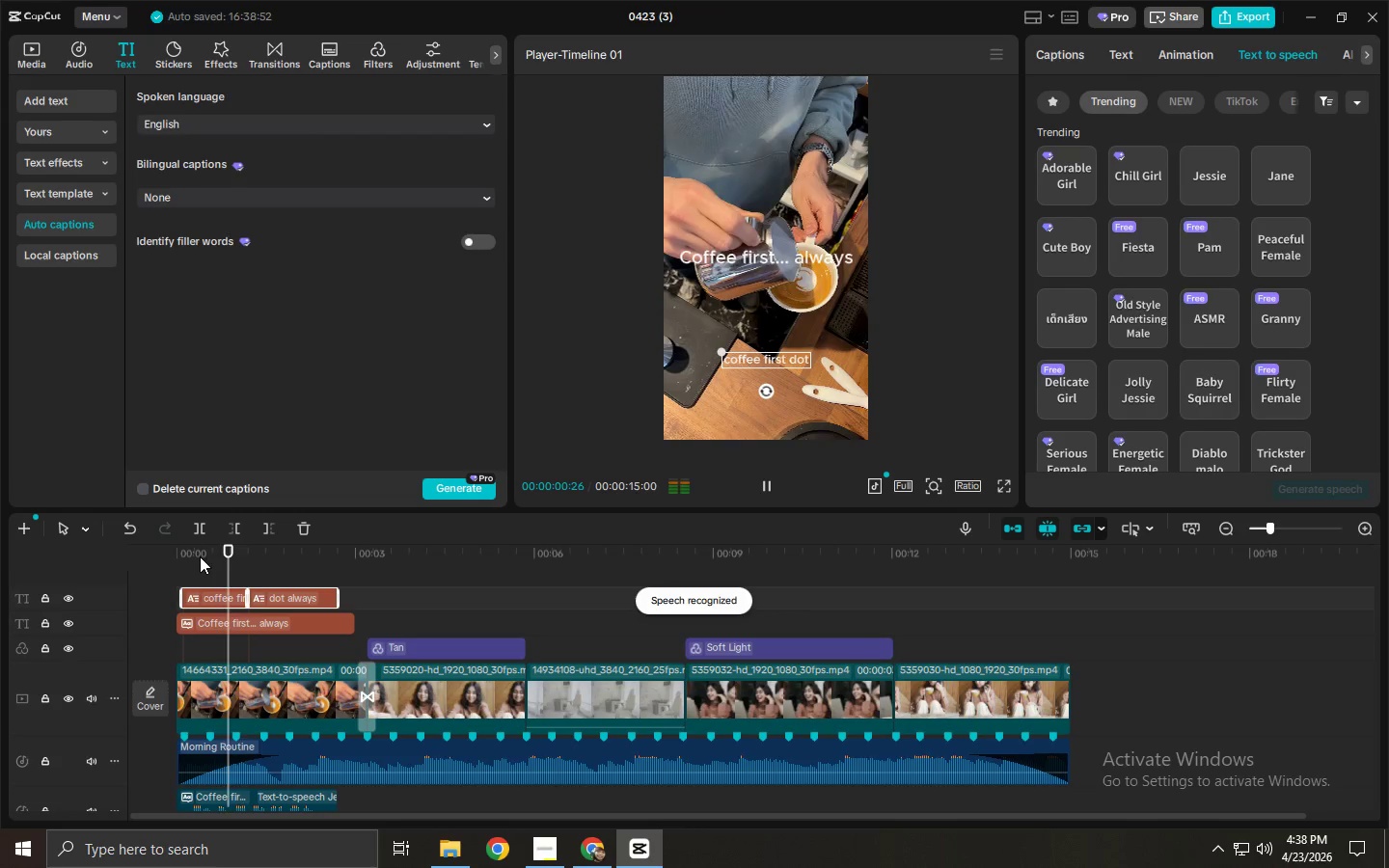 
key(Space)
 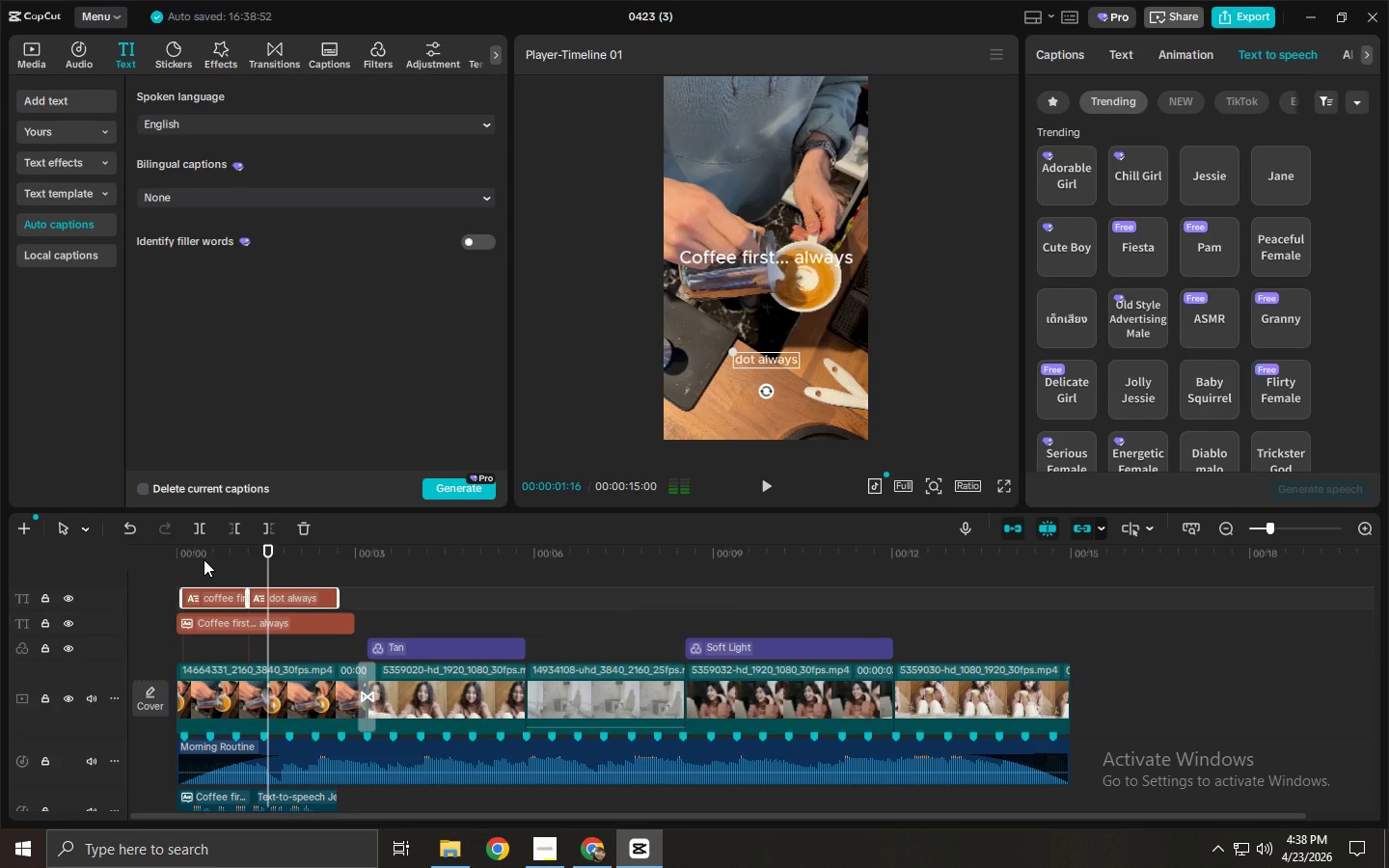 
key(Space)
 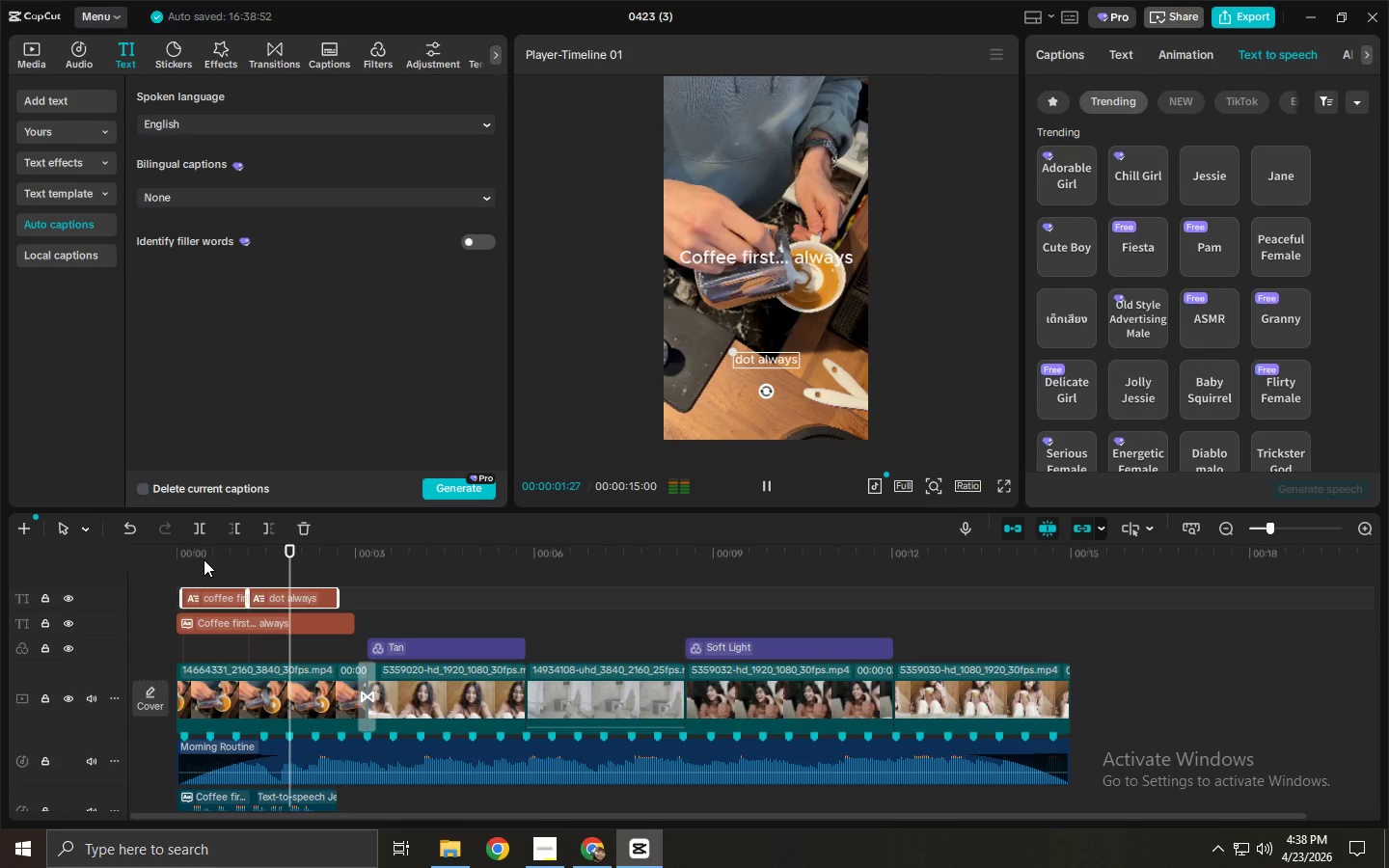 
key(Space)
 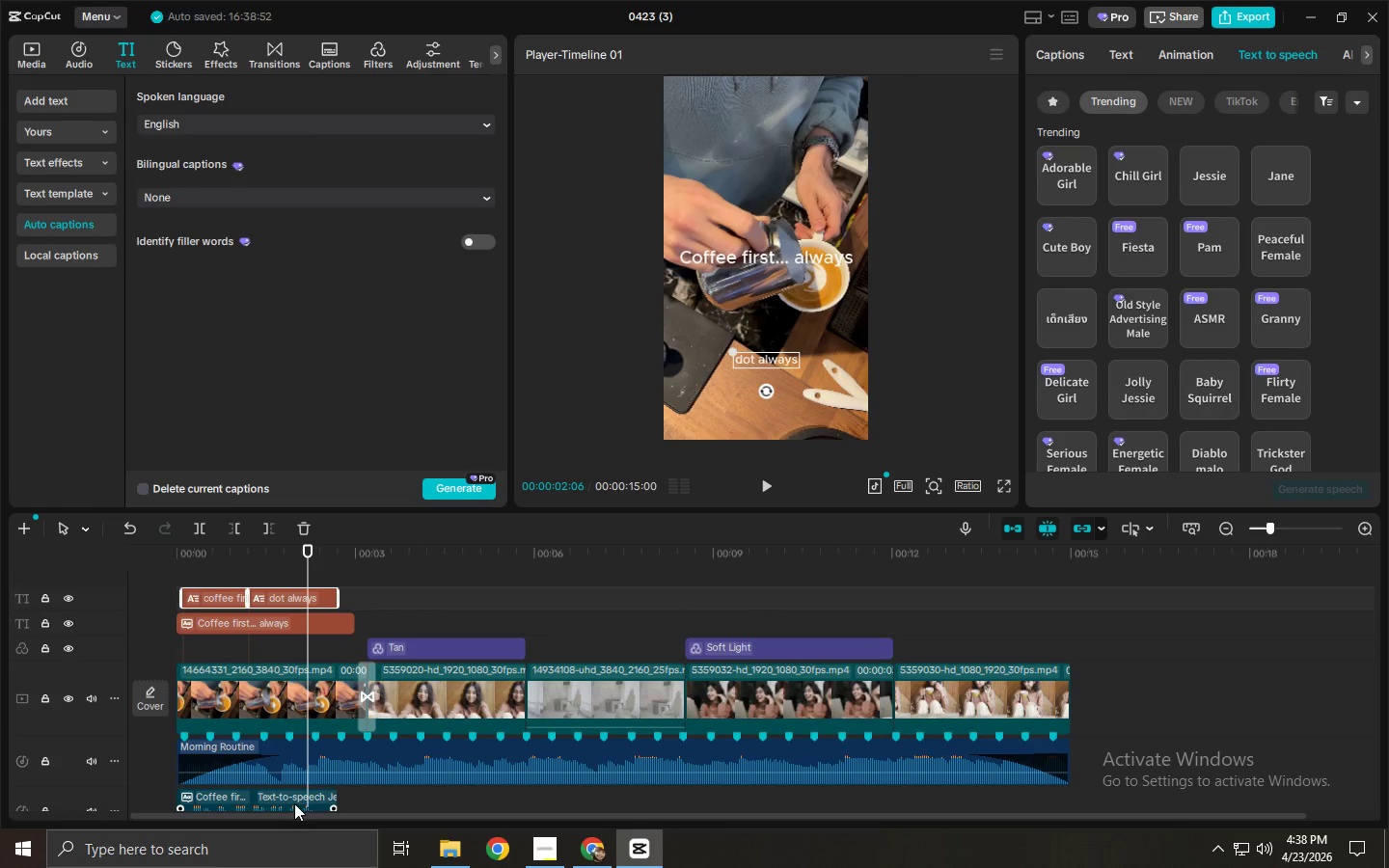 
left_click([277, 798])
 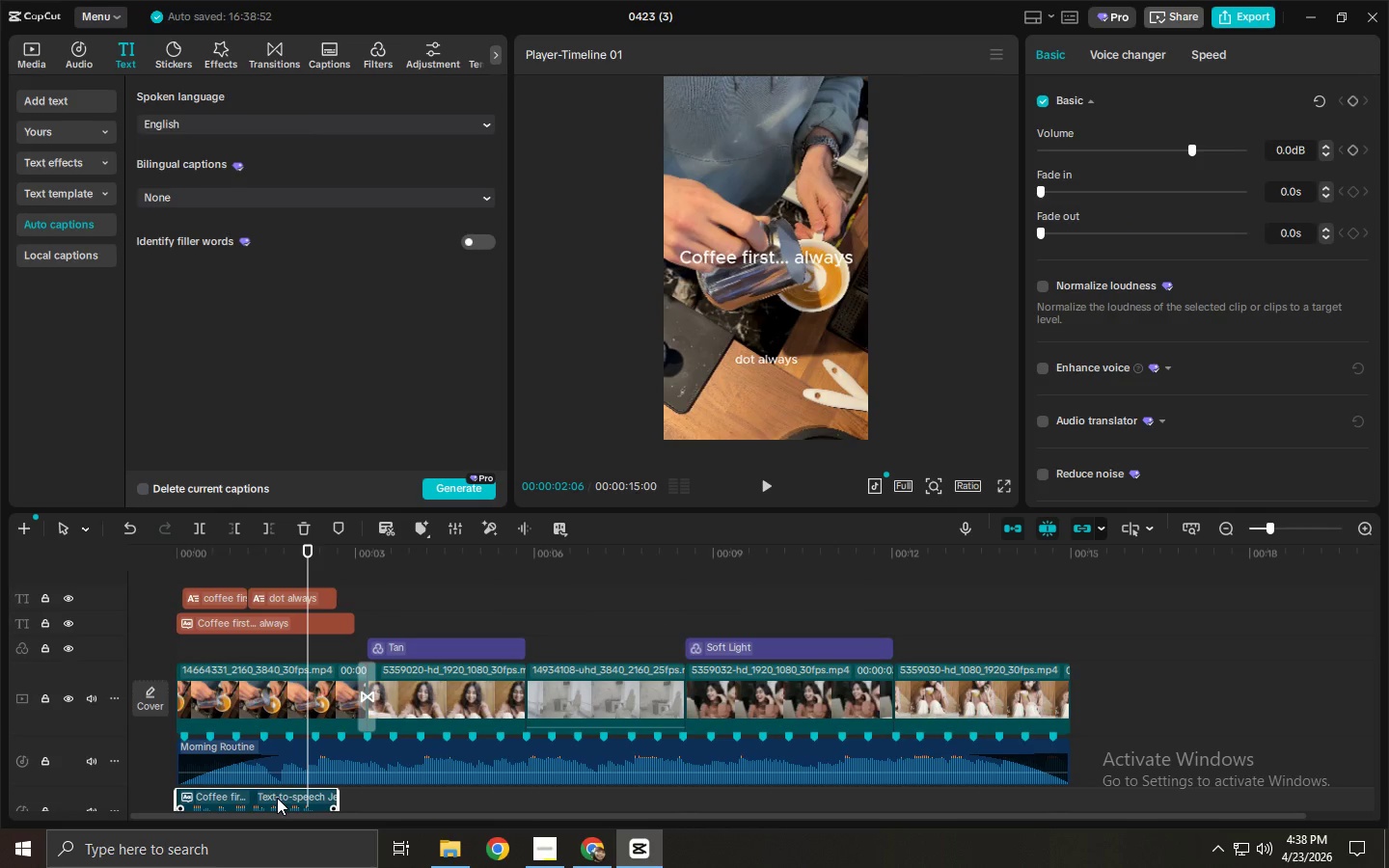 
key(Delete)
 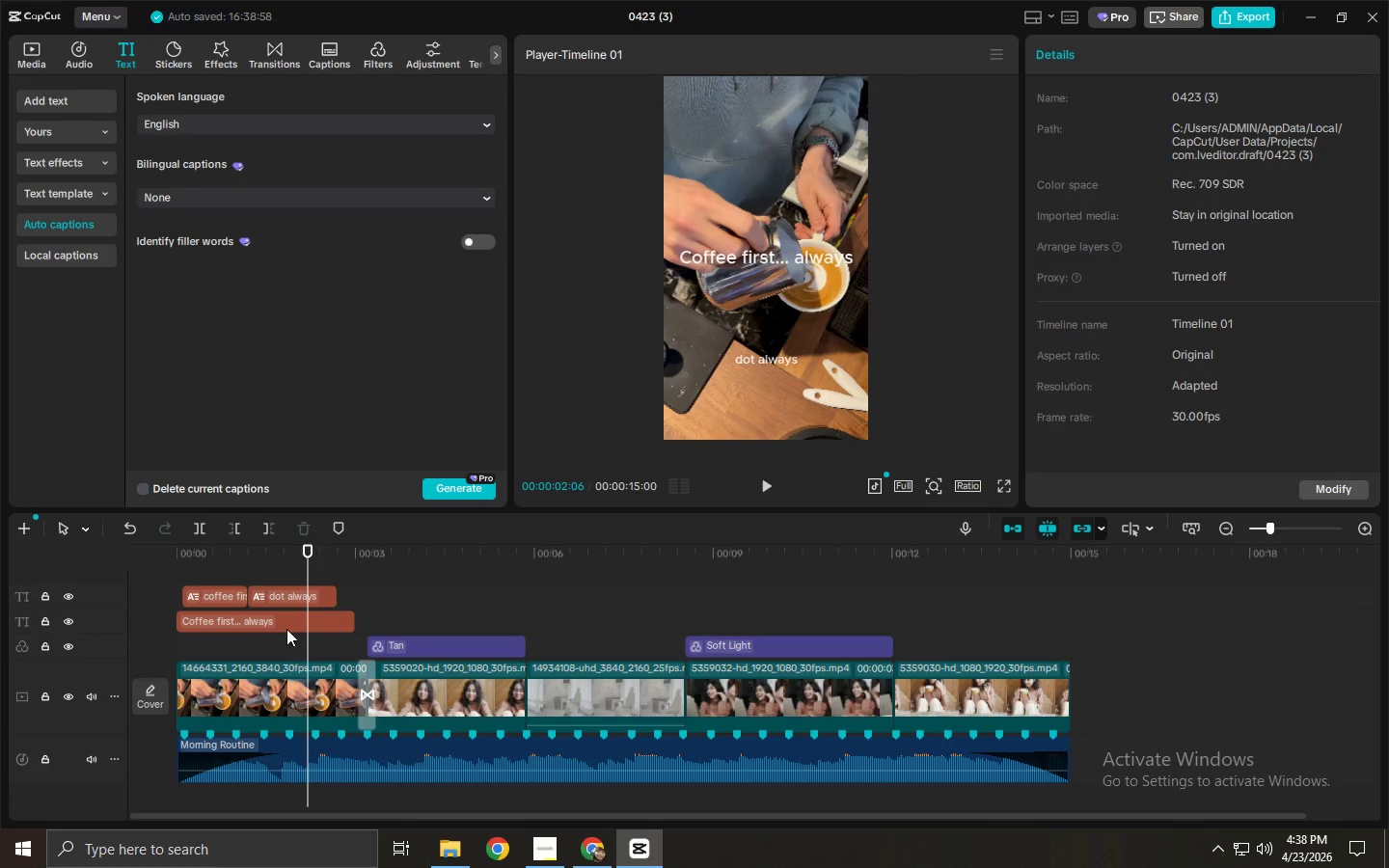 
left_click([282, 627])
 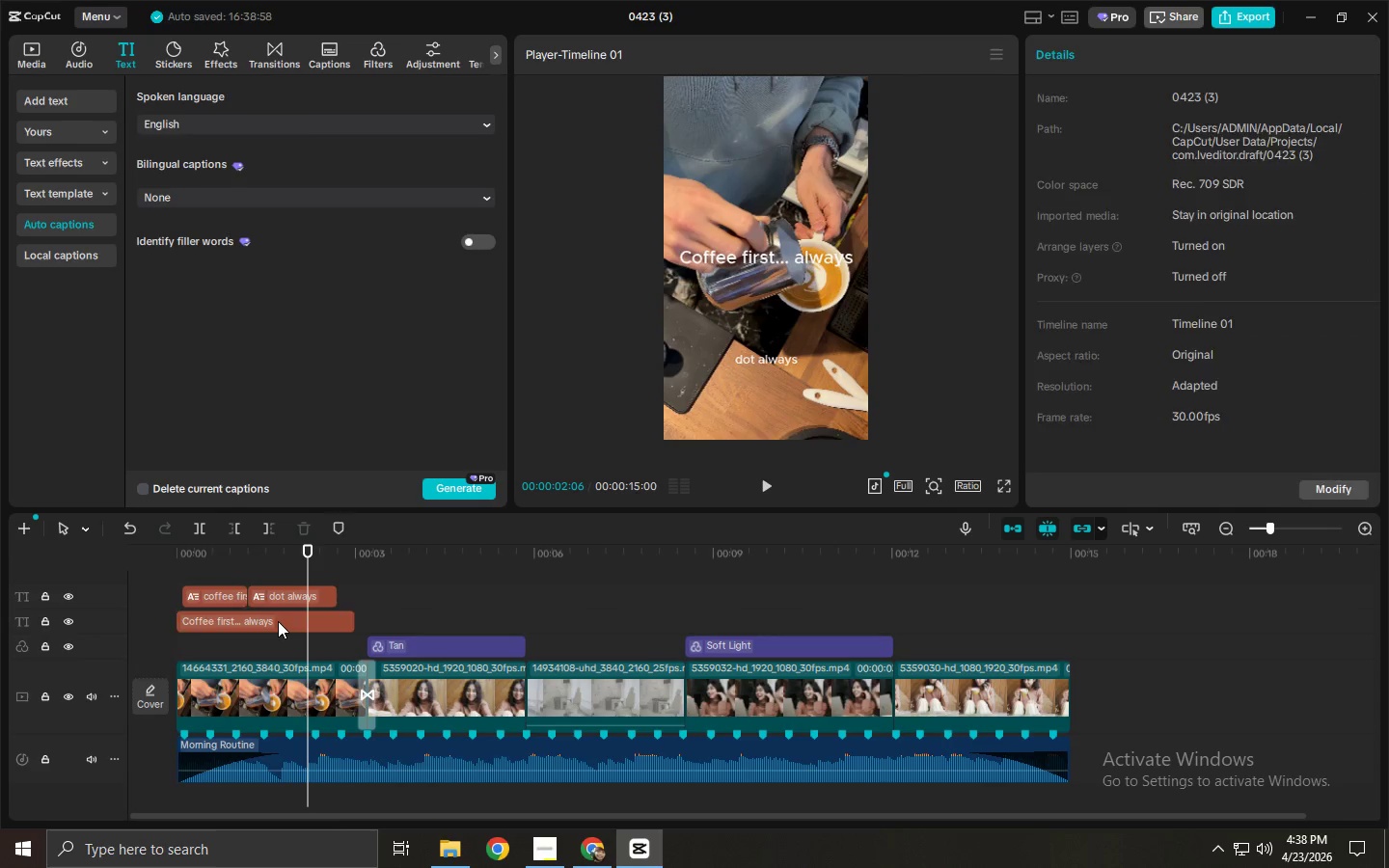 
left_click([278, 619])
 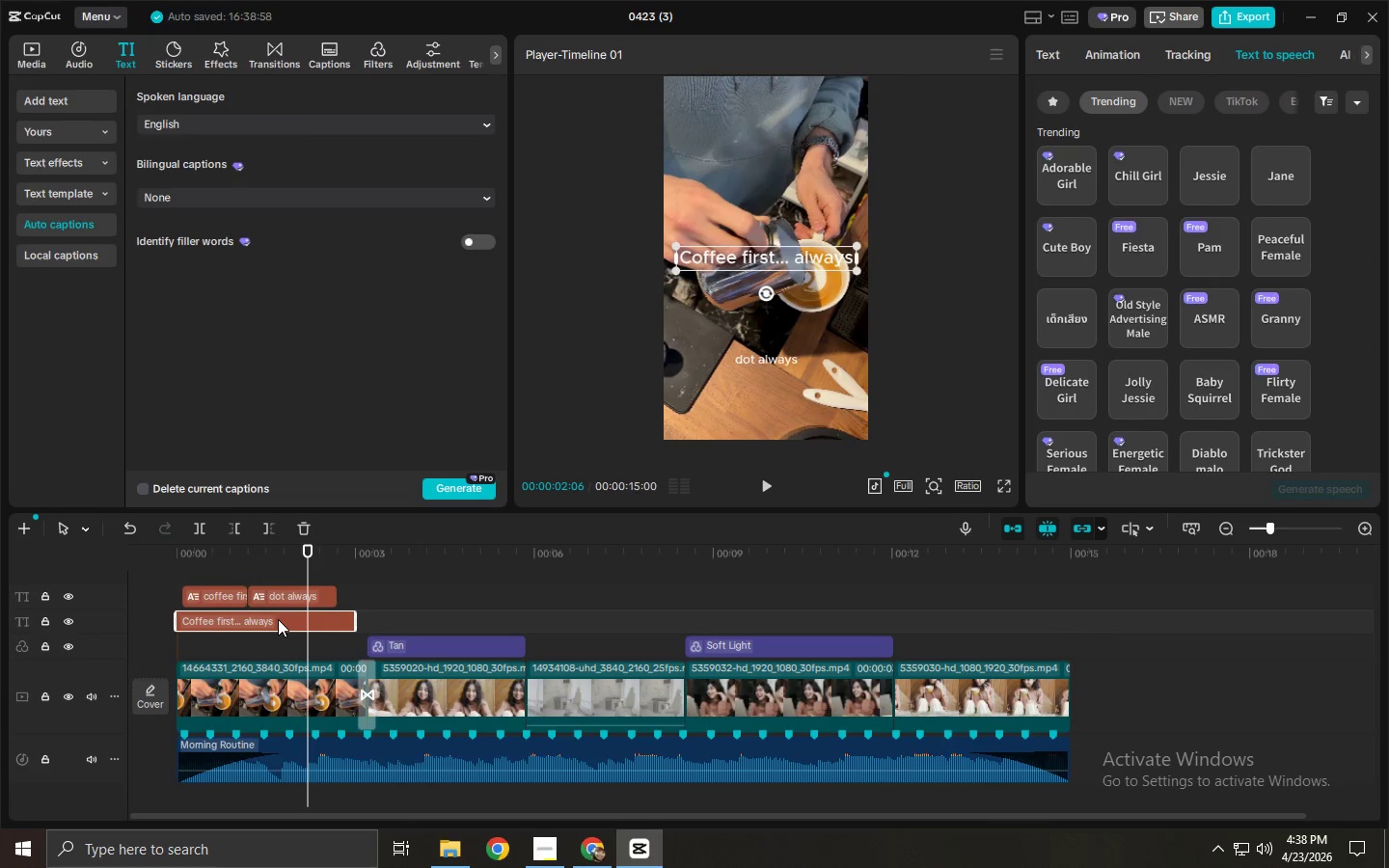 
key(Delete)
 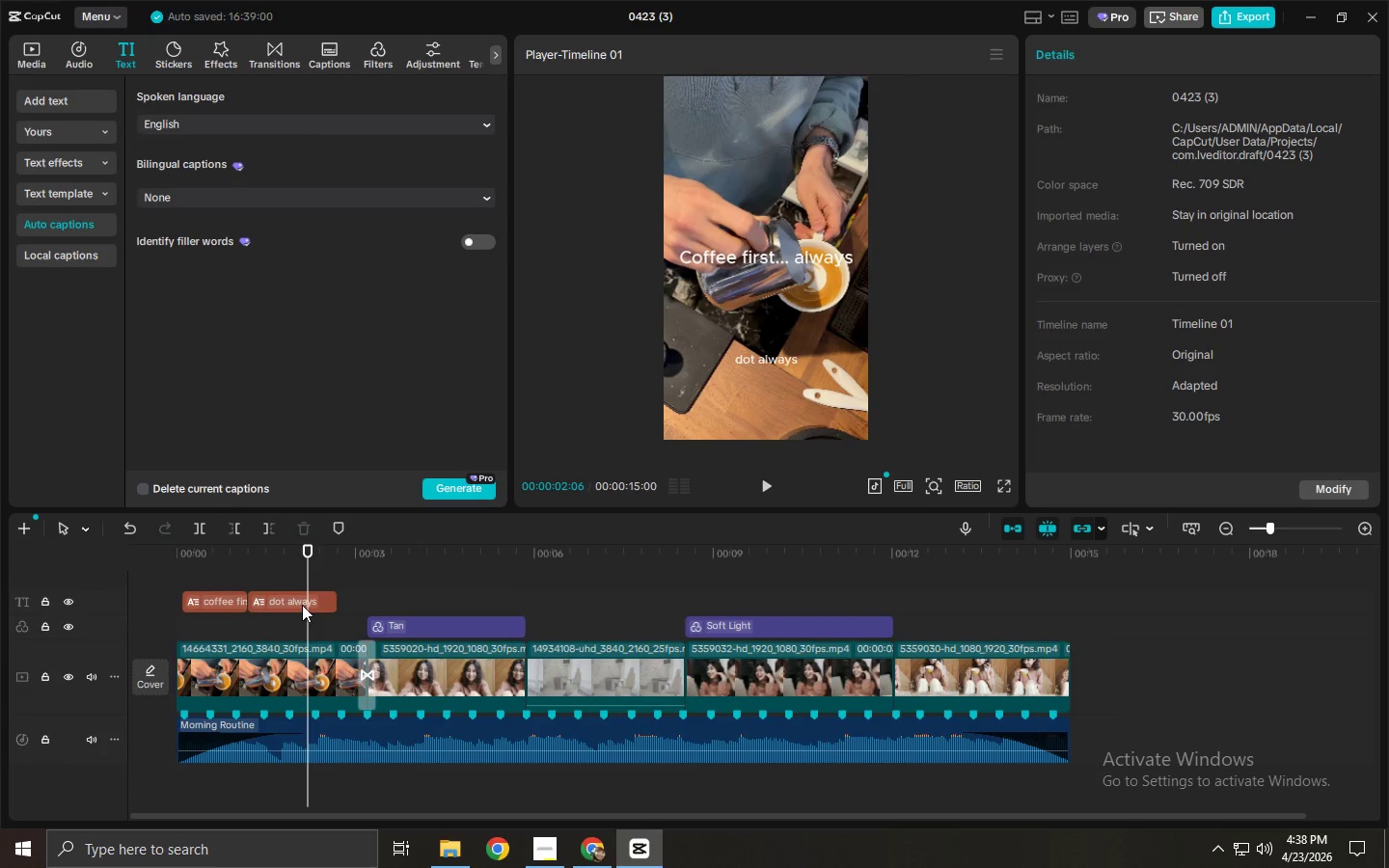 
left_click_drag(start_coordinate=[392, 596], to_coordinate=[383, 596])
 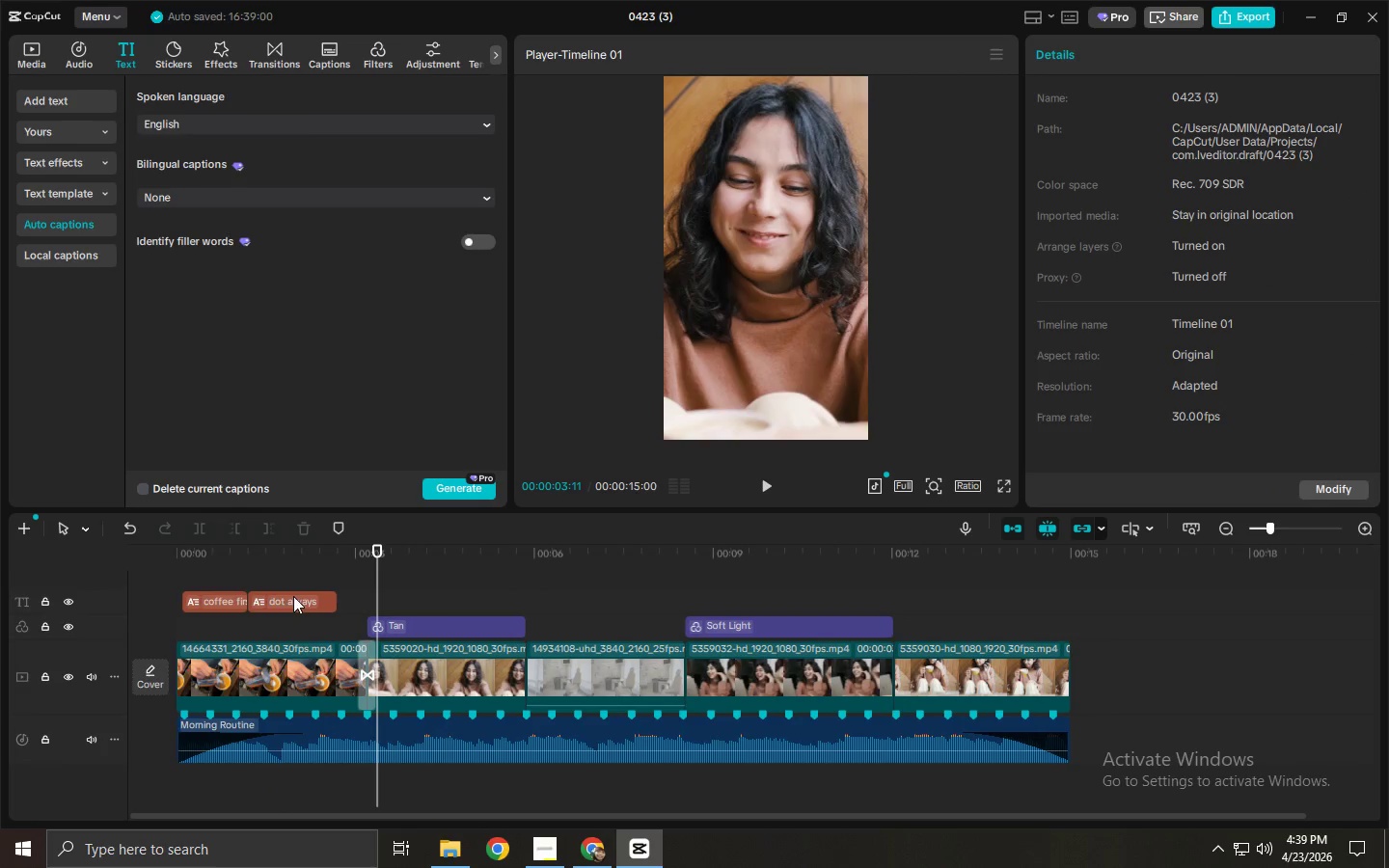 
double_click([280, 596])
 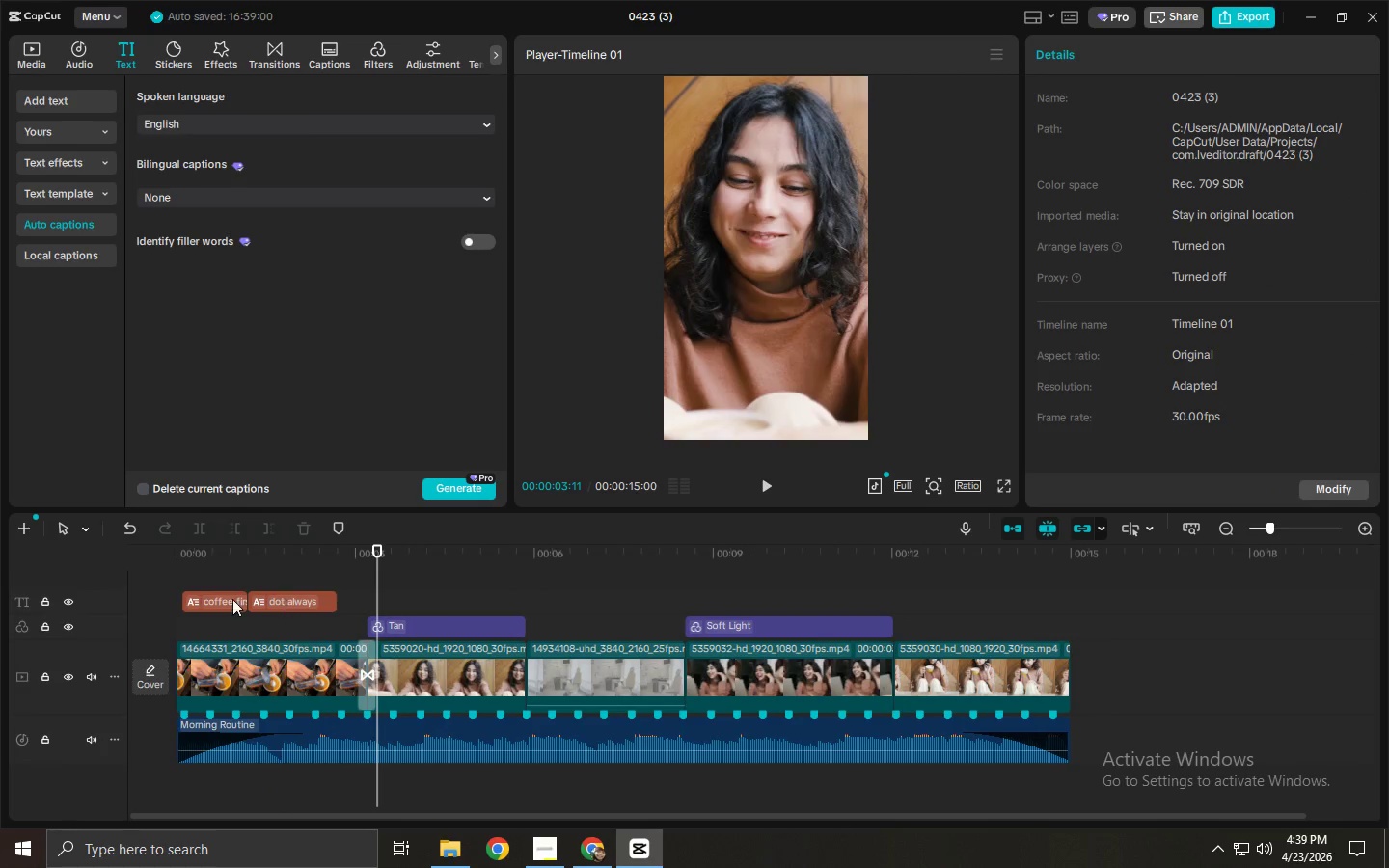 
triple_click([225, 599])
 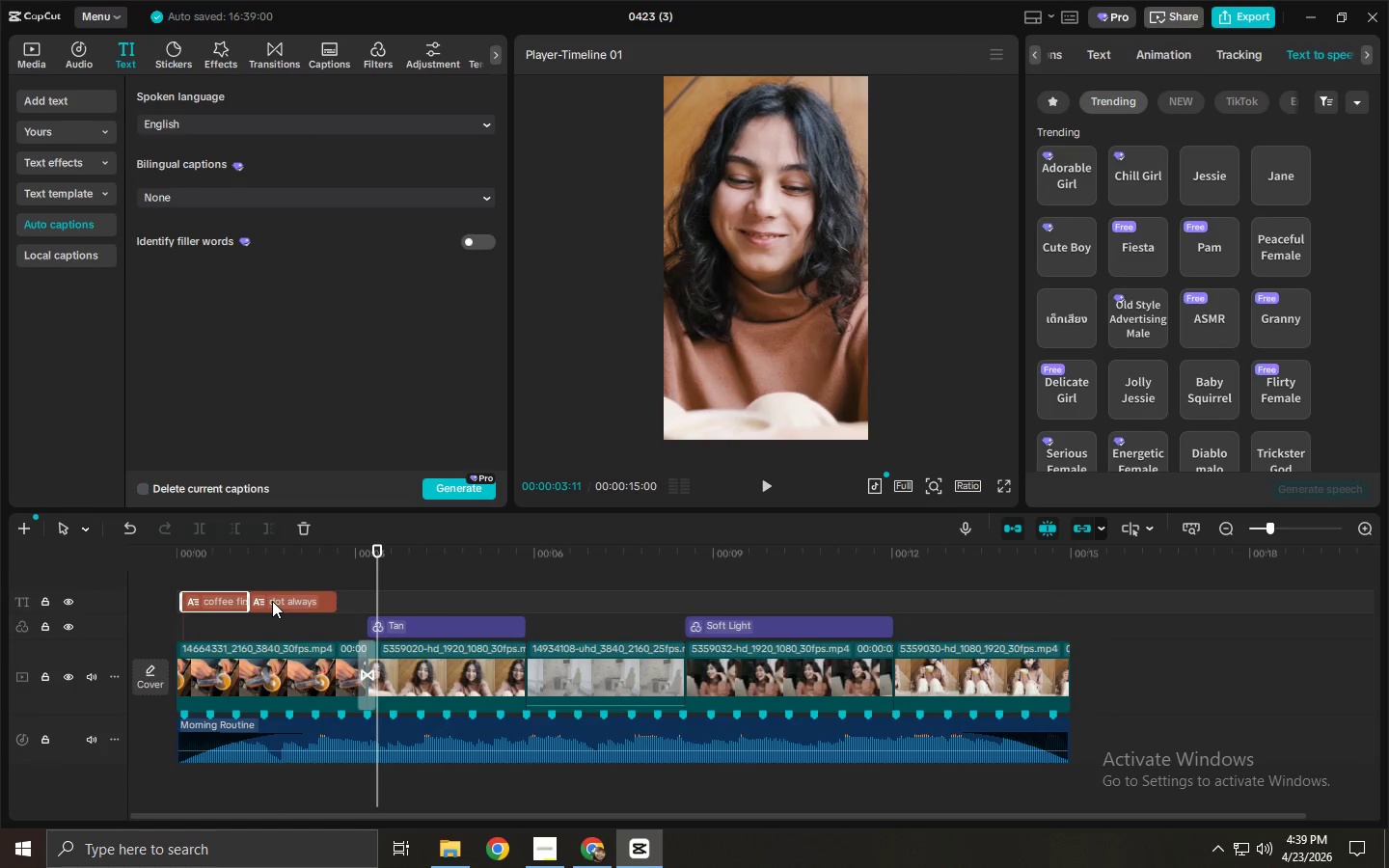 
left_click([272, 601])
 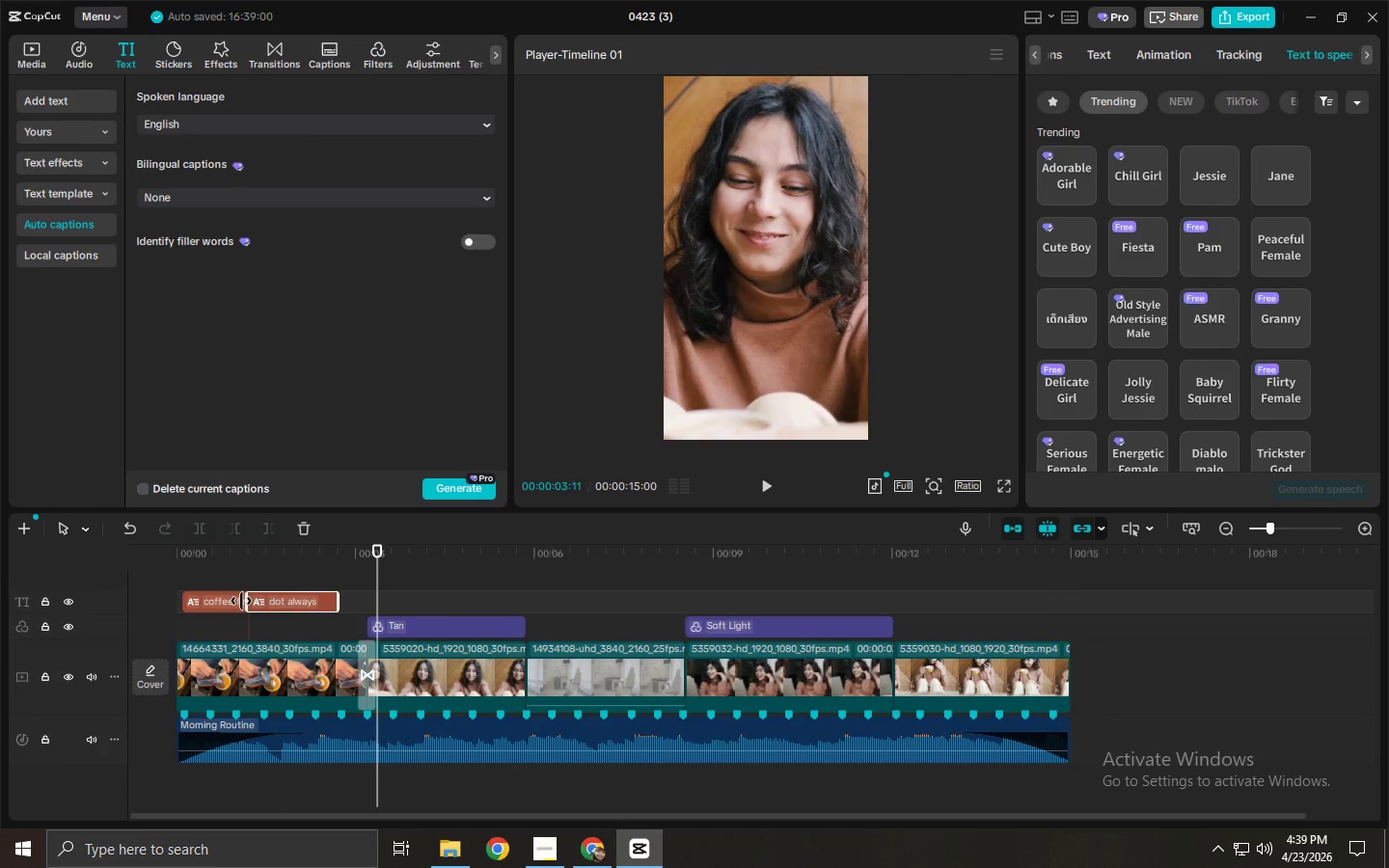 
left_click([284, 601])
 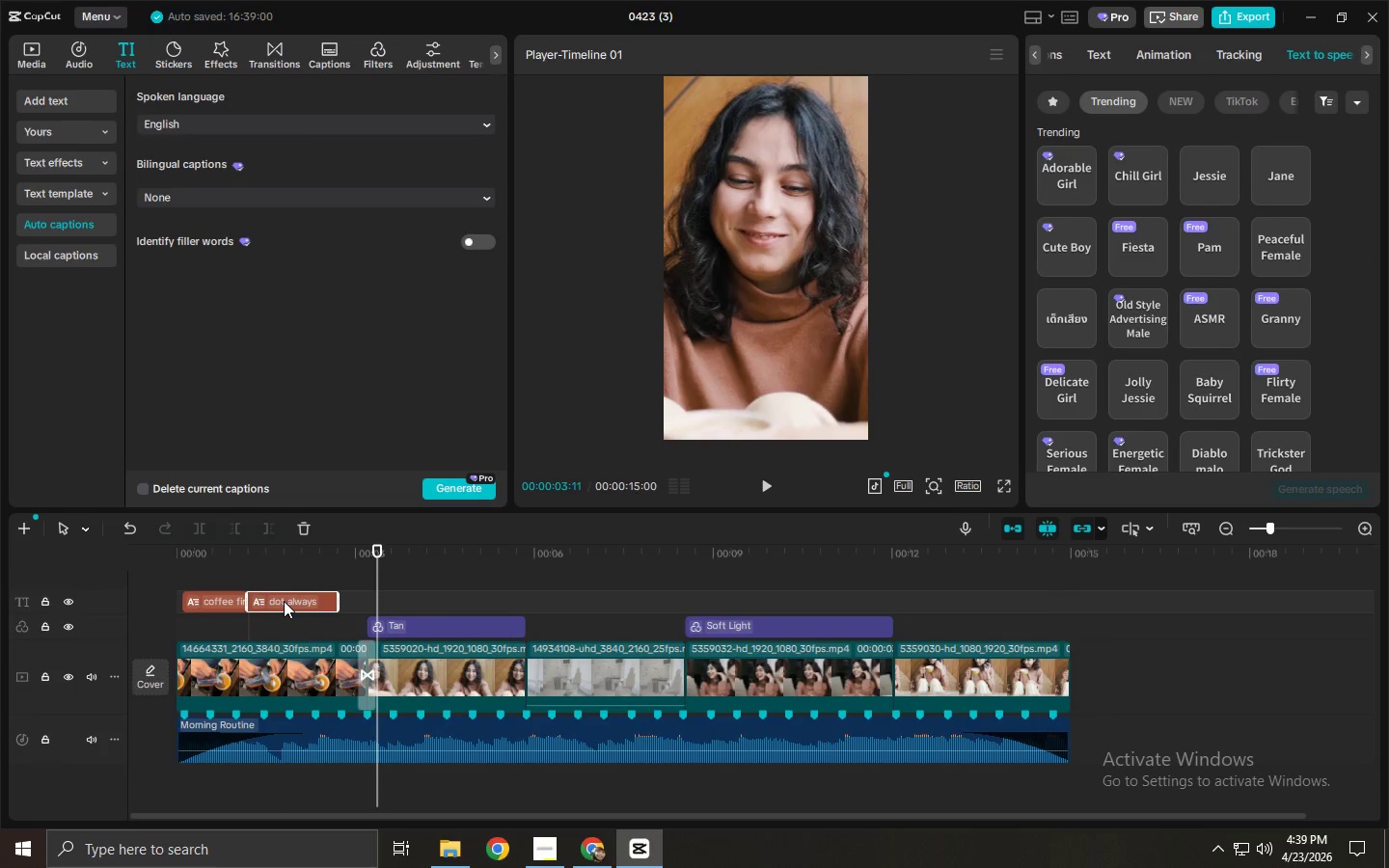 
key(Delete)
 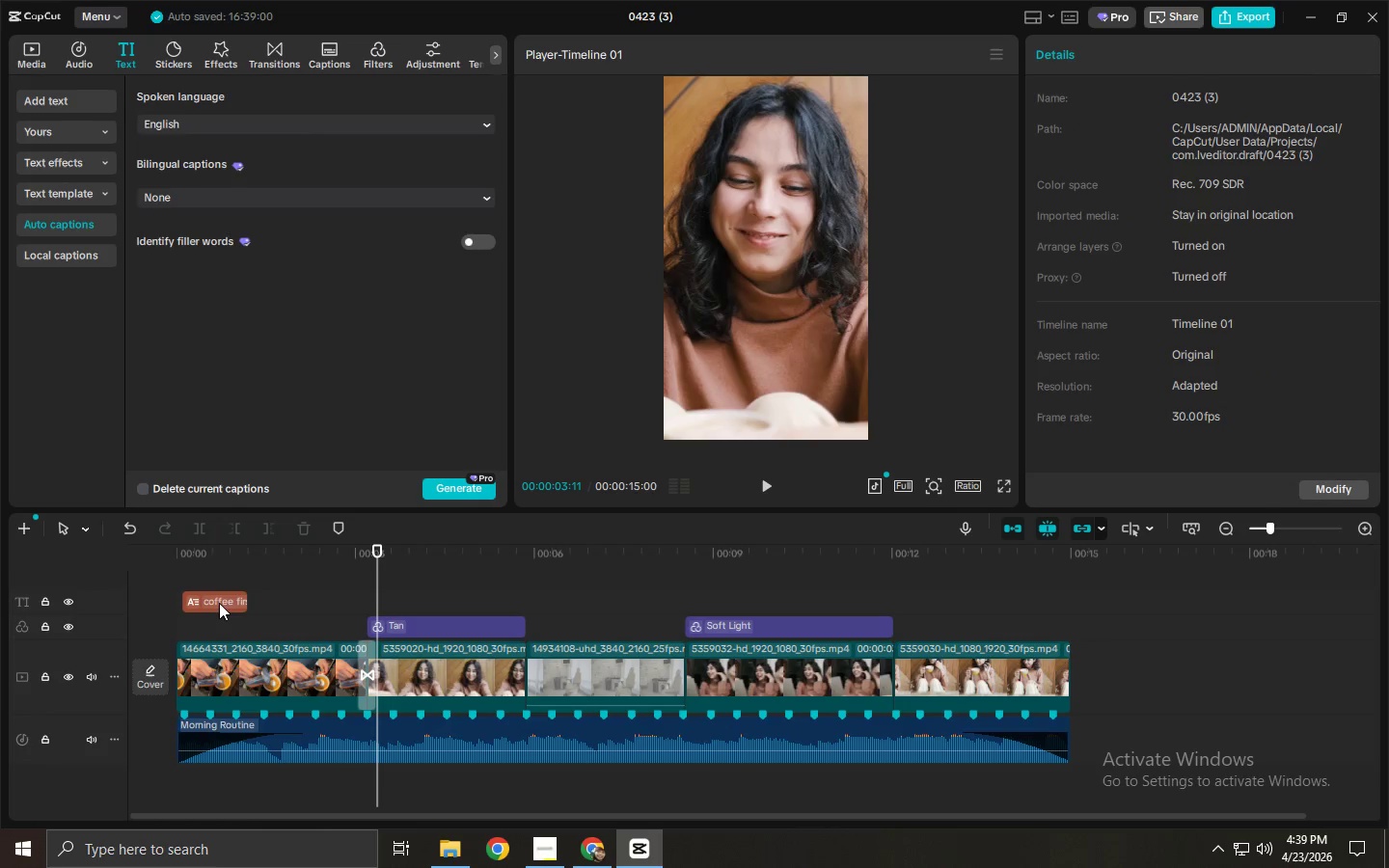 
left_click([220, 602])
 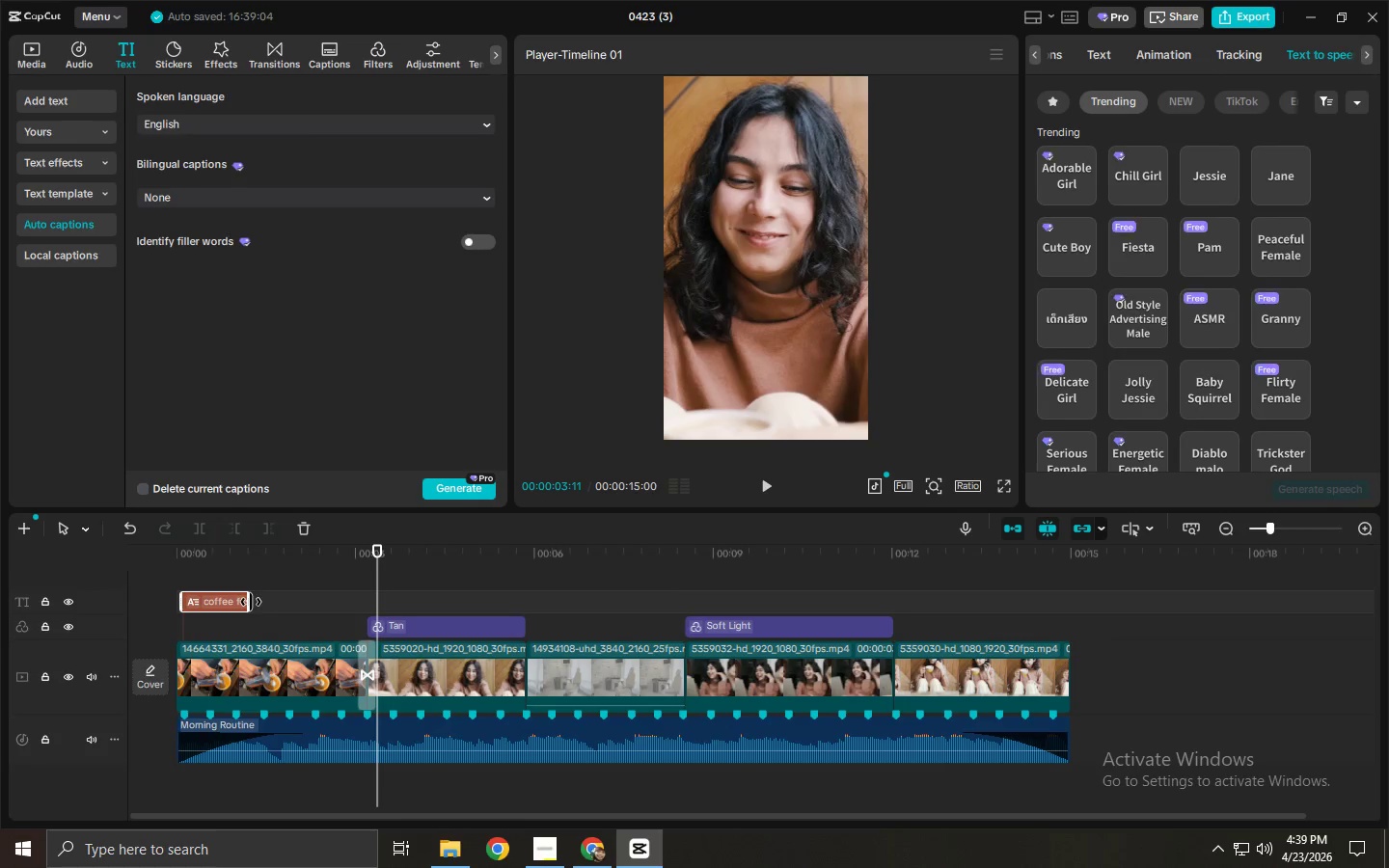 
left_click_drag(start_coordinate=[245, 602], to_coordinate=[362, 602])
 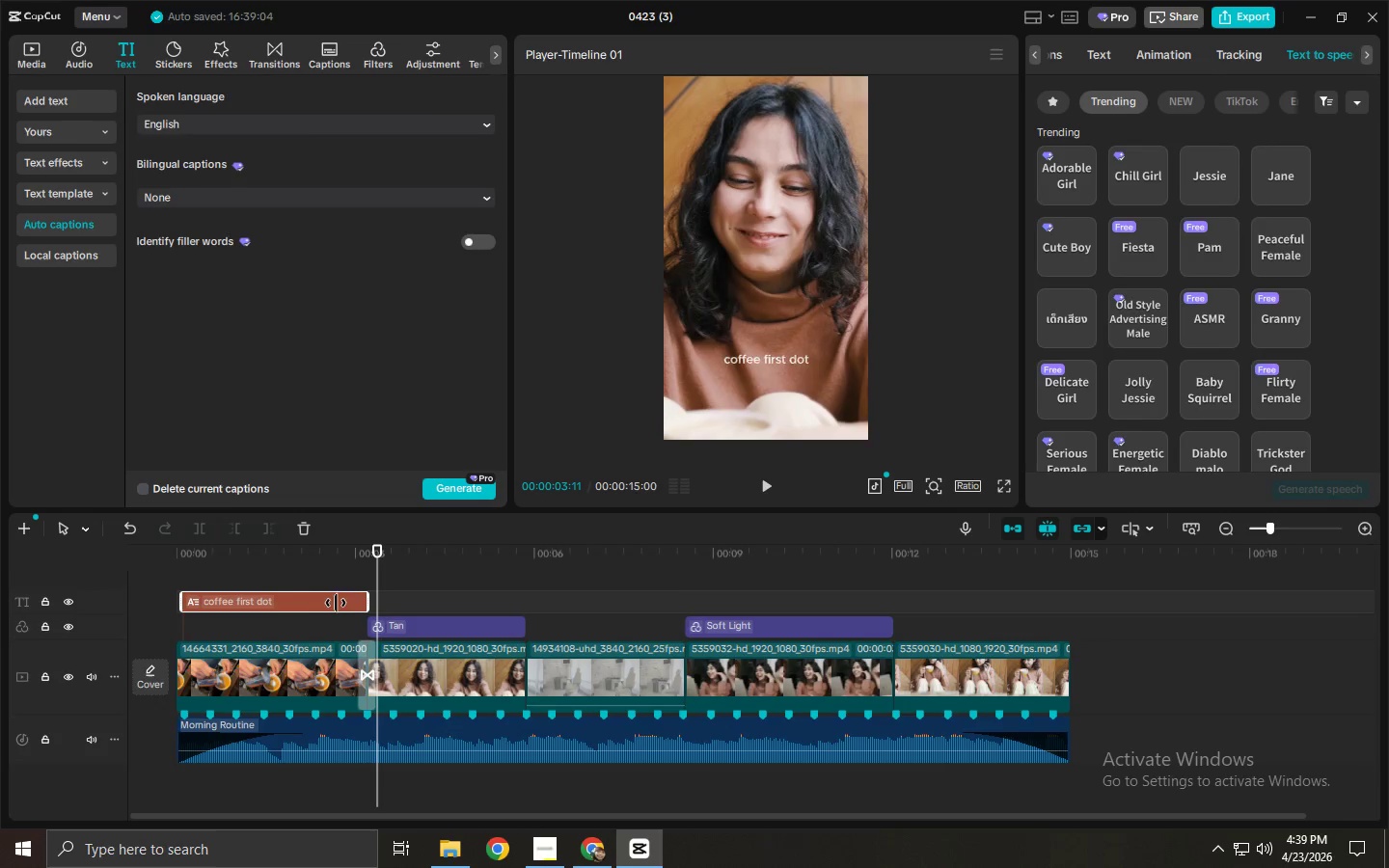 
left_click([318, 603])
 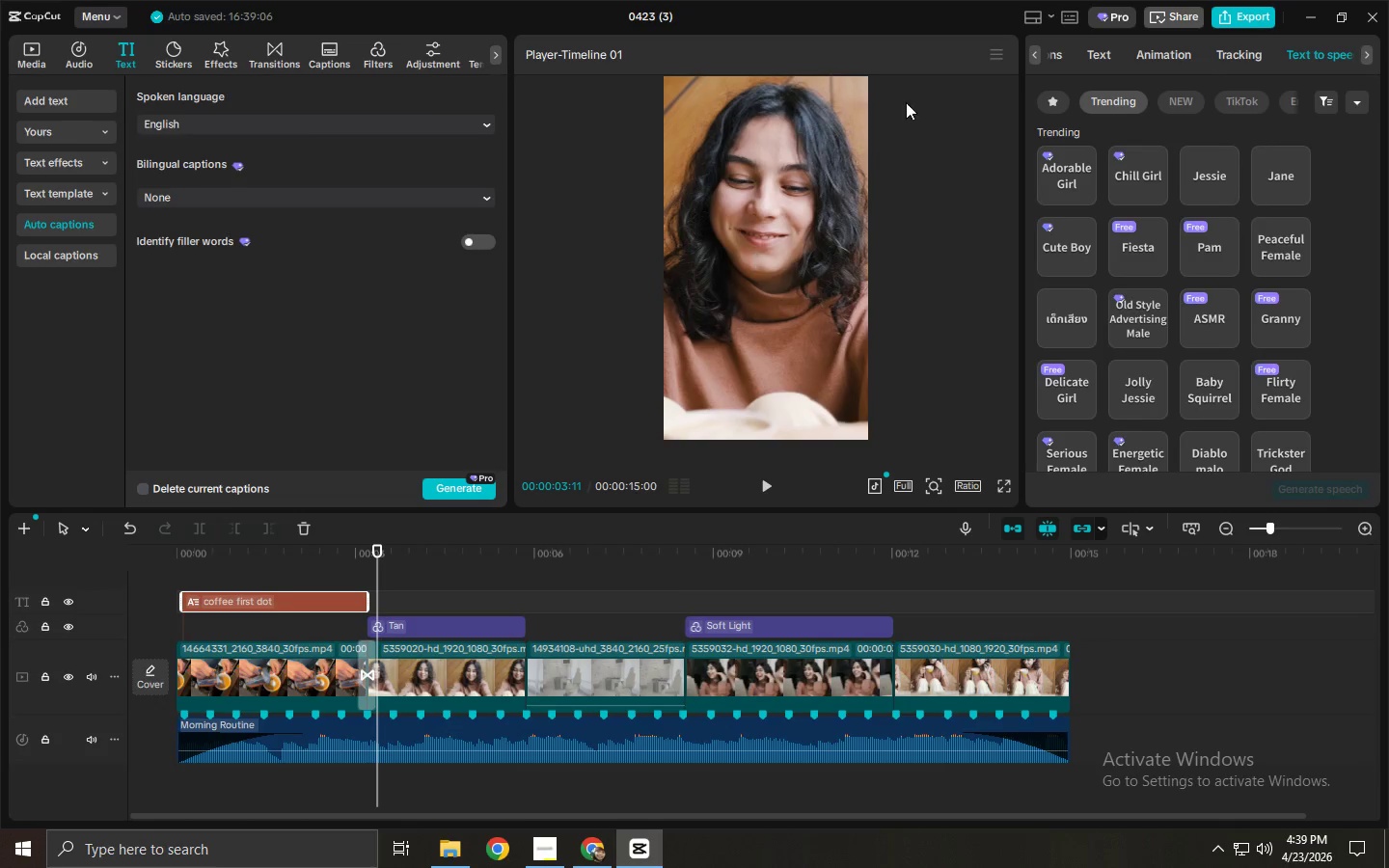 
left_click_drag(start_coordinate=[1114, 59], to_coordinate=[1295, 58])
 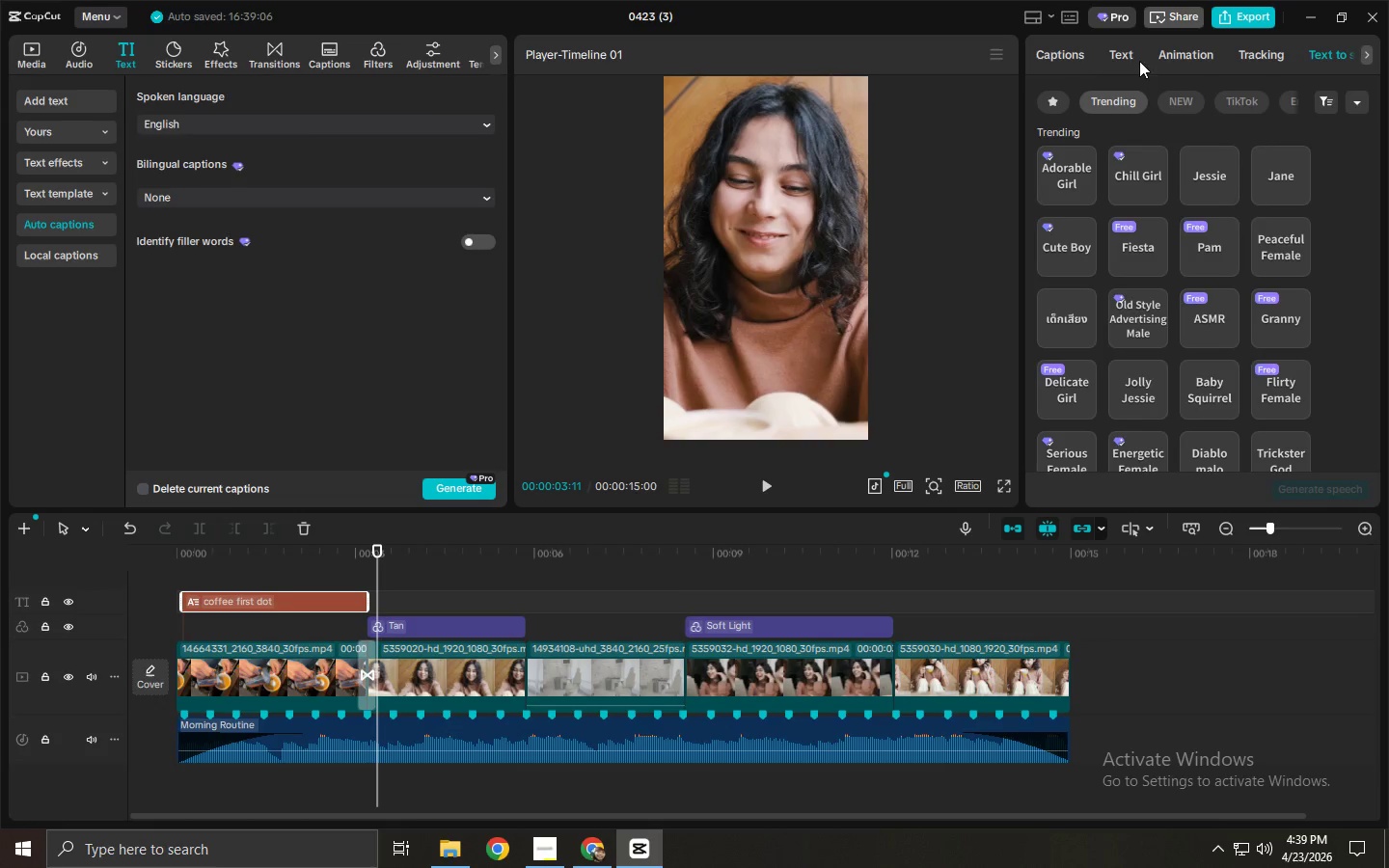 
left_click([1115, 60])
 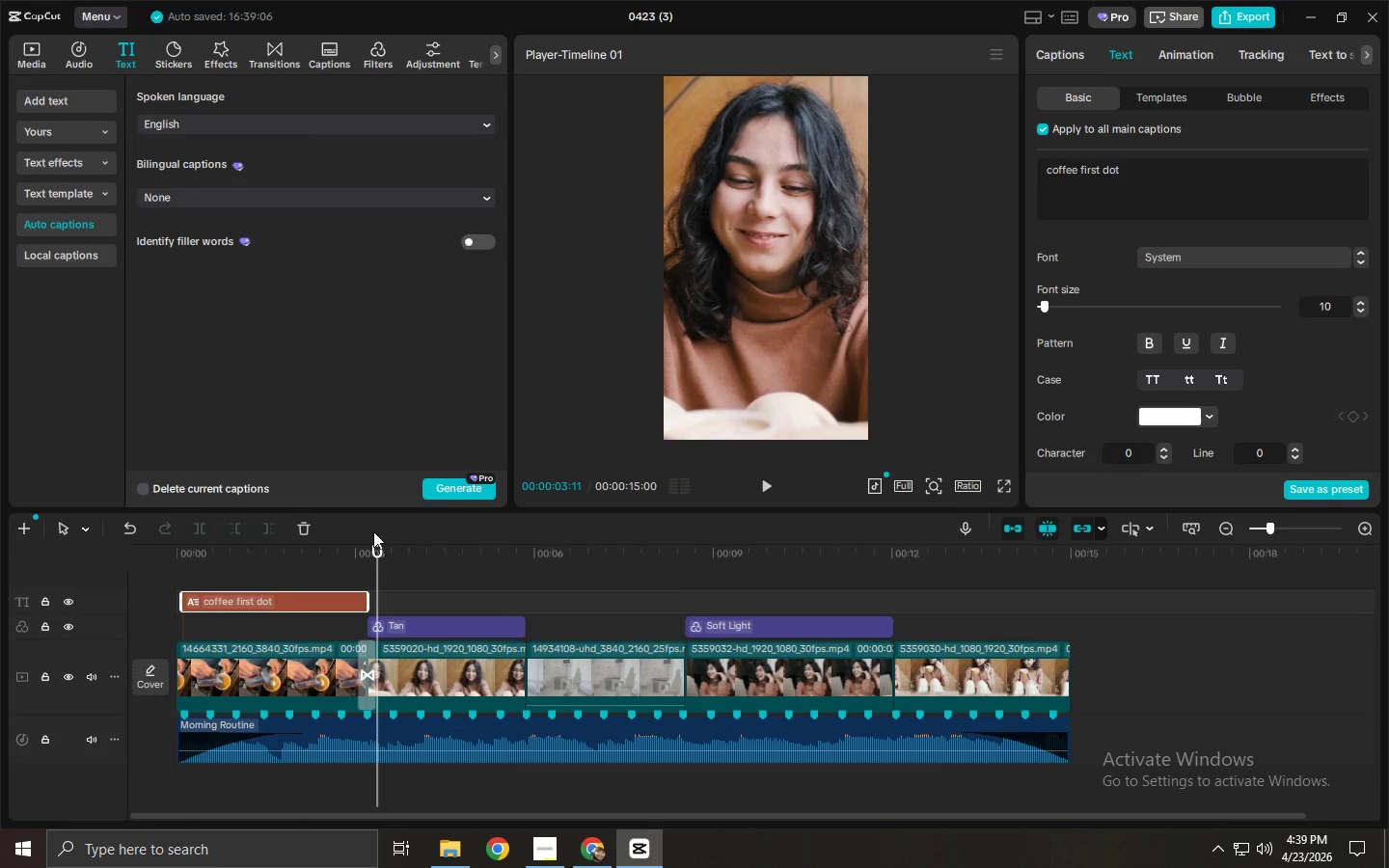 
left_click([315, 547])
 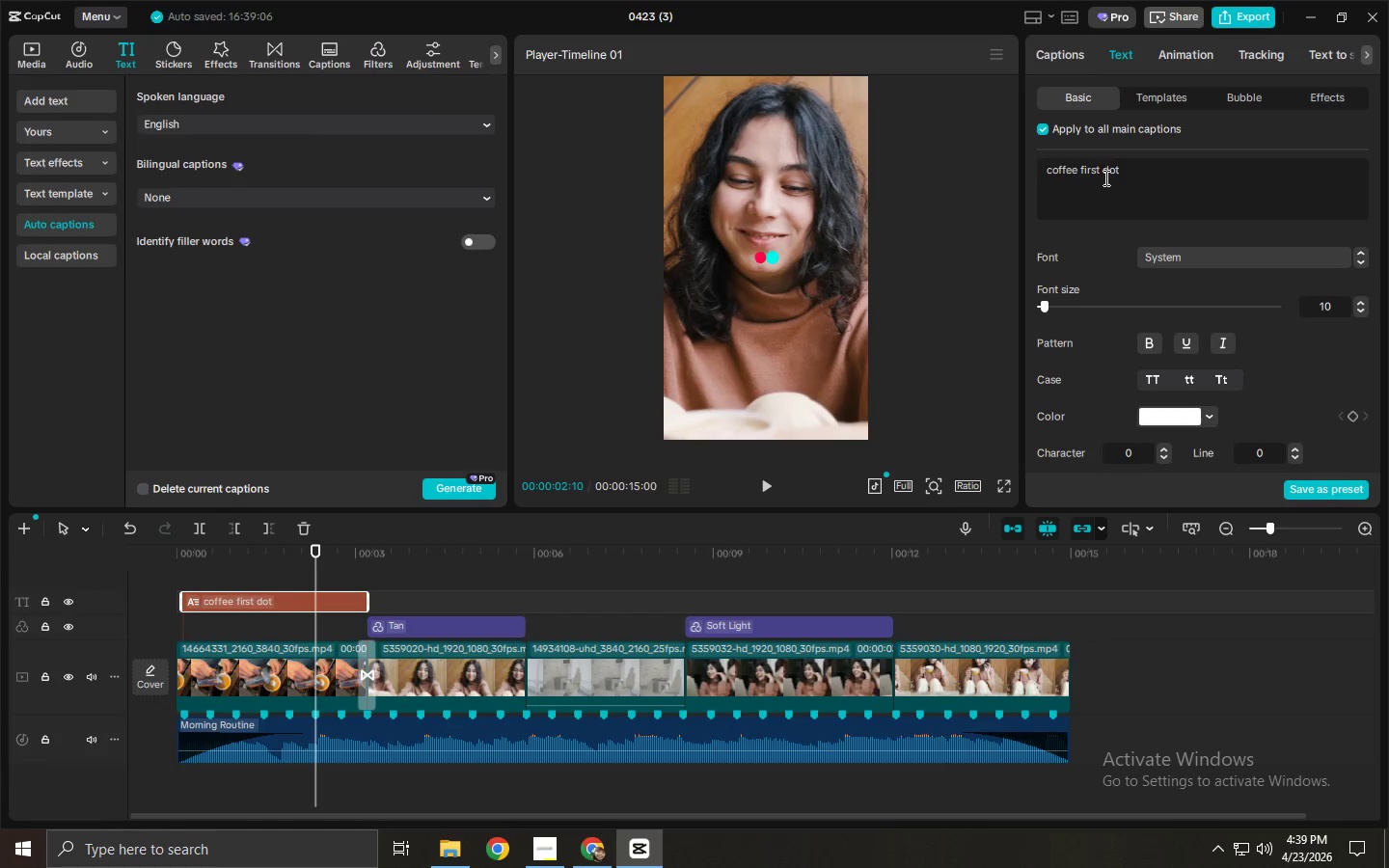 
key(Control+ControlLeft)
 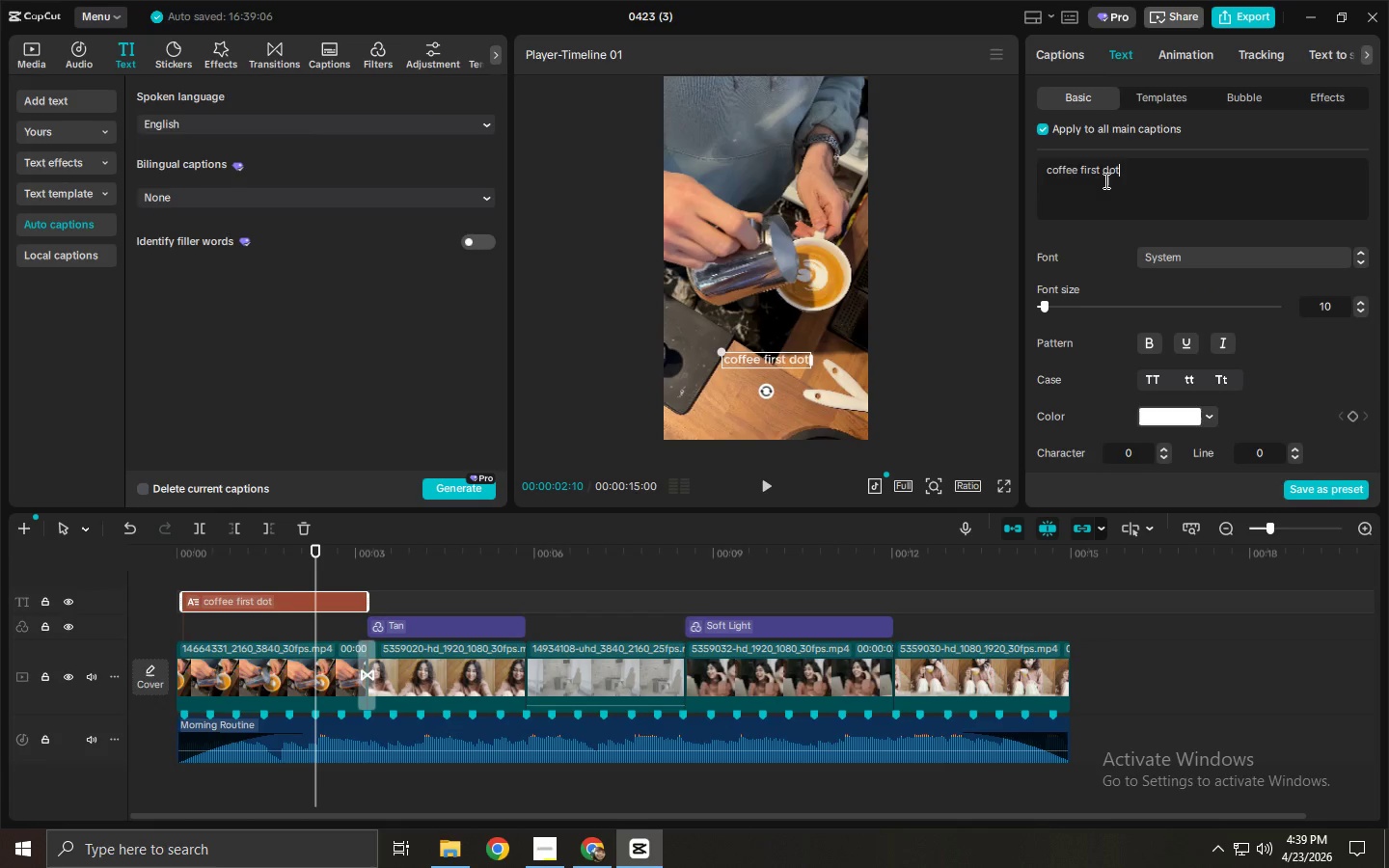 
key(Control+A)
 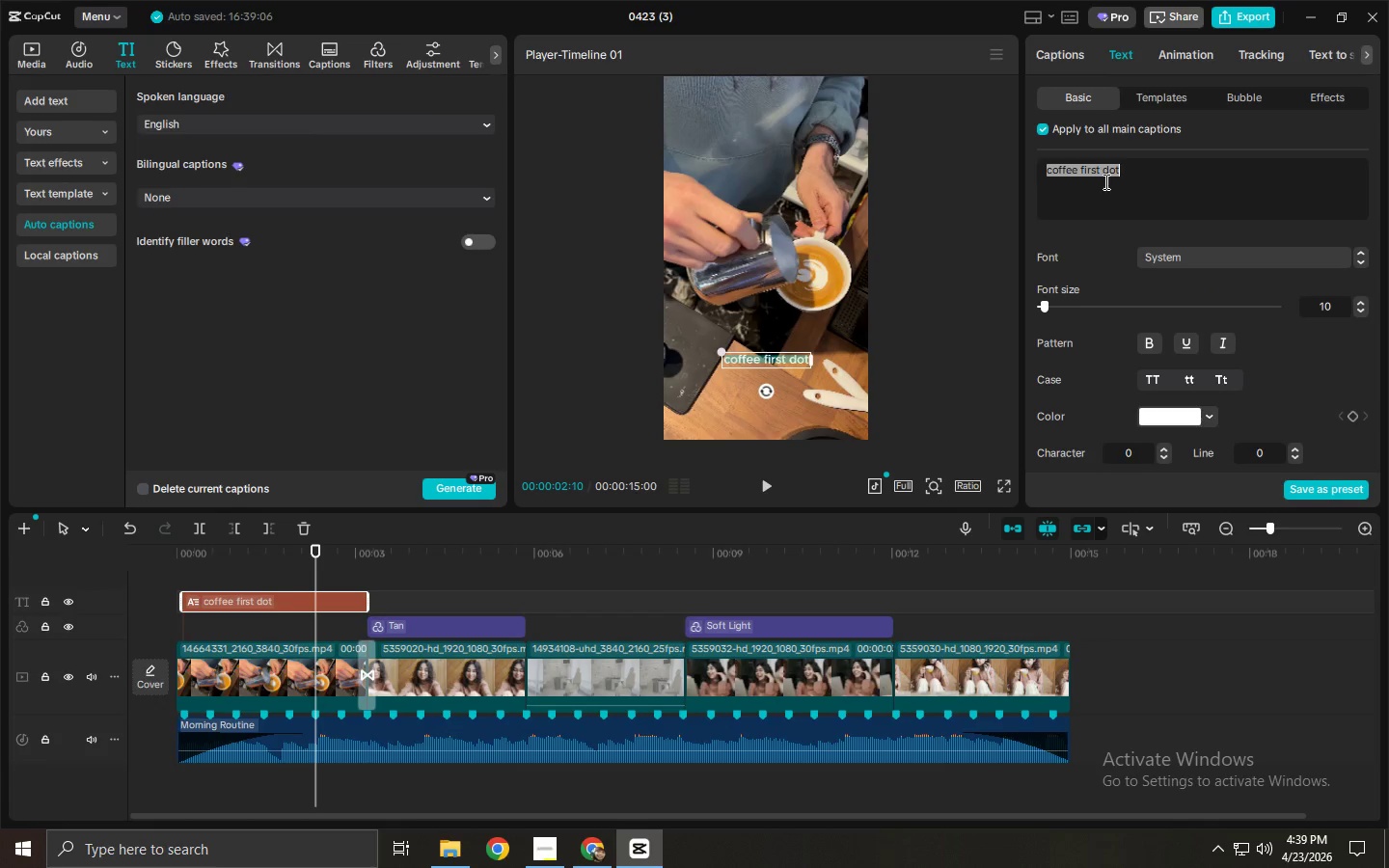 
type(Coo)
key(Backspace)
type(ffee first... always )
 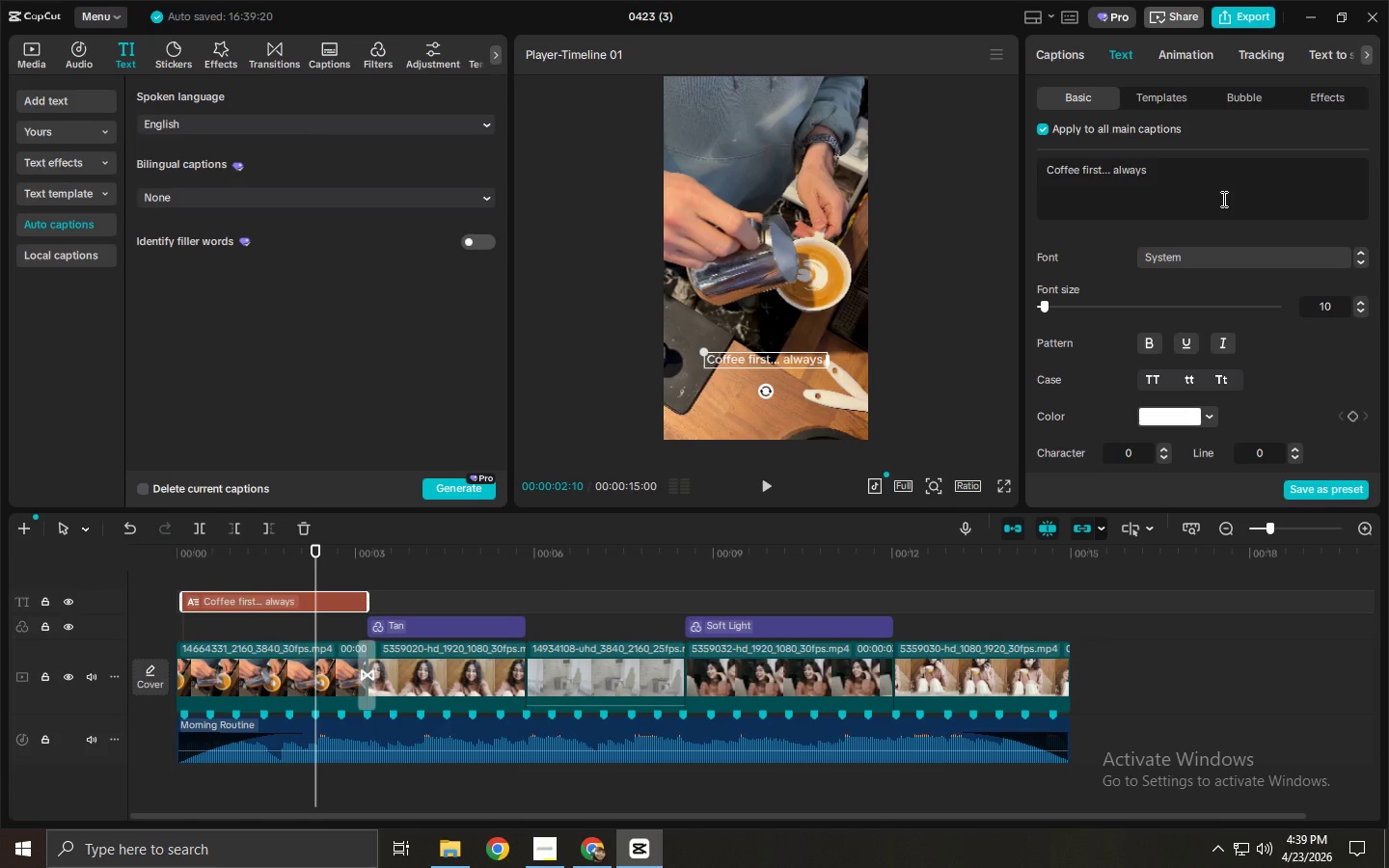 
key(Backspace)
 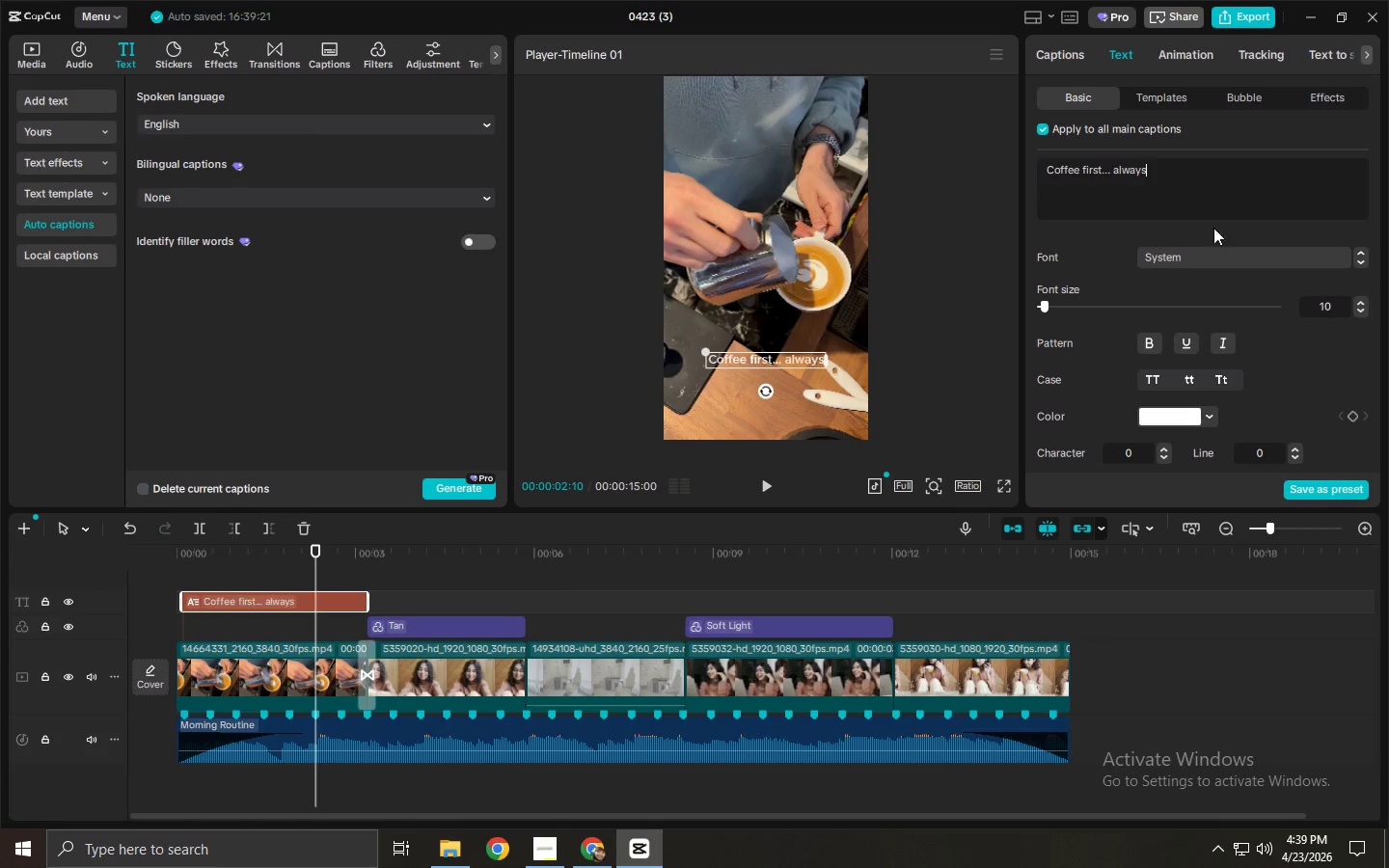 
left_click([1212, 256])
 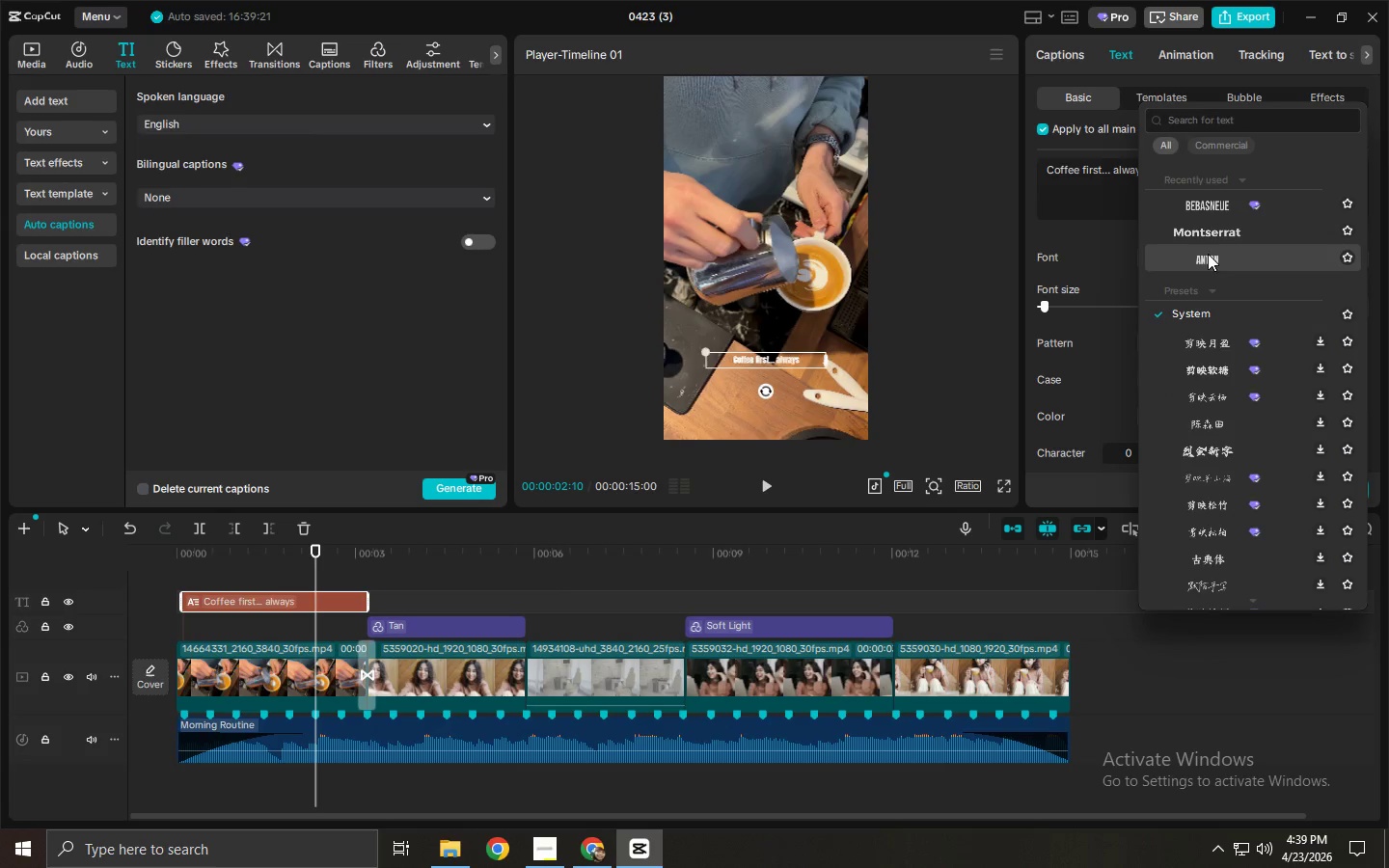 
left_click([1223, 119])
 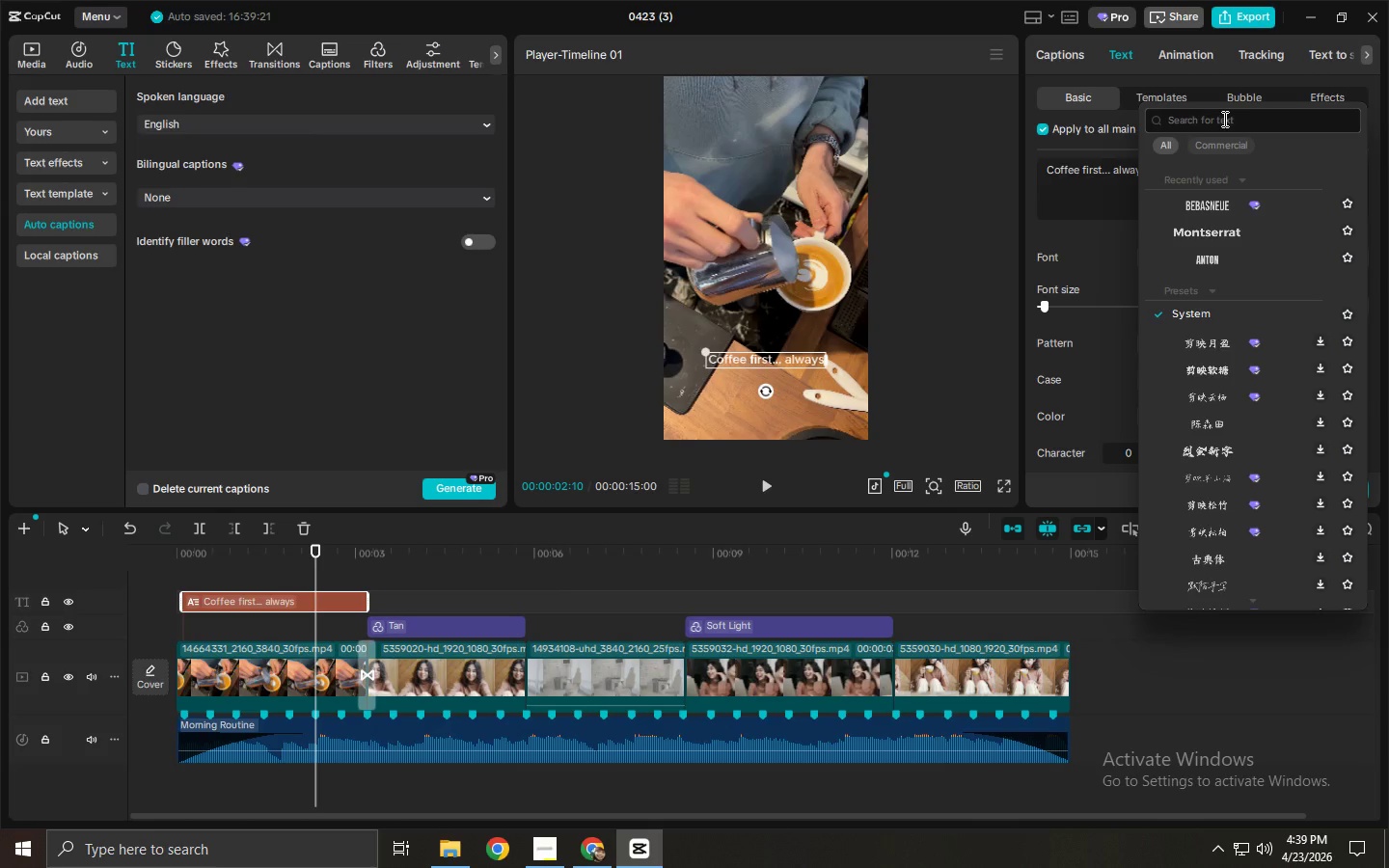 
type(he)
key(Backspace)
key(Backspace)
 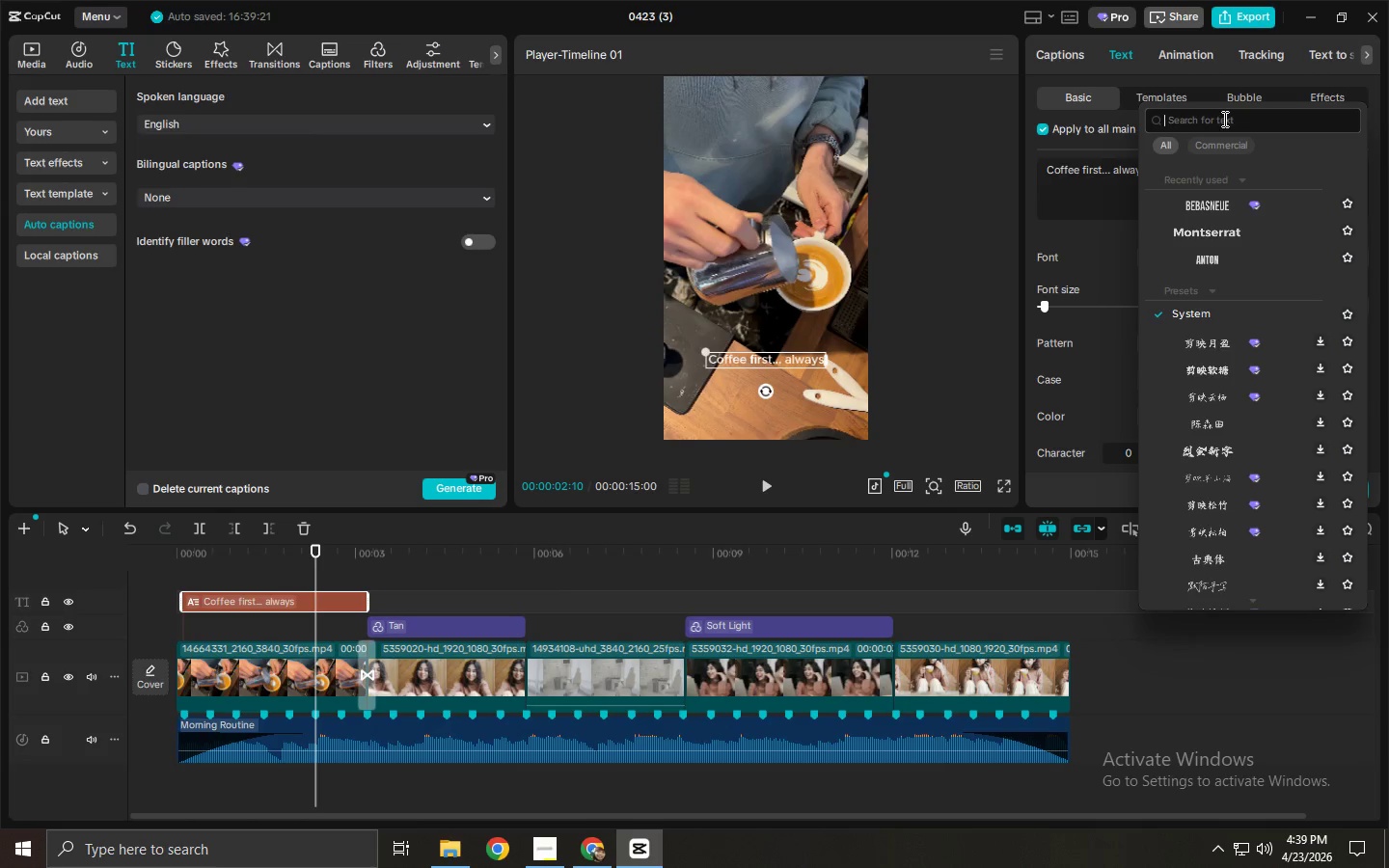 
type(poppui)
key(Backspace)
key(Backspace)
type(ins)
 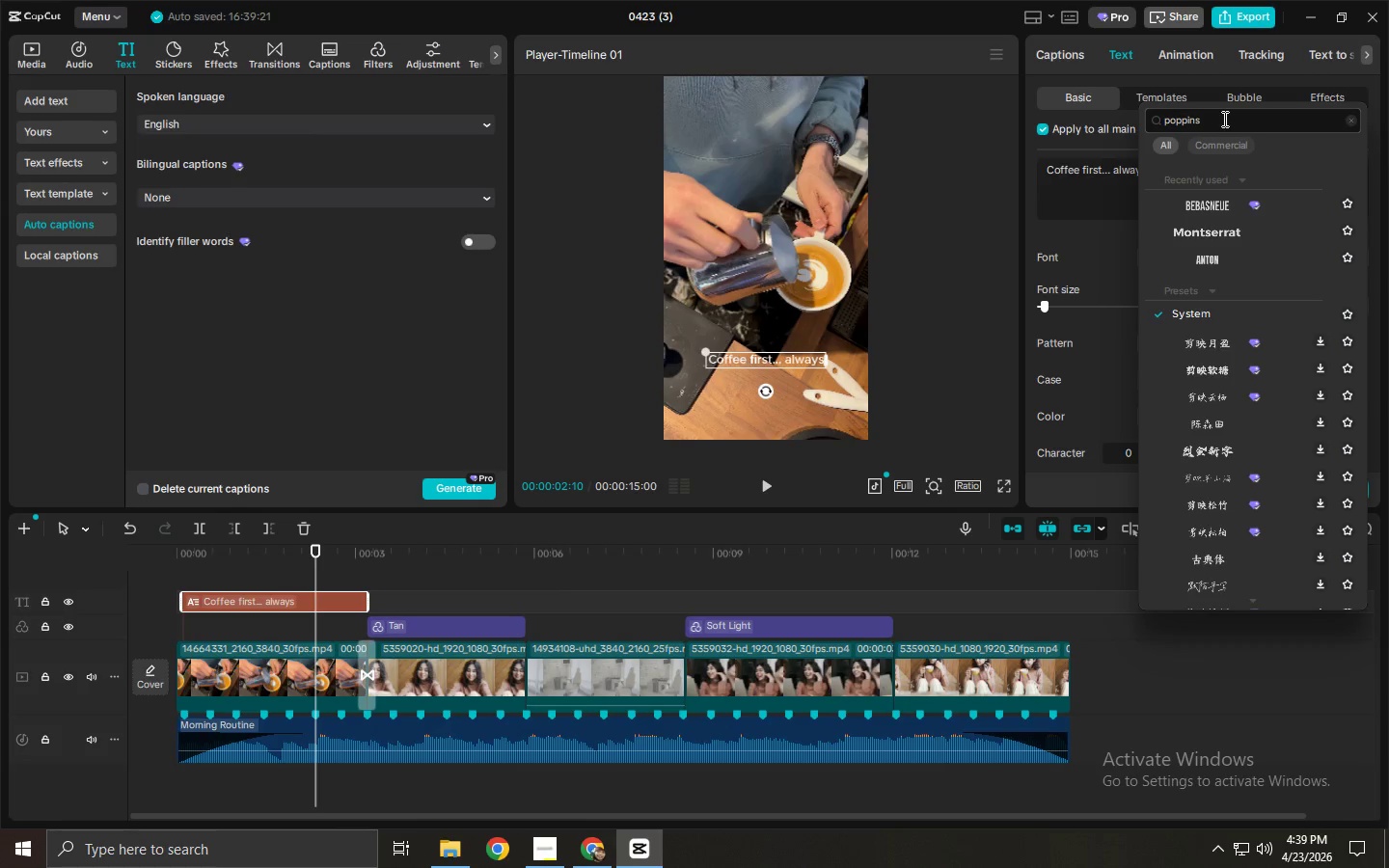 
key(Enter)
 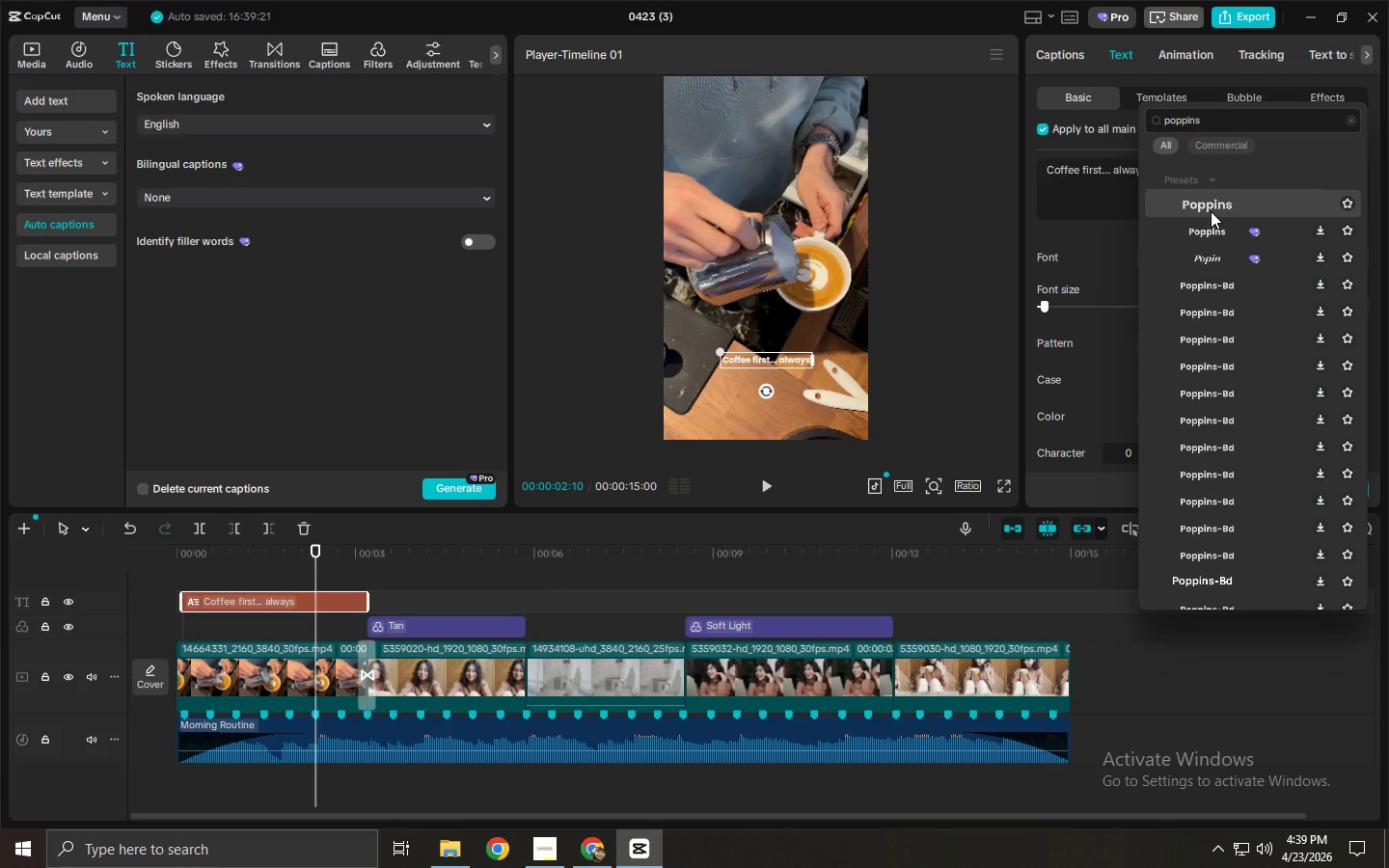 
left_click_drag(start_coordinate=[1216, 119], to_coordinate=[1133, 126])
 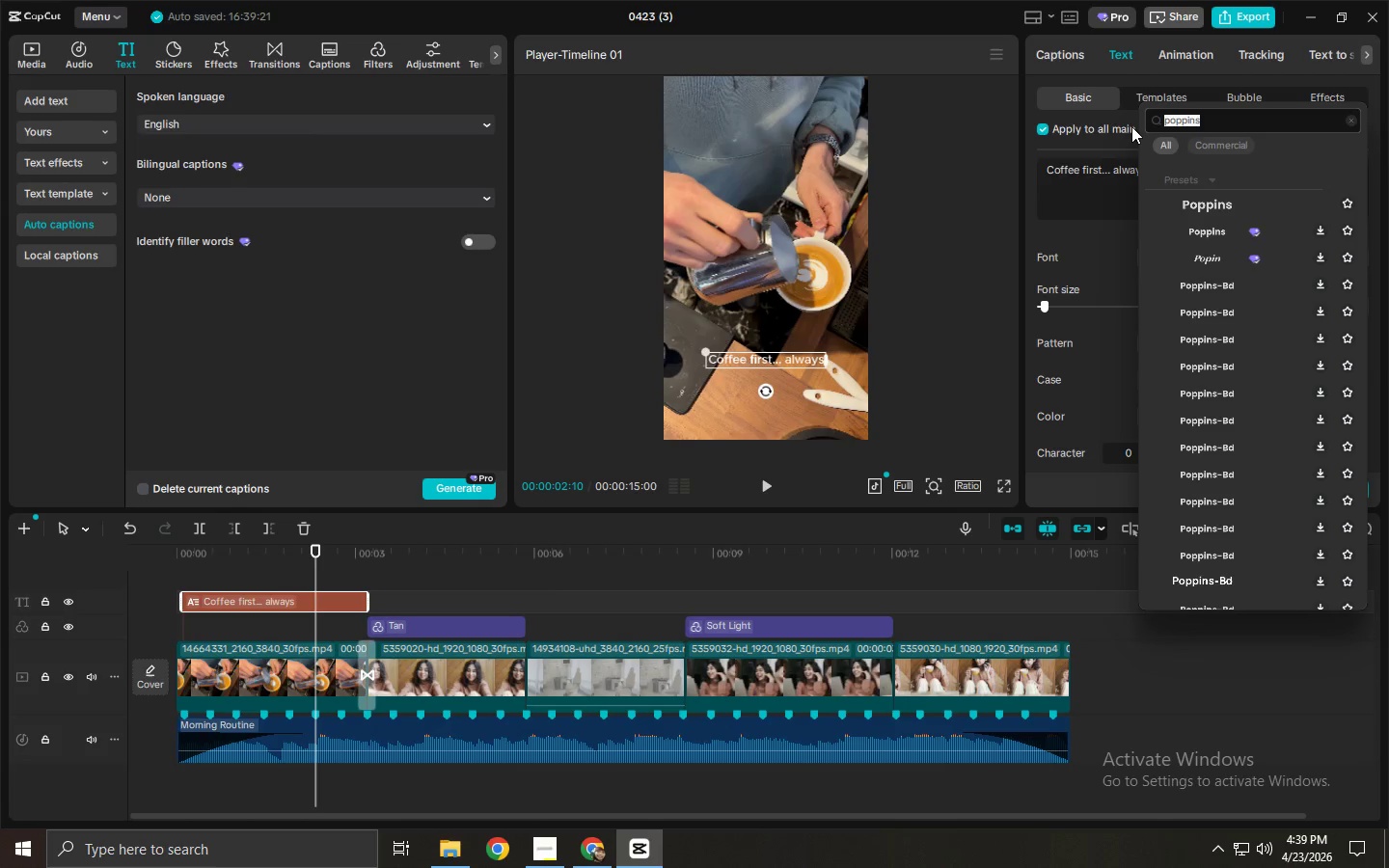 
type(helvetica)
 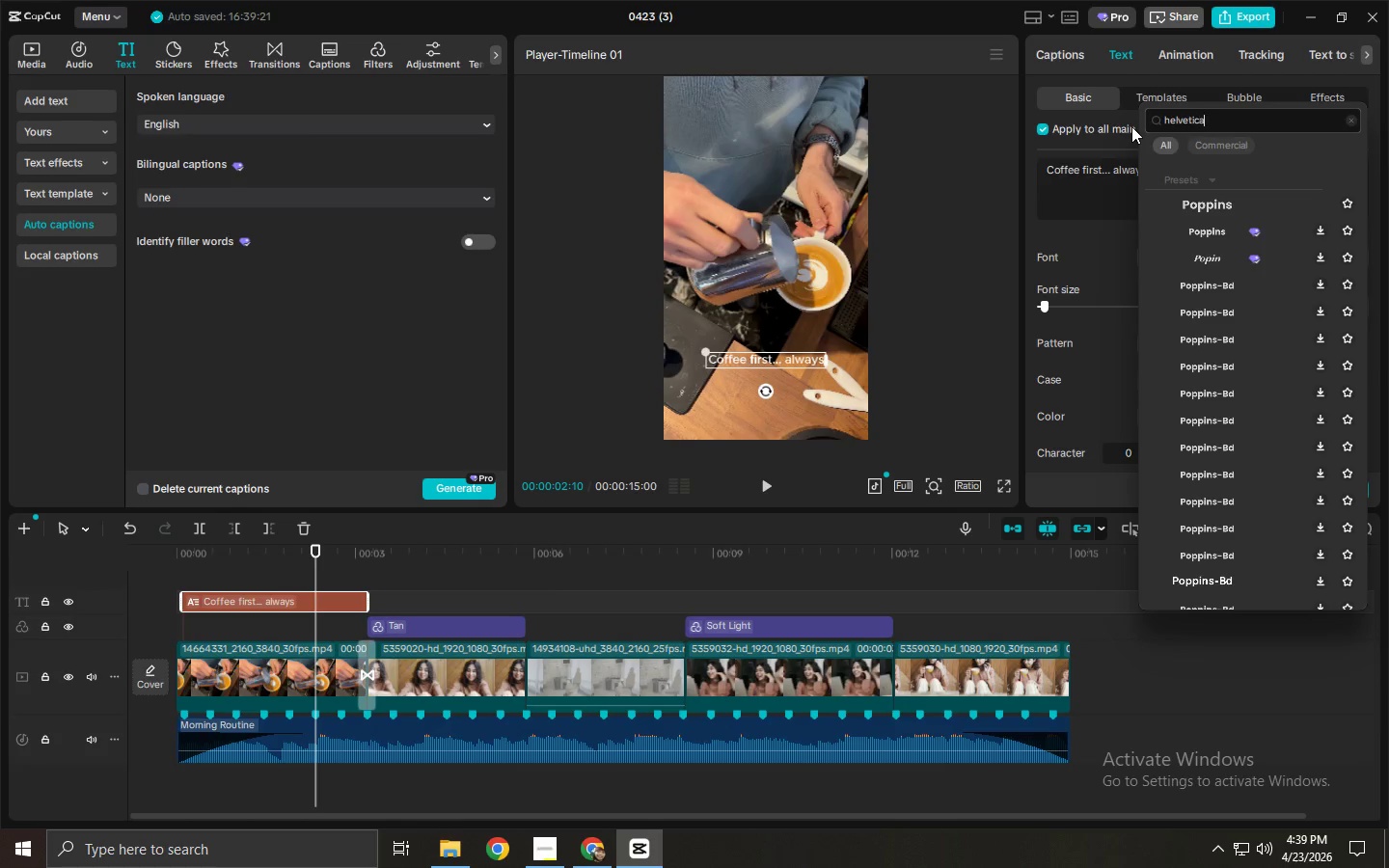 
key(Enter)
 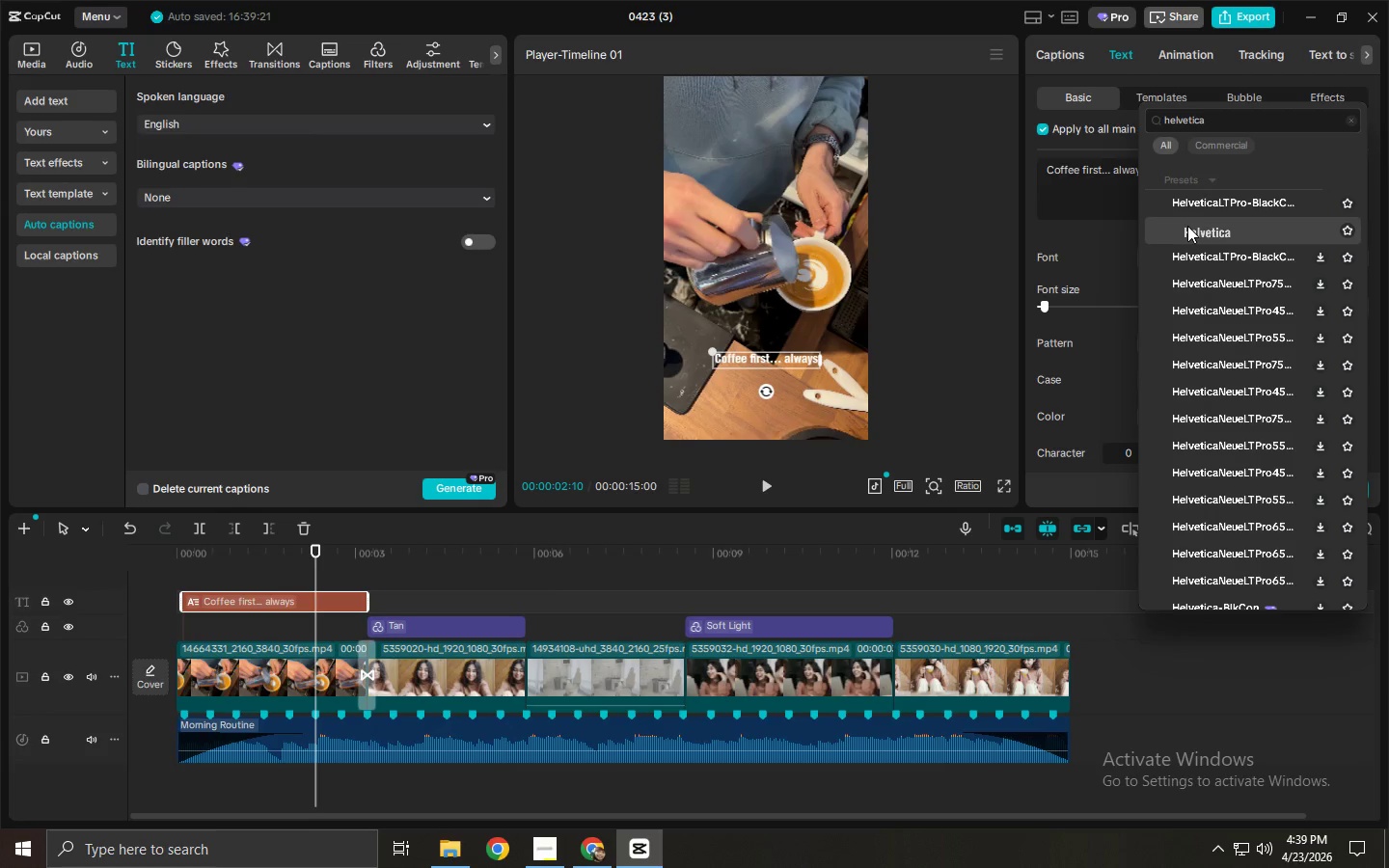 
left_click([1187, 226])
 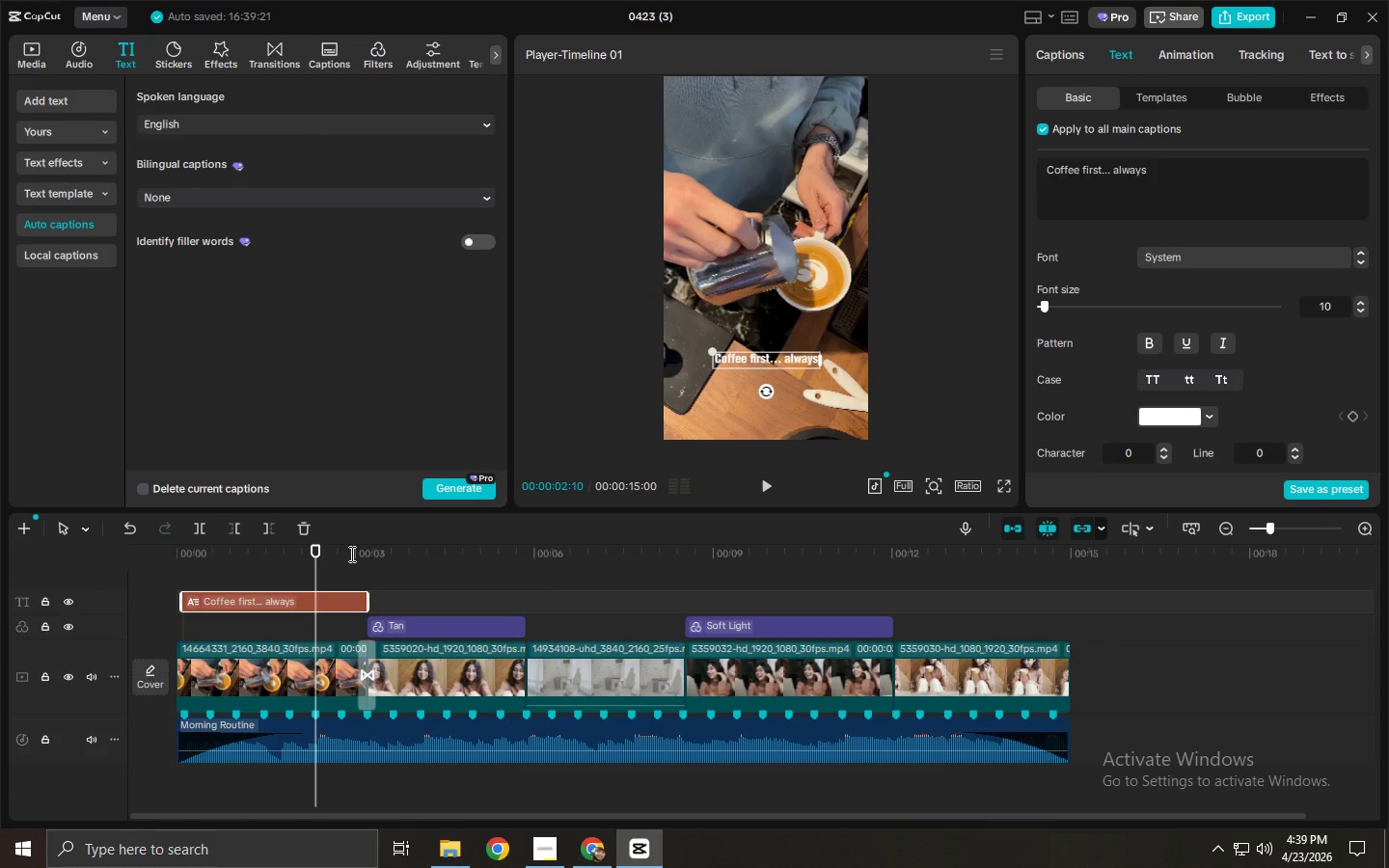 
left_click_drag(start_coordinate=[244, 544], to_coordinate=[126, 555])
 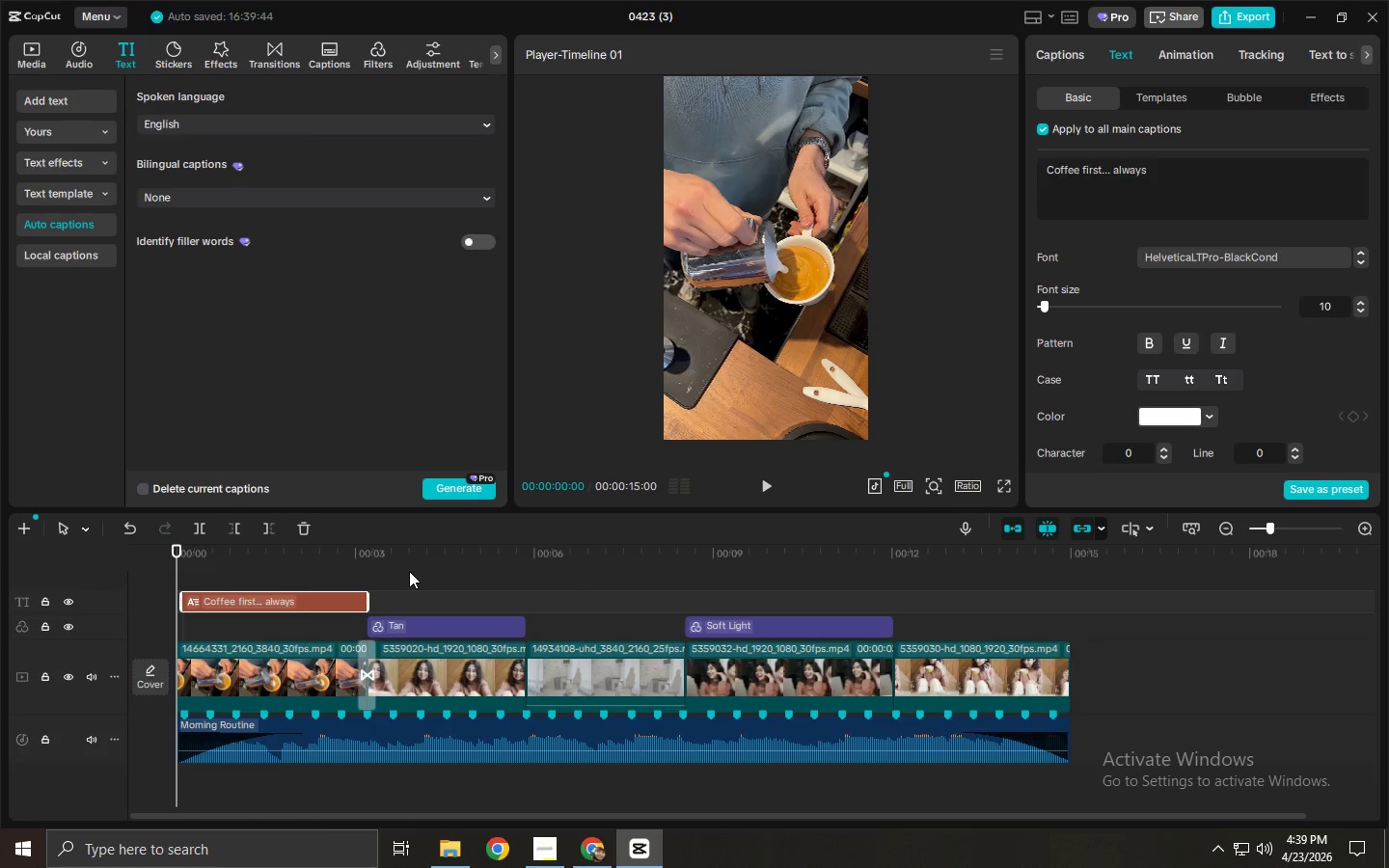 
wait(15.81)
 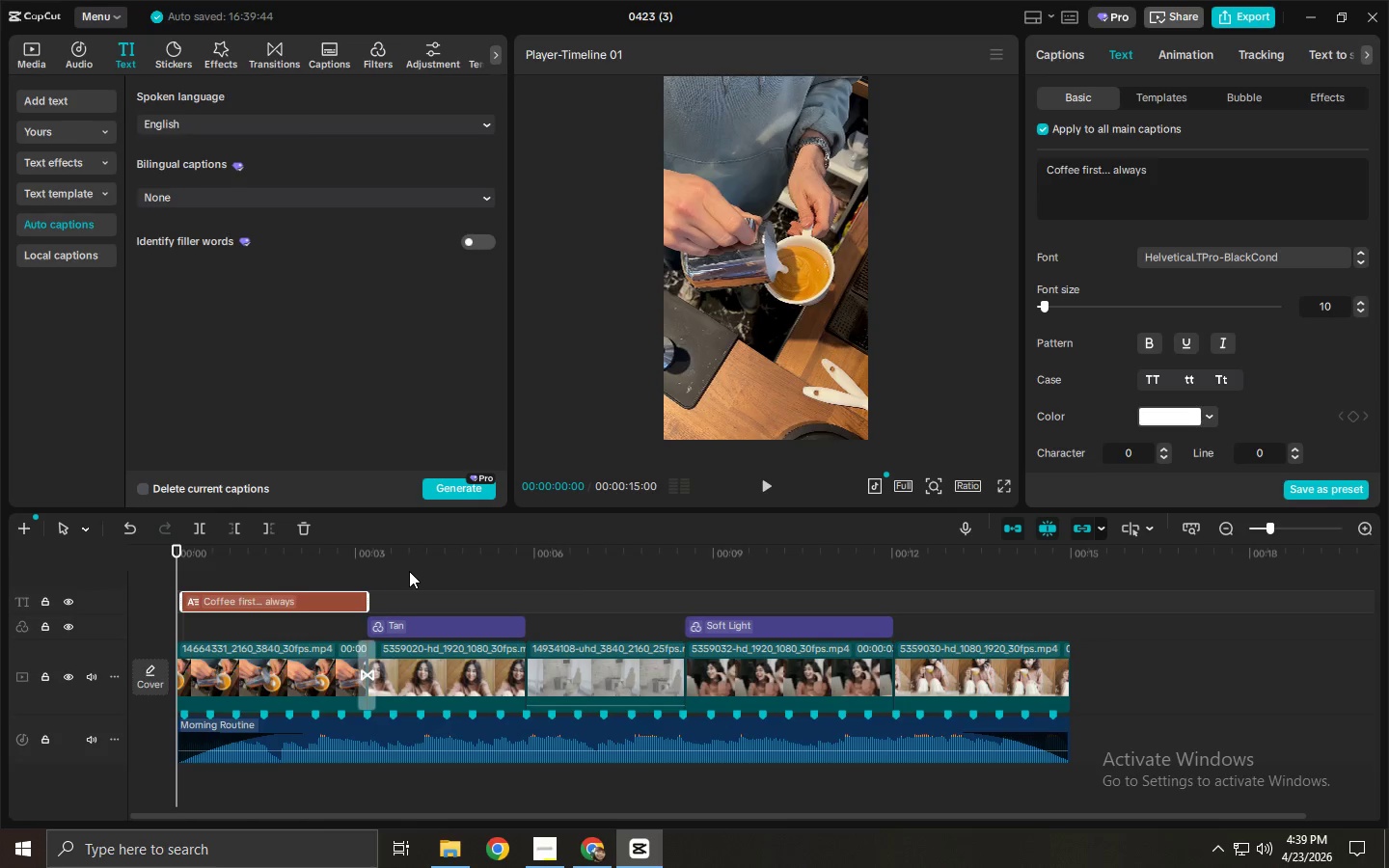 
key(Space)
 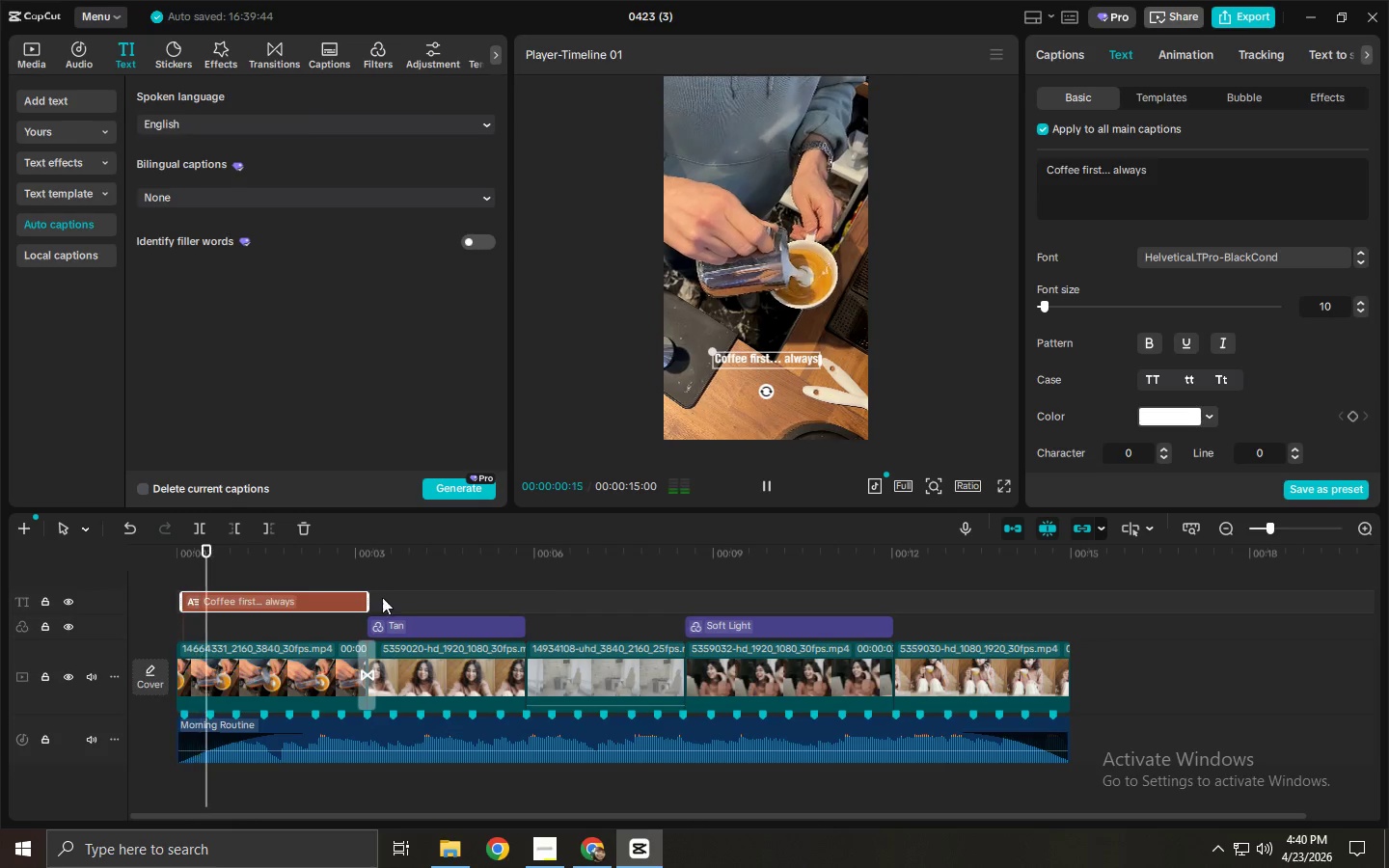 
key(Space)
 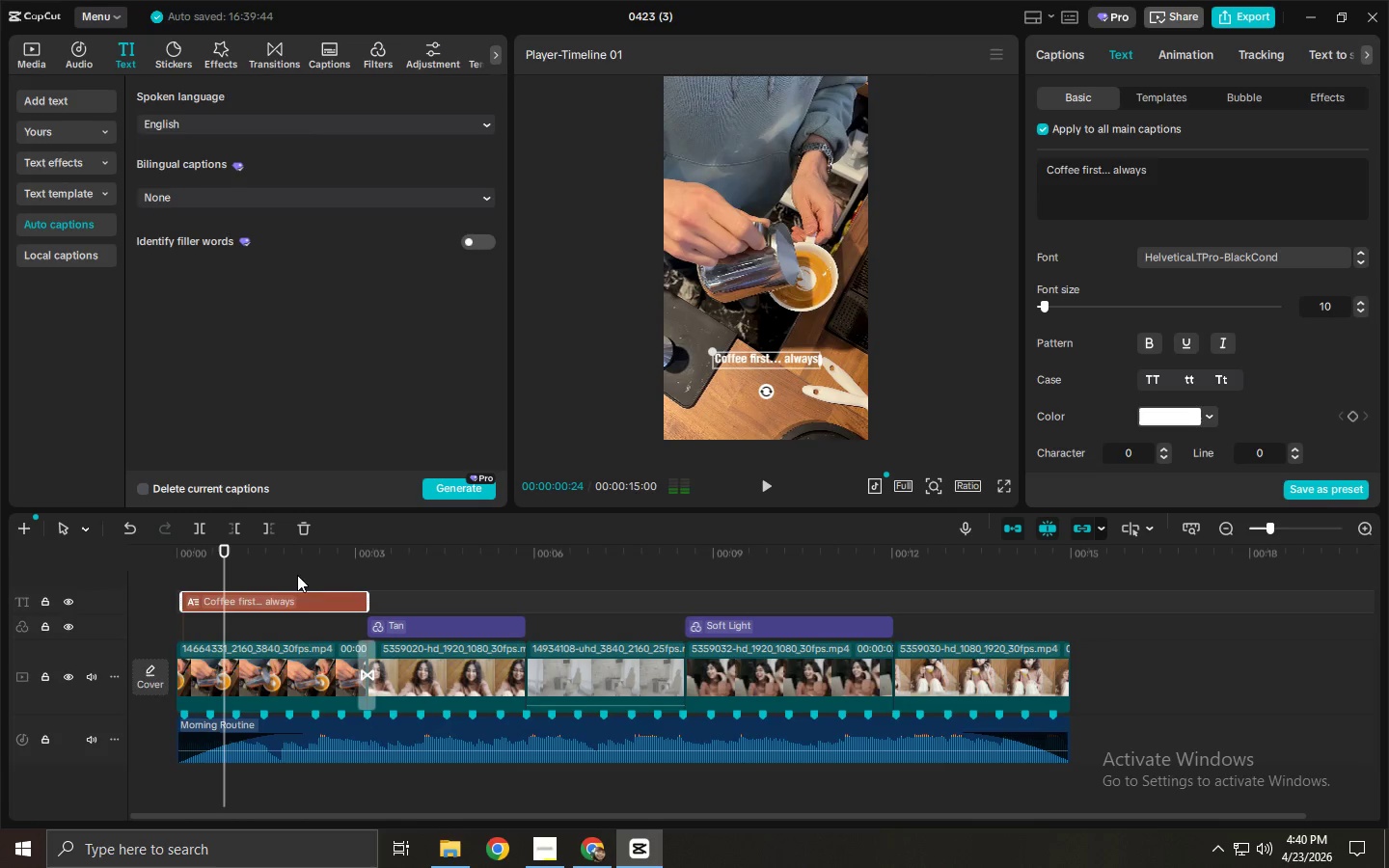 
left_click_drag(start_coordinate=[274, 556], to_coordinate=[163, 557])
 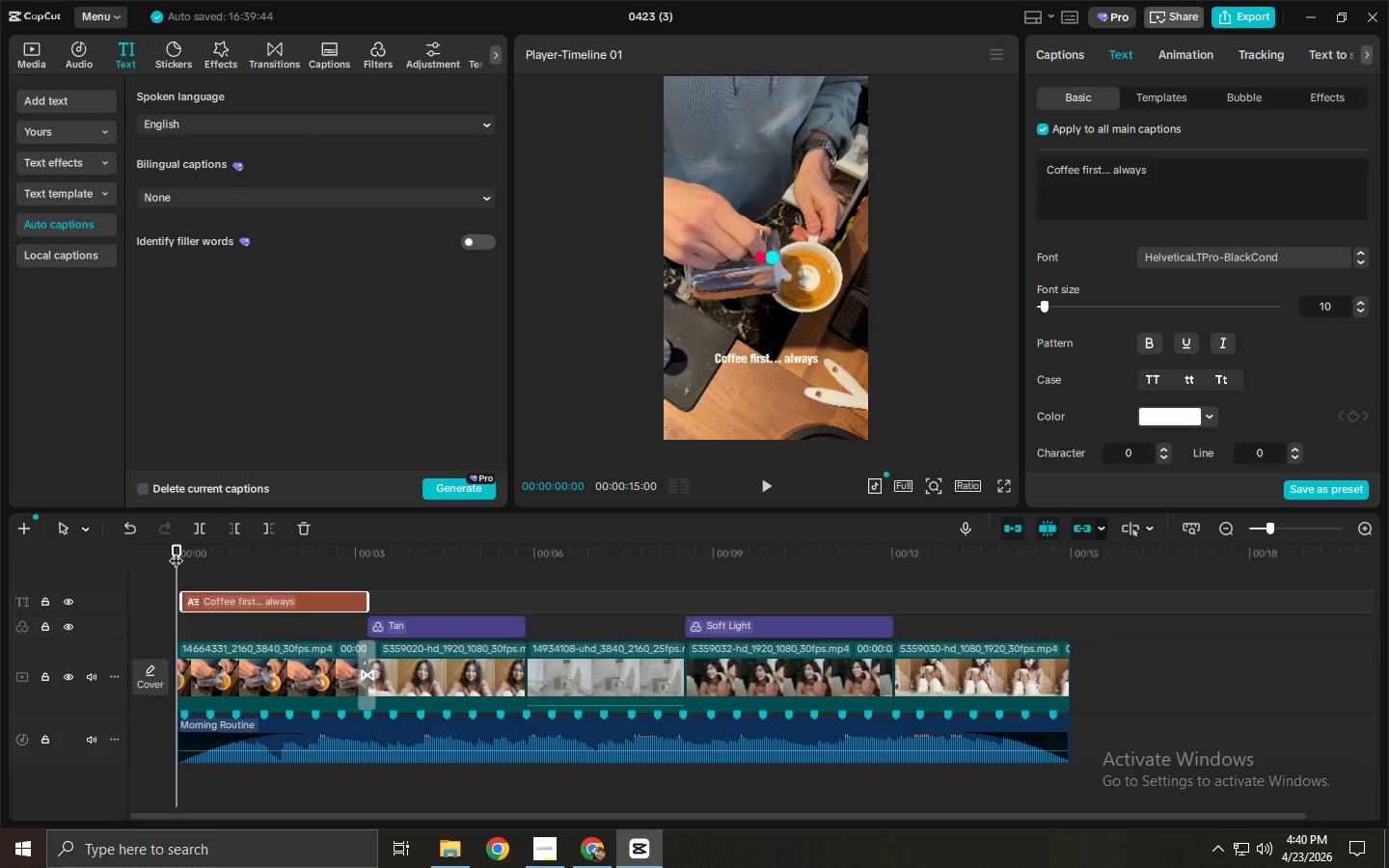 
key(Space)
 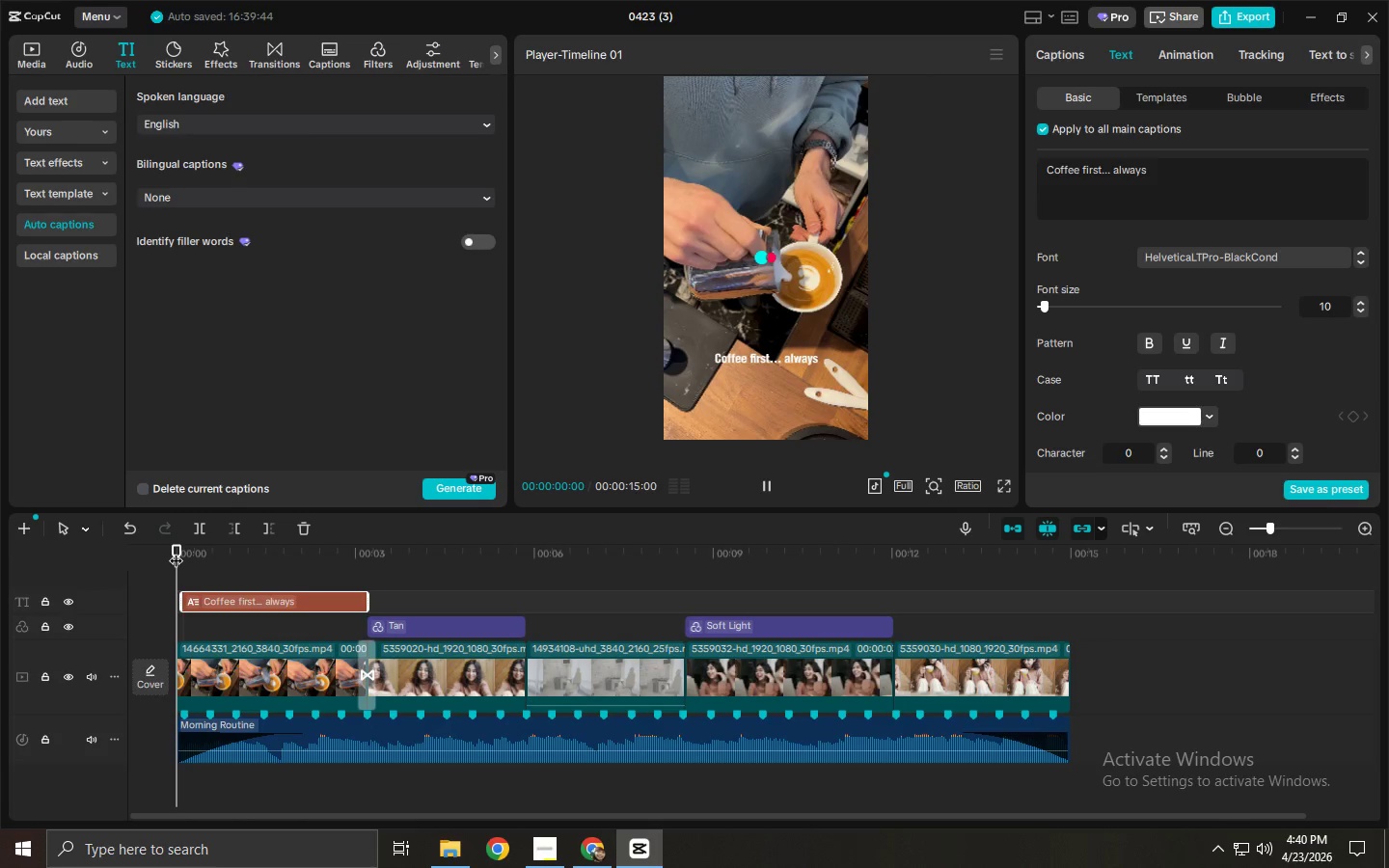 
key(Space)
 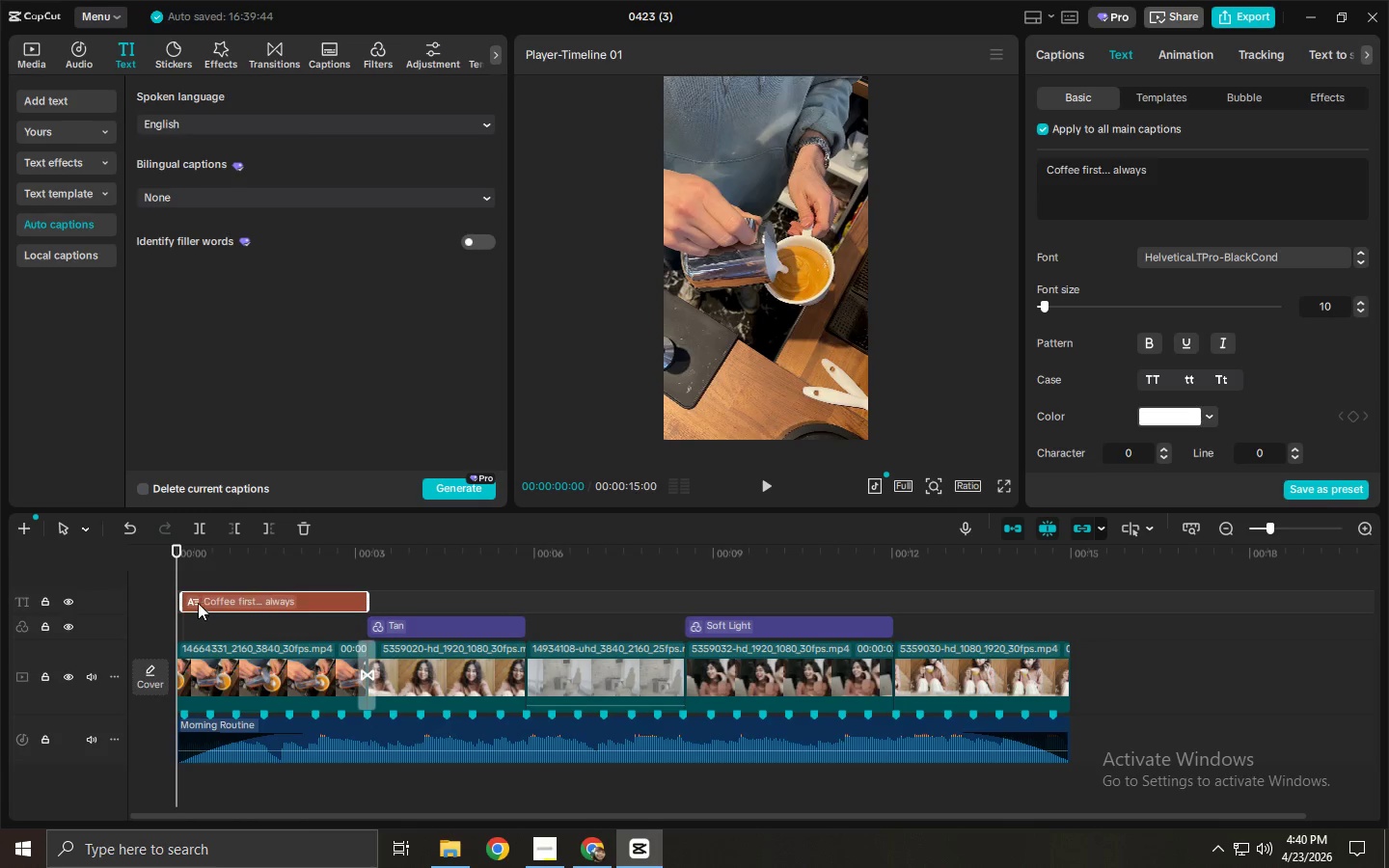 
left_click_drag(start_coordinate=[178, 602], to_coordinate=[156, 604])
 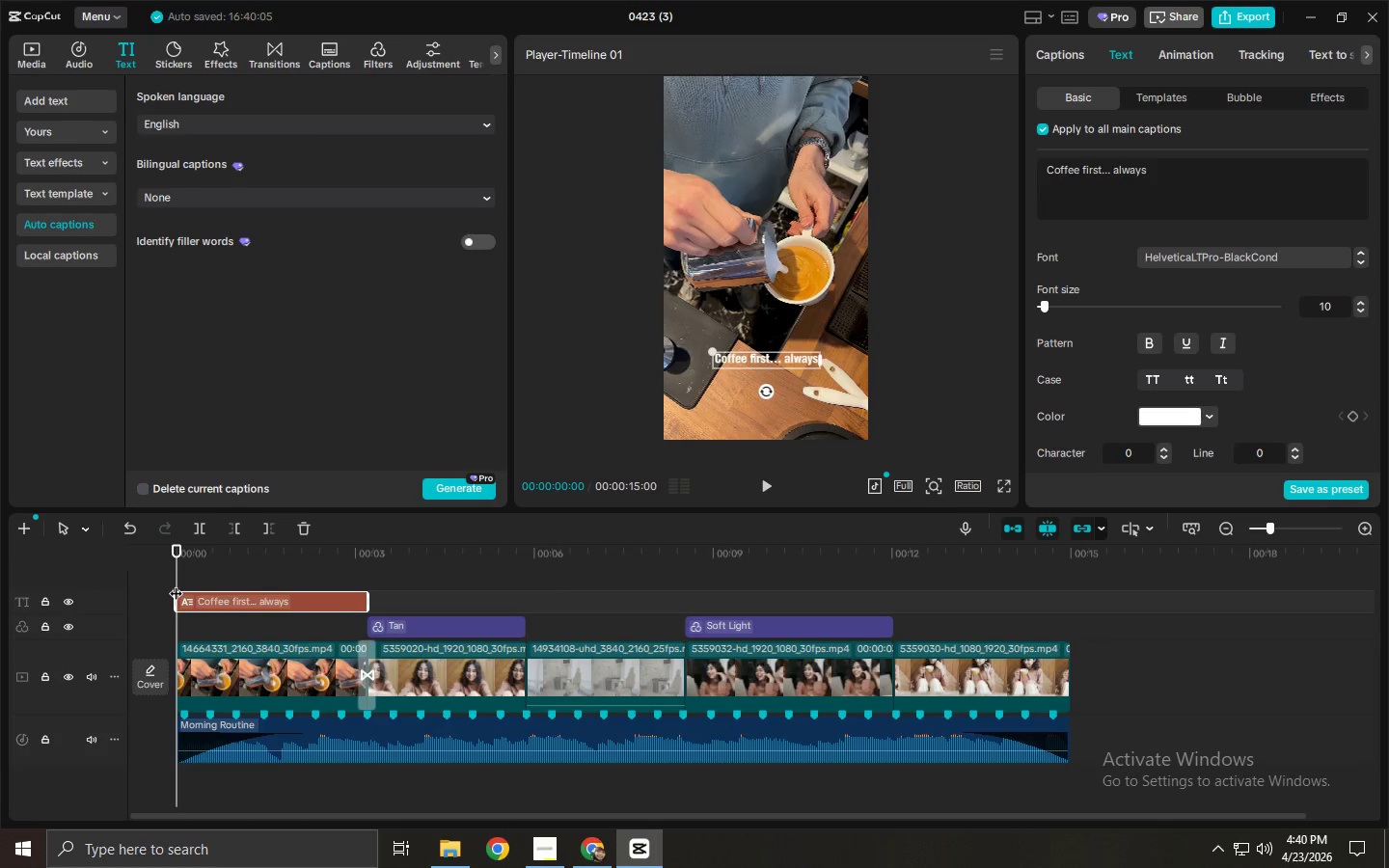 
wait(10.06)
 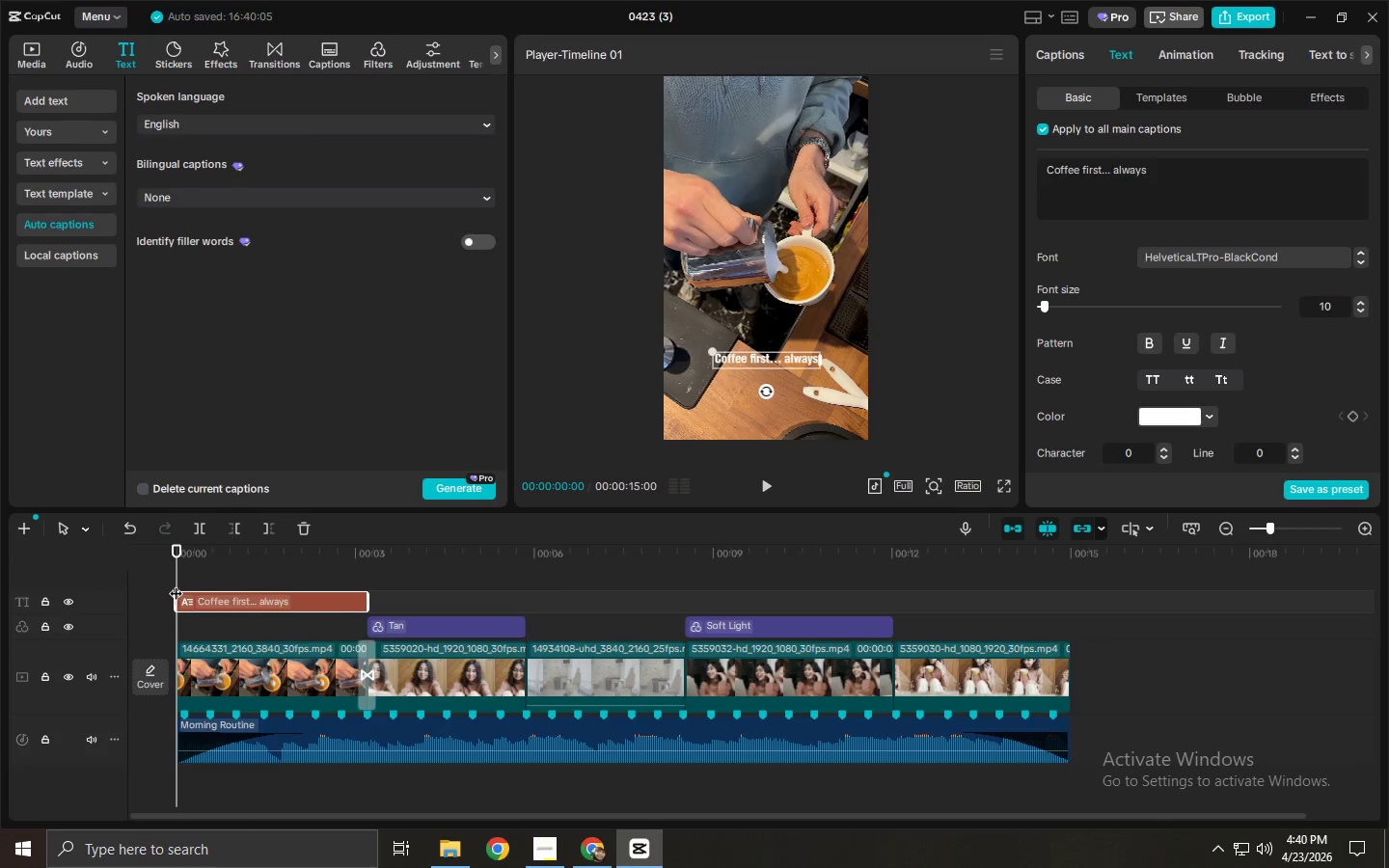 
left_click_drag(start_coordinate=[190, 556], to_coordinate=[161, 559])
 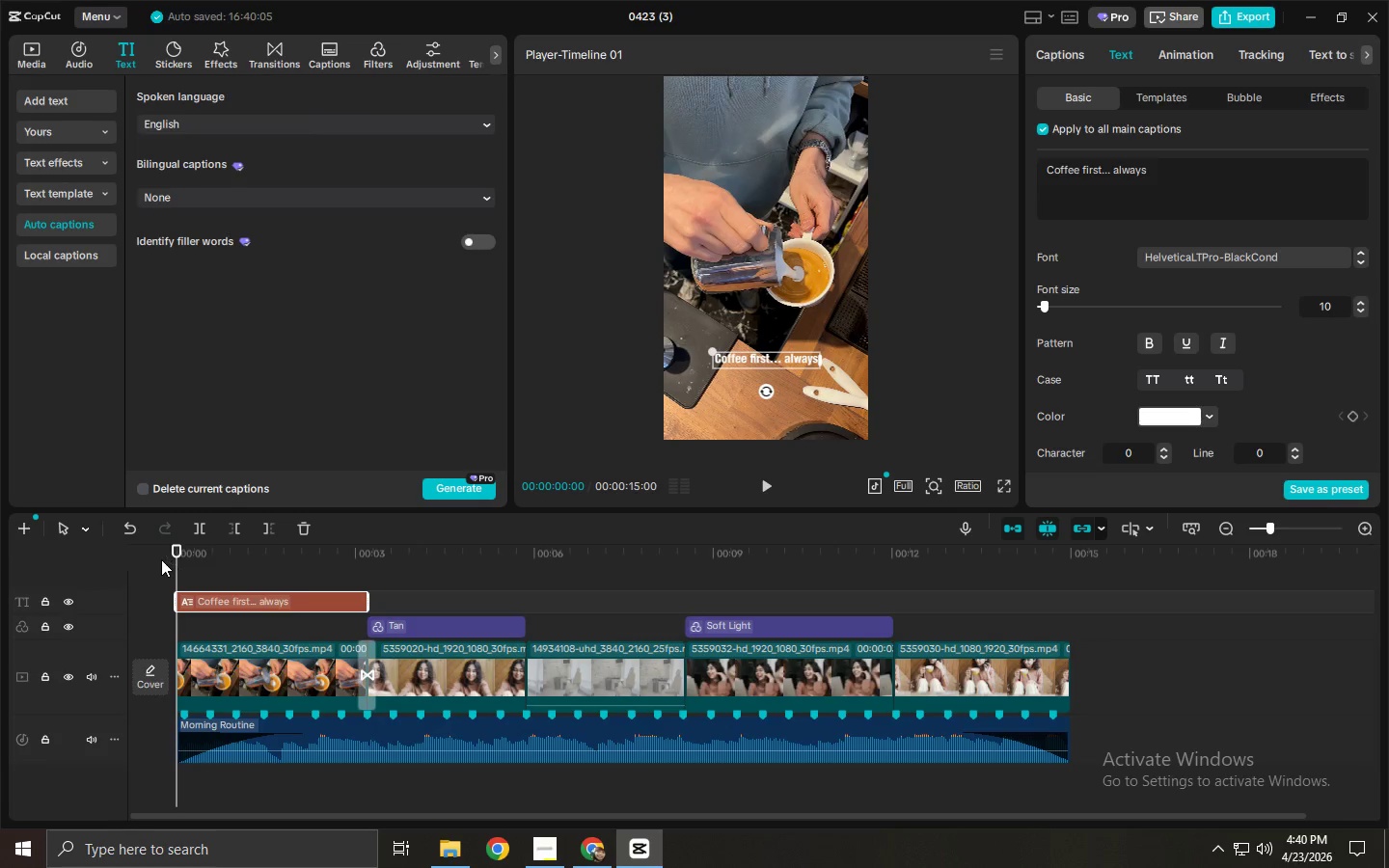 
key(Space)
 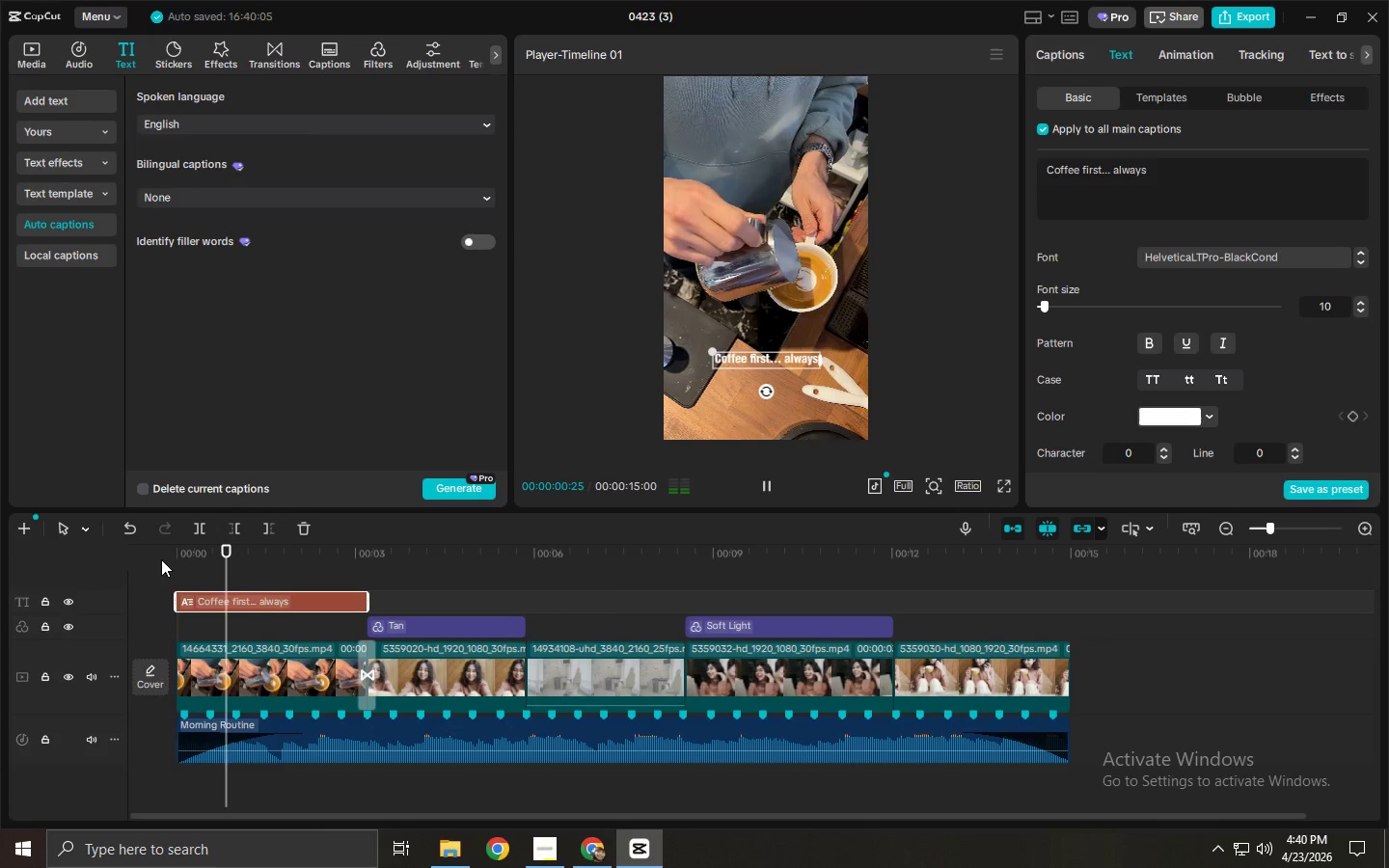 
key(Space)
 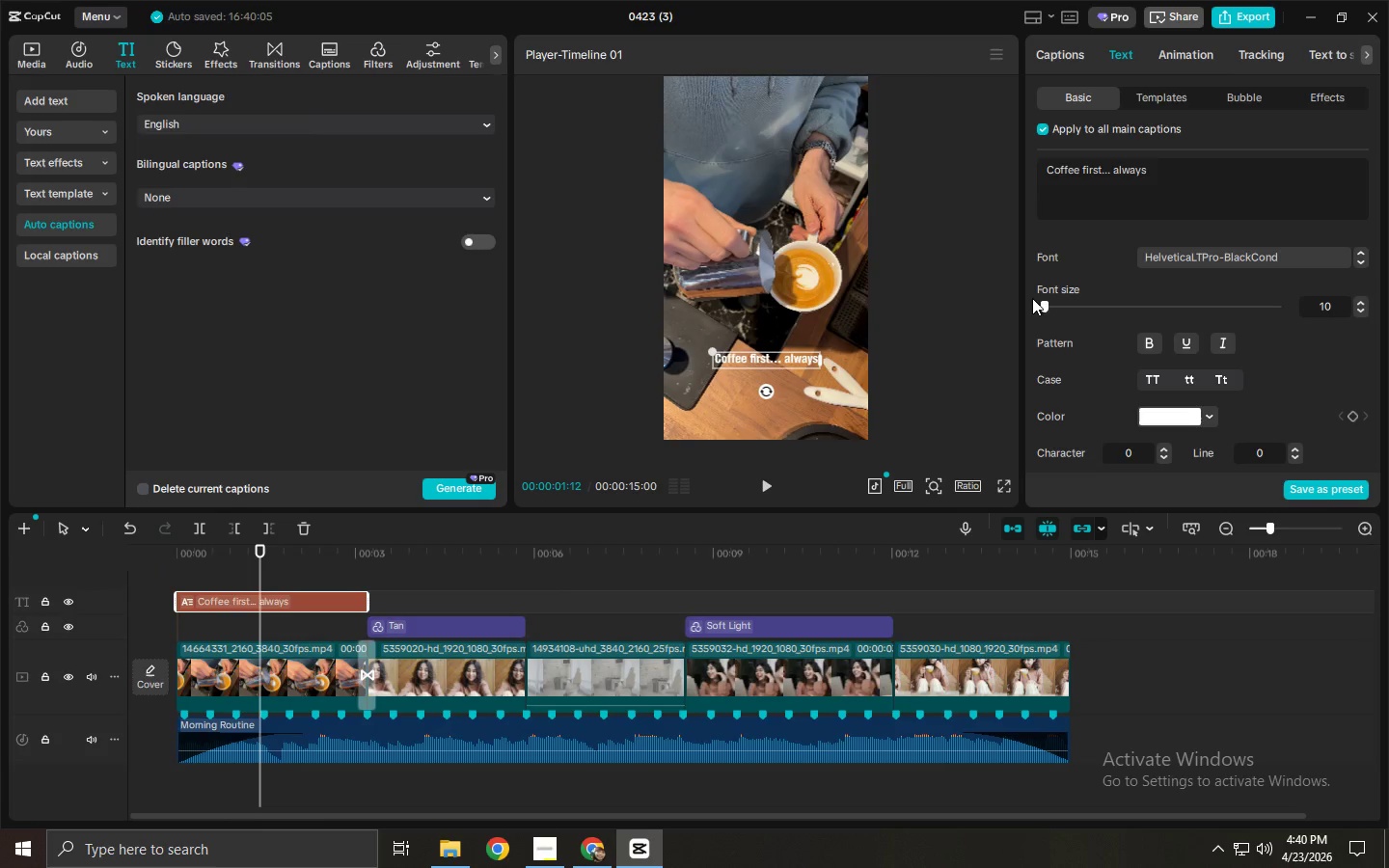 
key(Space)
 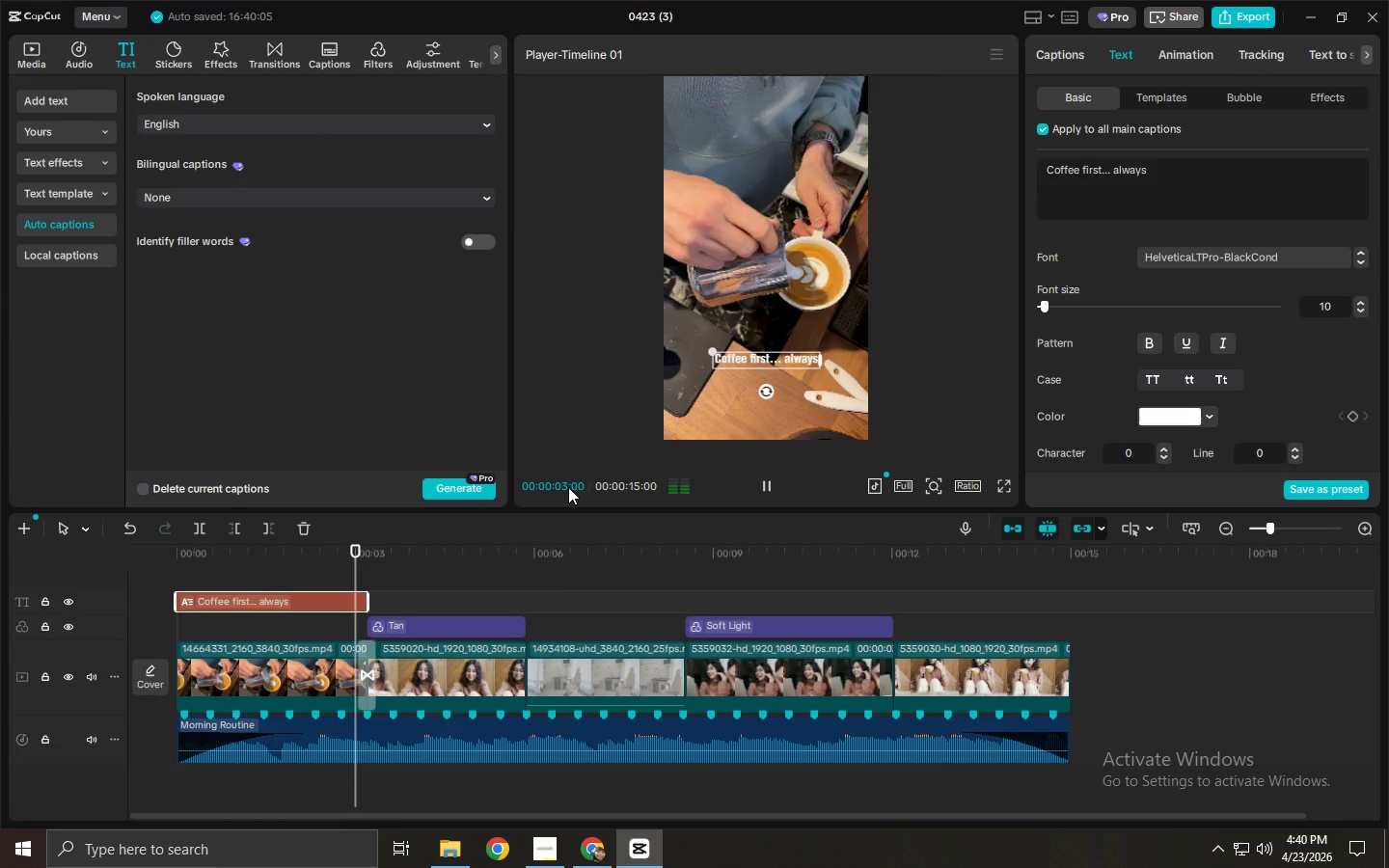 
key(Space)
 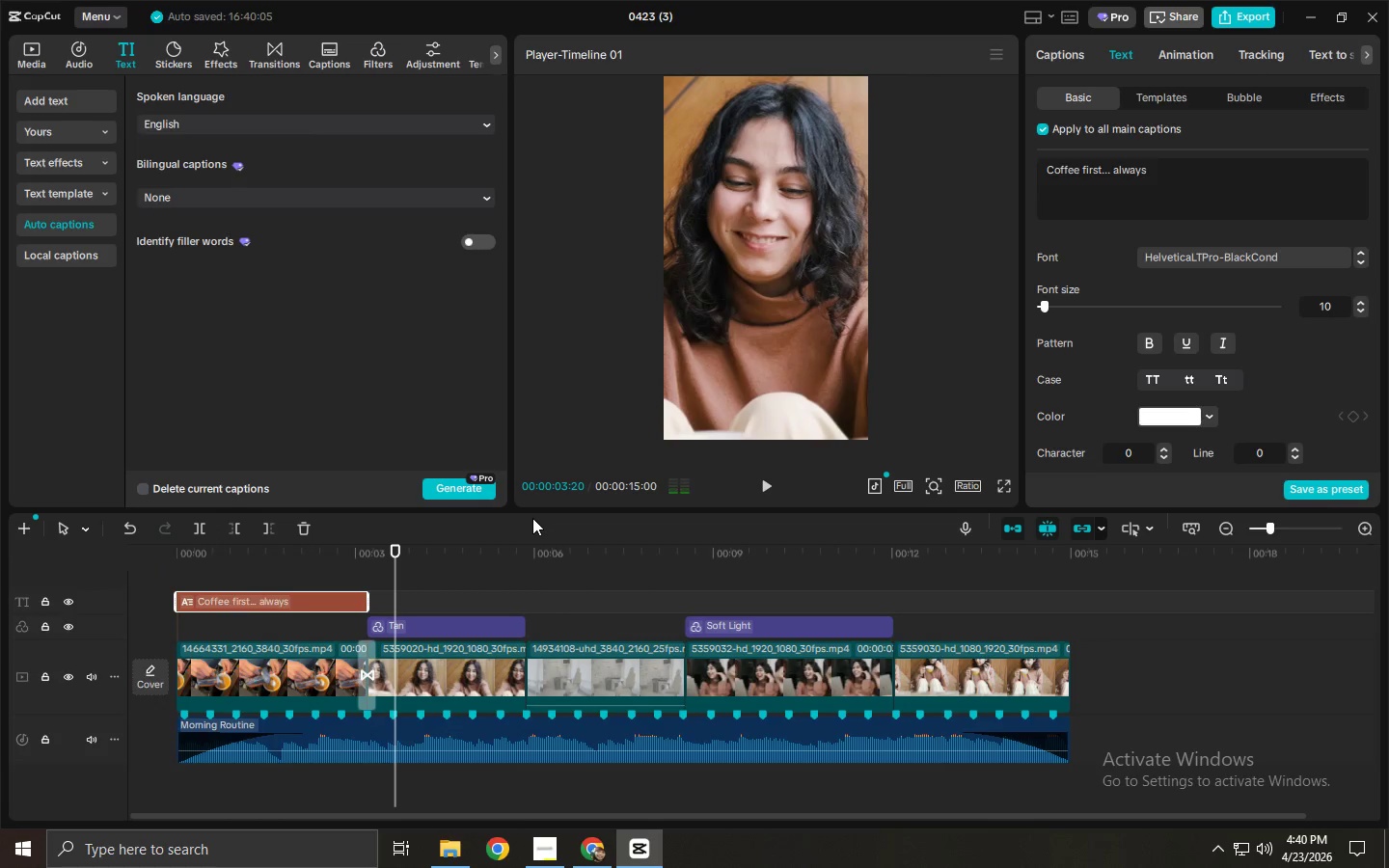 
key(Space)
 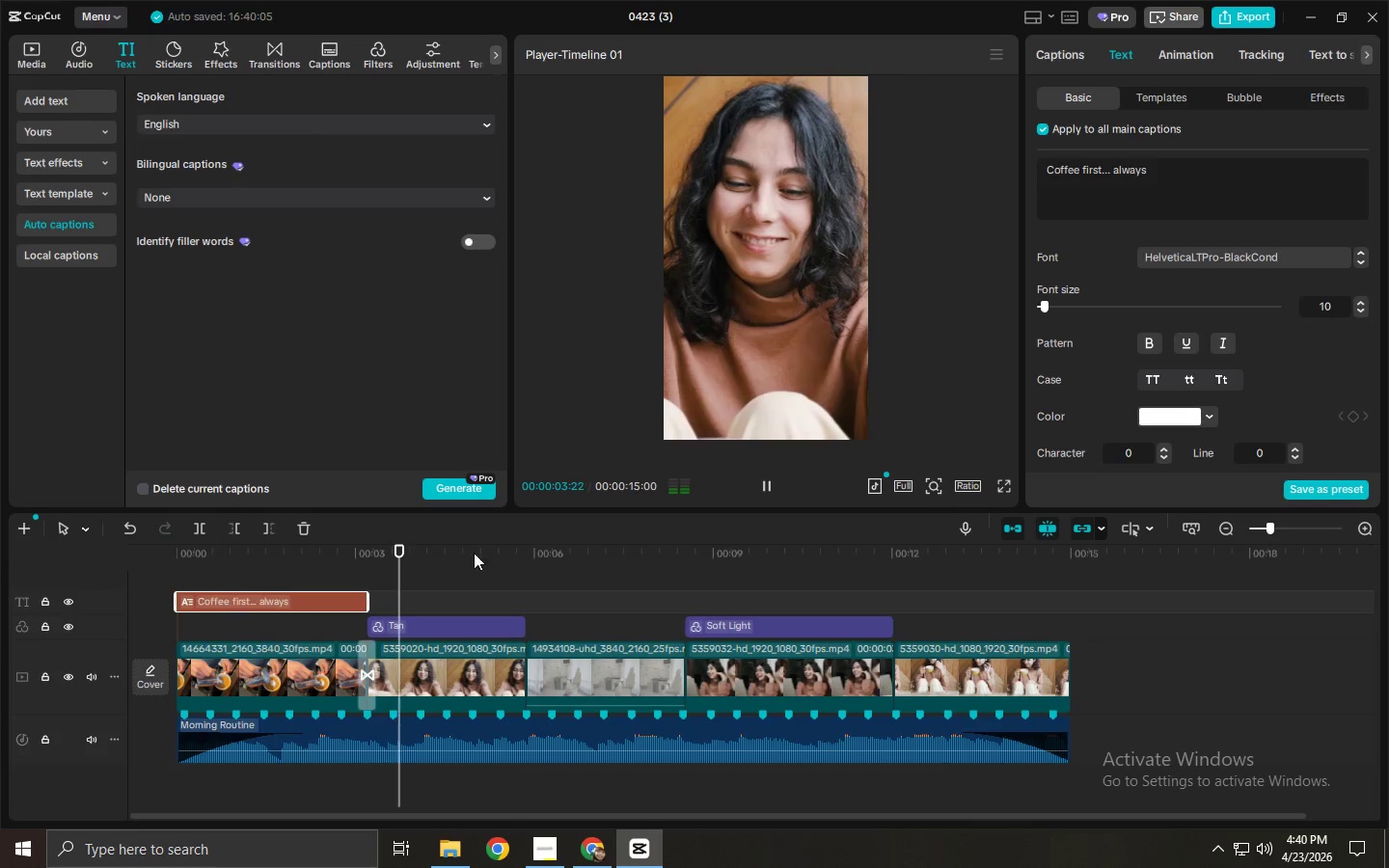 
key(Space)
 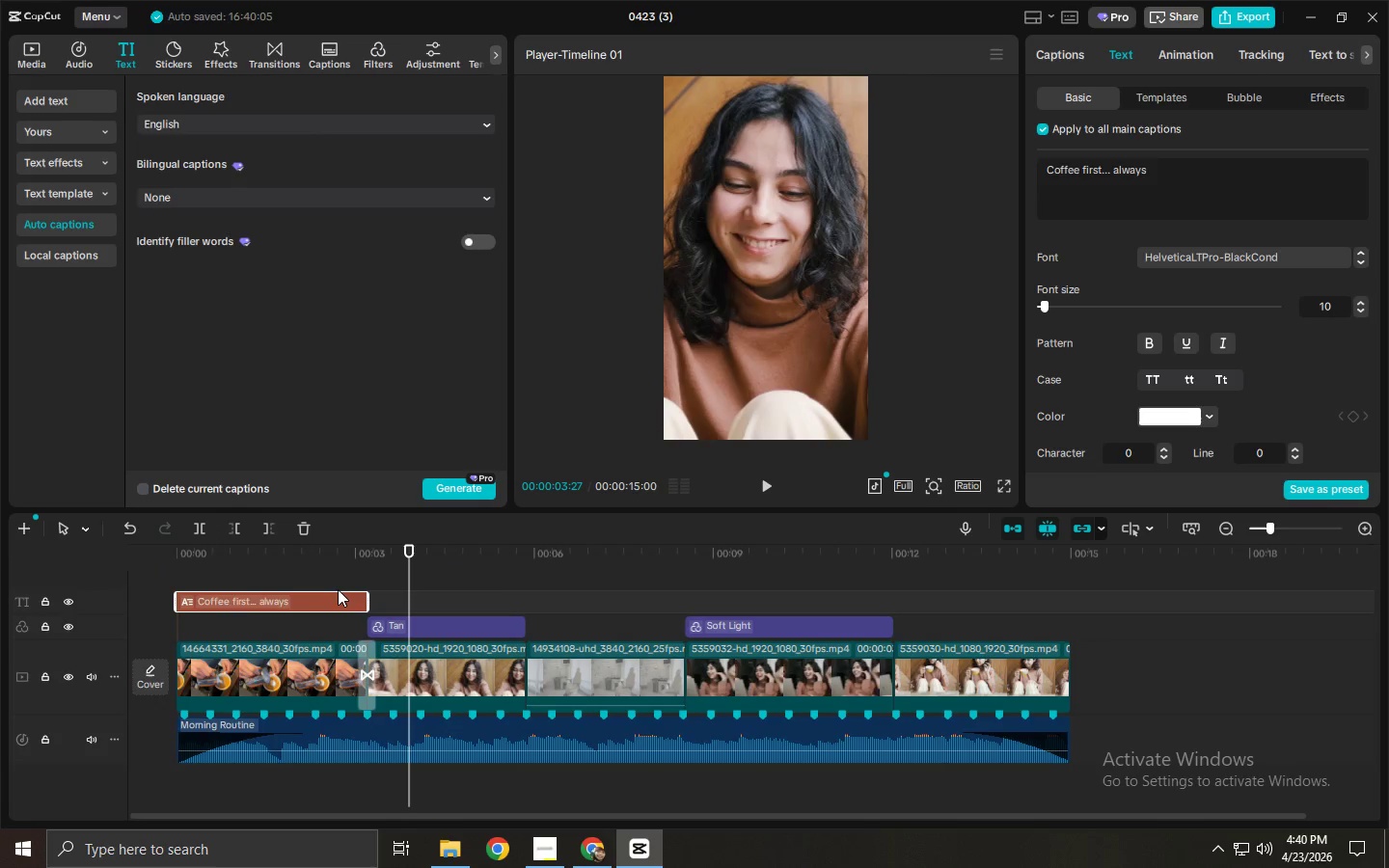 
left_click([338, 589])
 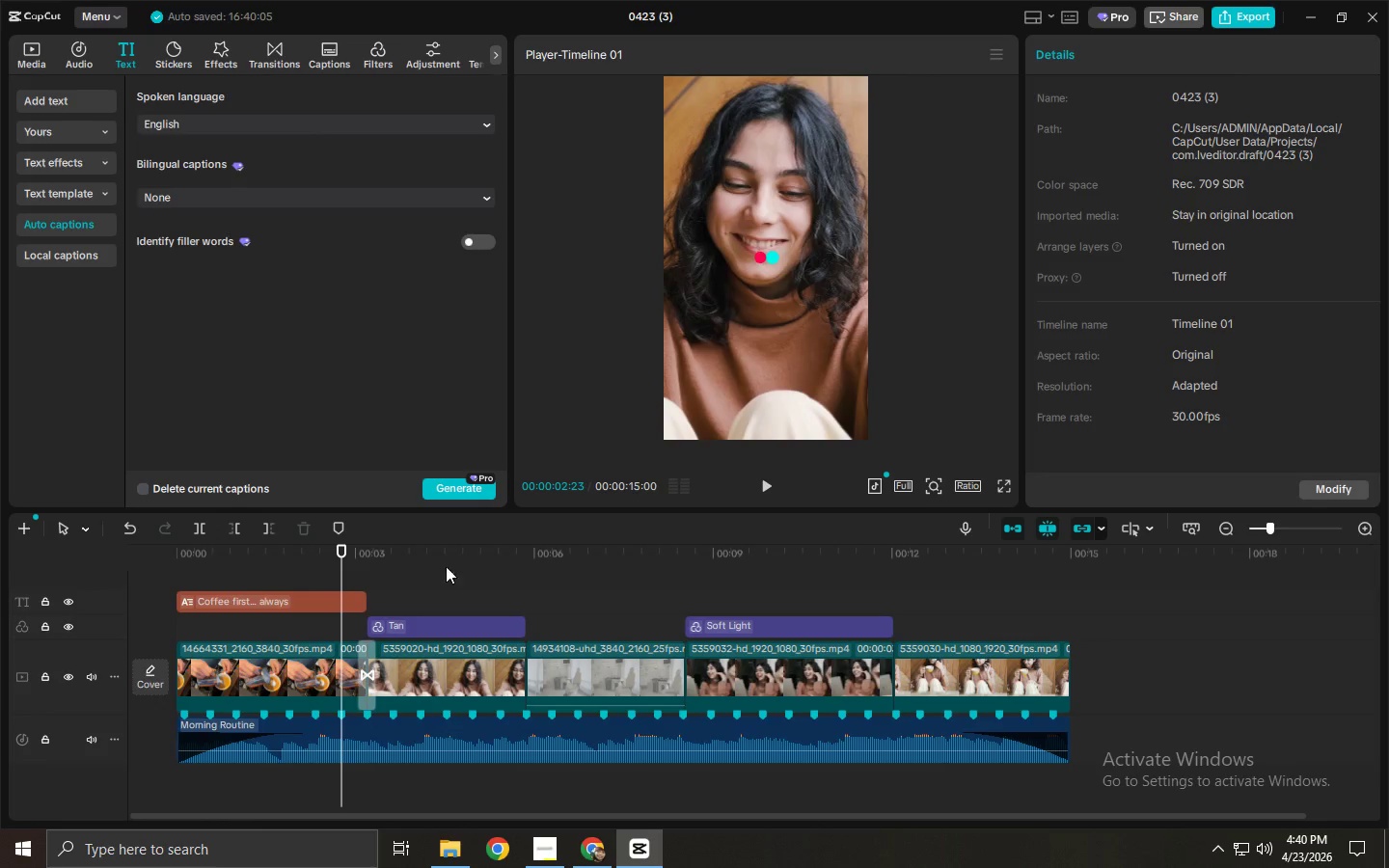 
left_click([350, 604])
 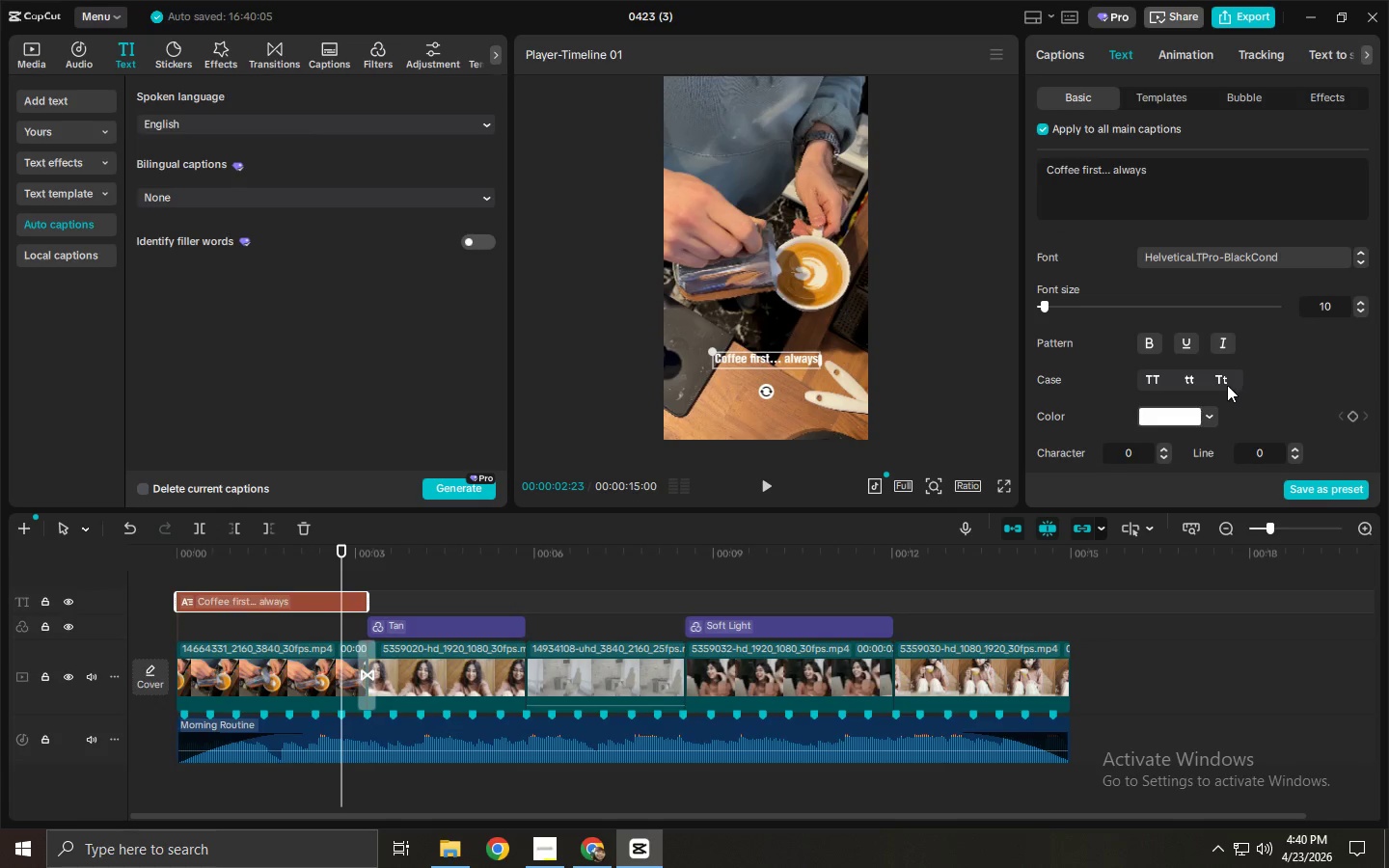 
left_click([1177, 405])
 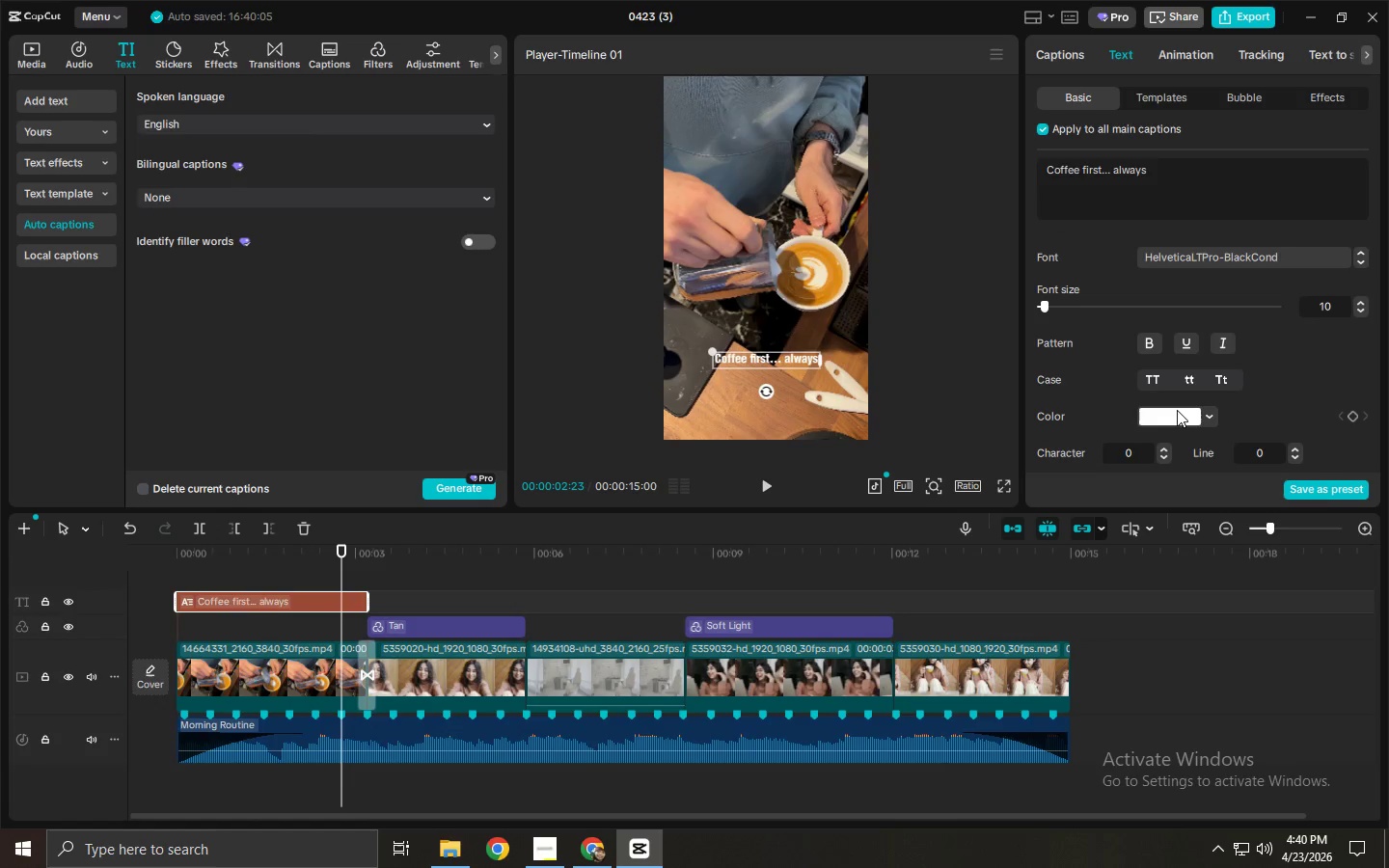 
left_click([1177, 410])
 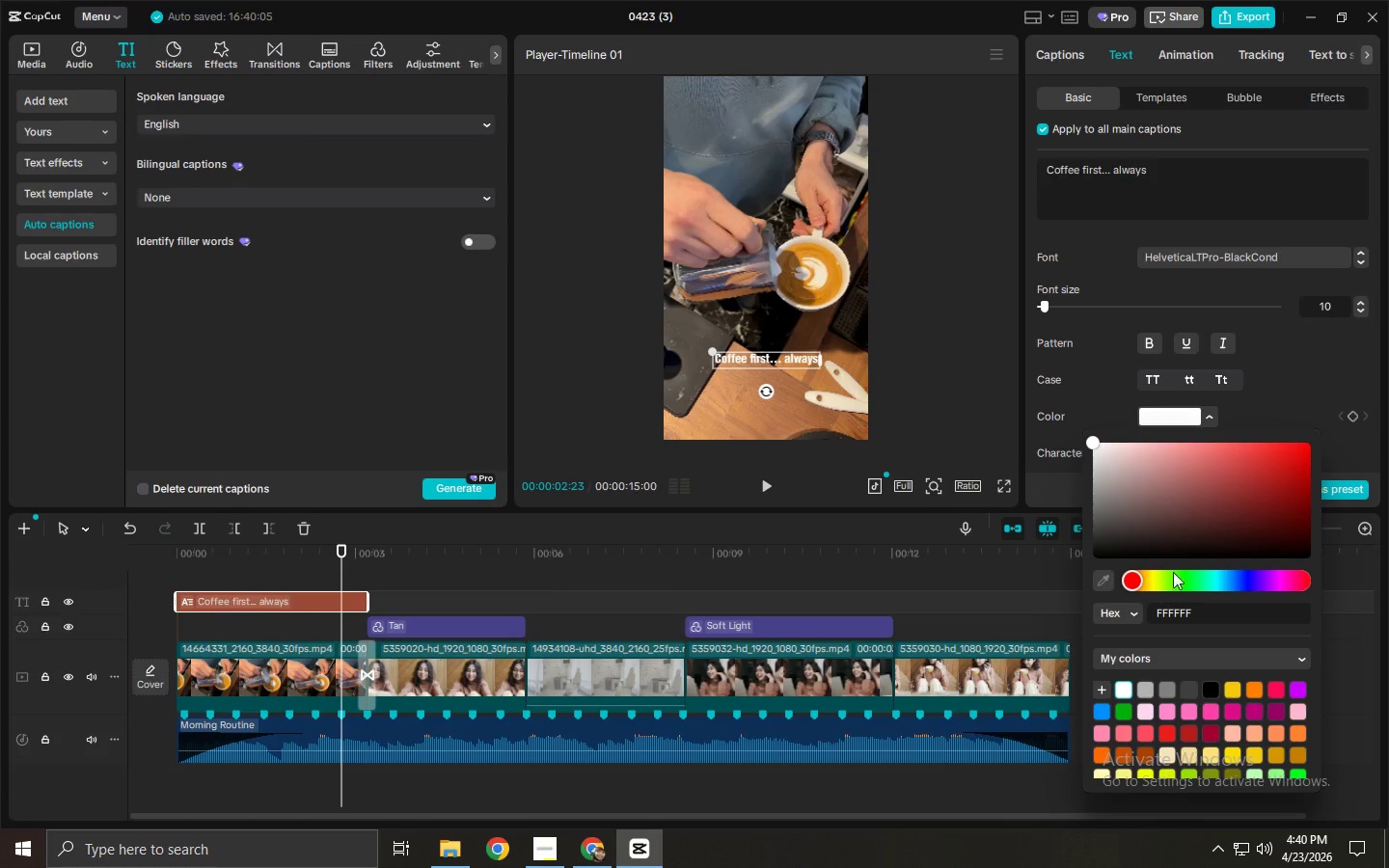 
left_click_drag(start_coordinate=[1208, 615], to_coordinate=[1132, 614])
 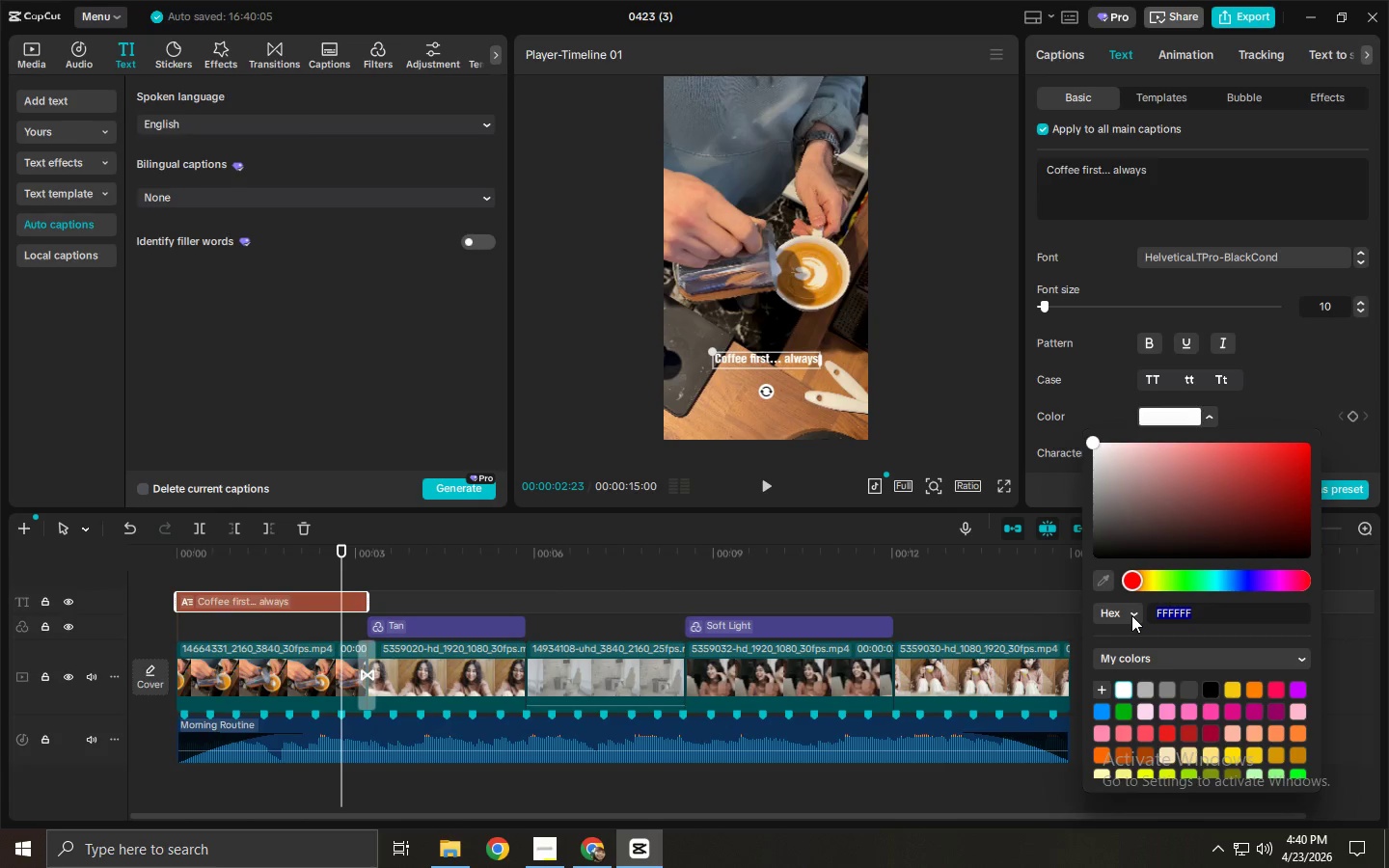 
type(f5f1ec)
 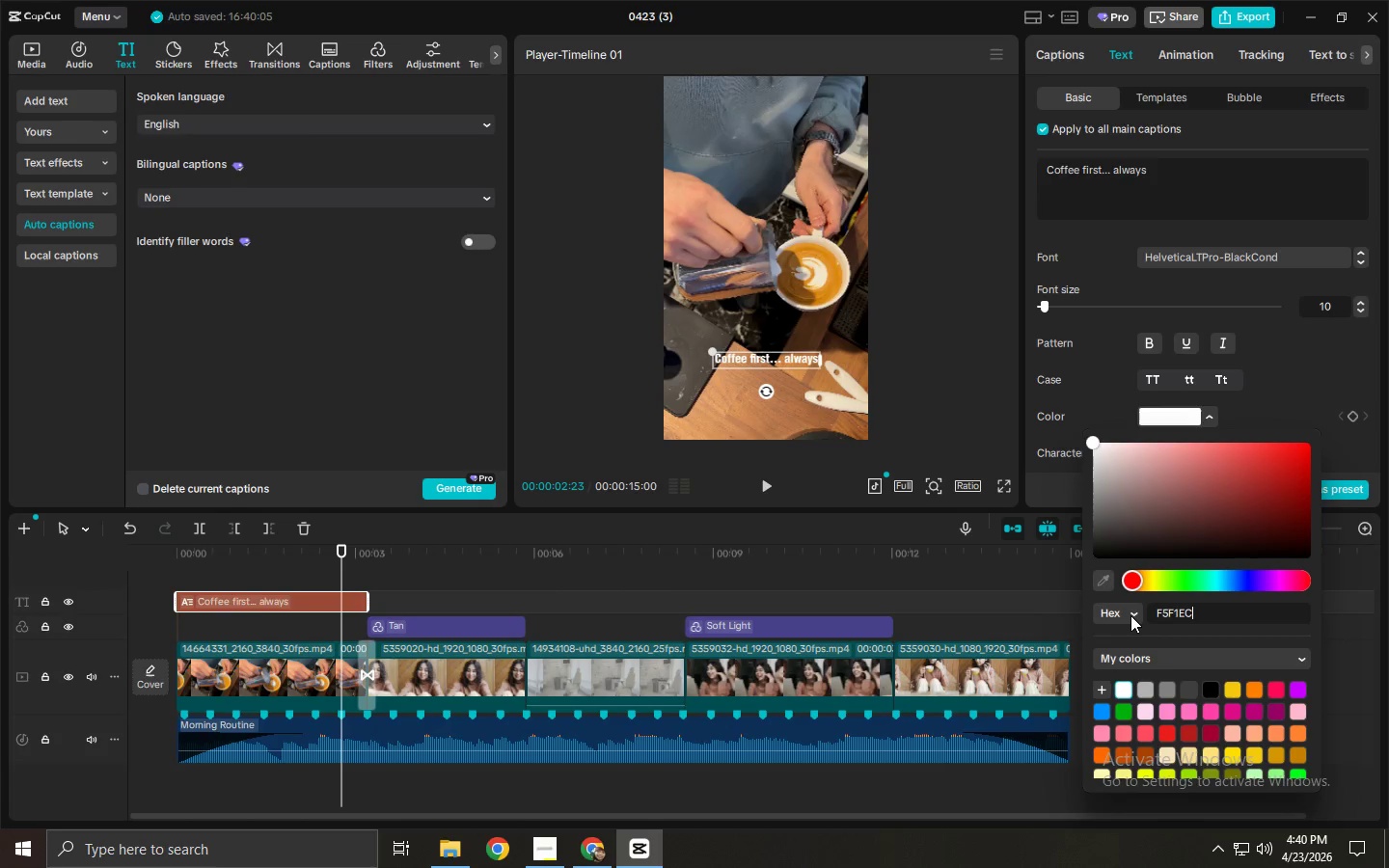 
key(Enter)
 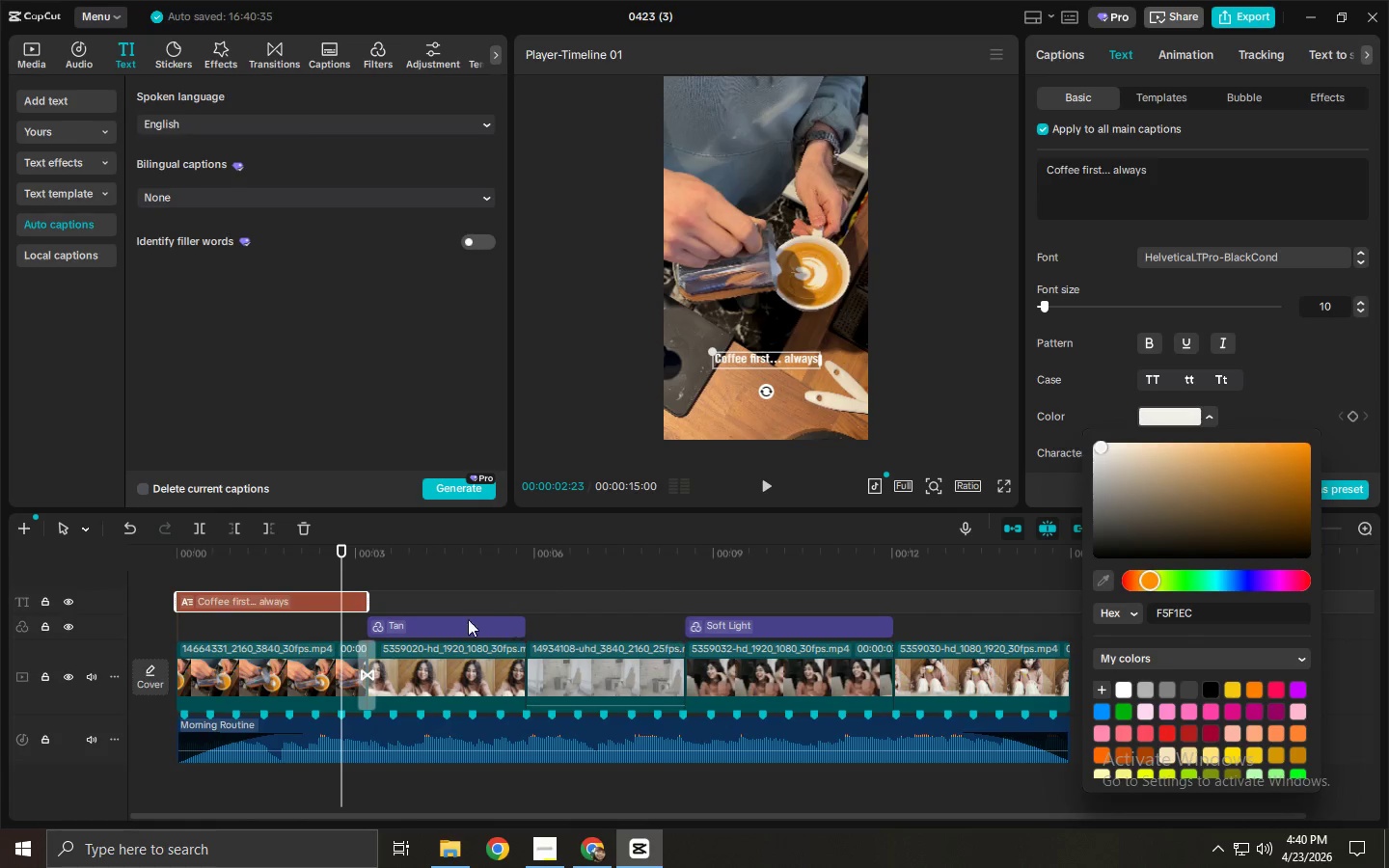 
left_click_drag(start_coordinate=[341, 552], to_coordinate=[153, 553])
 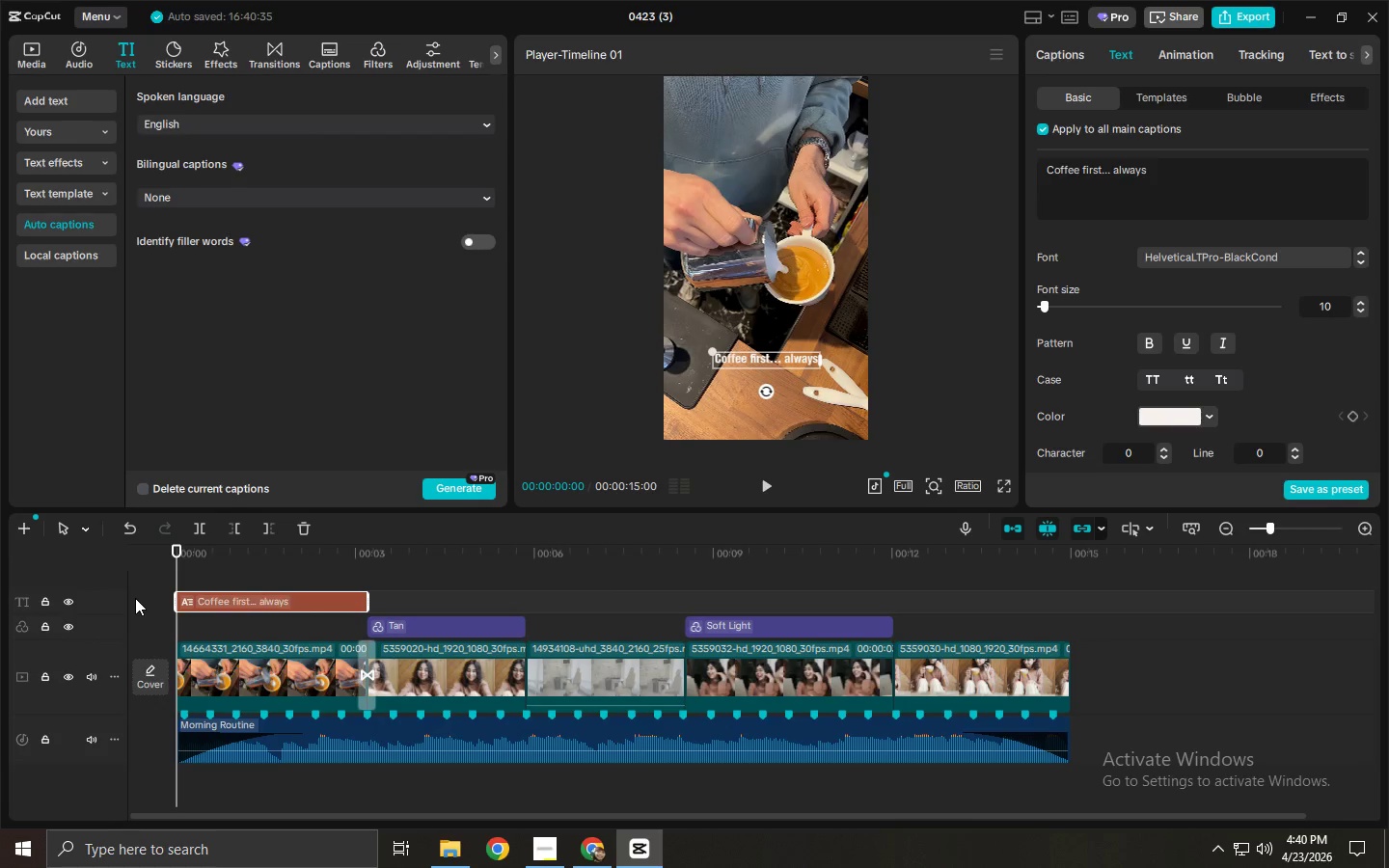 
wait(6.09)
 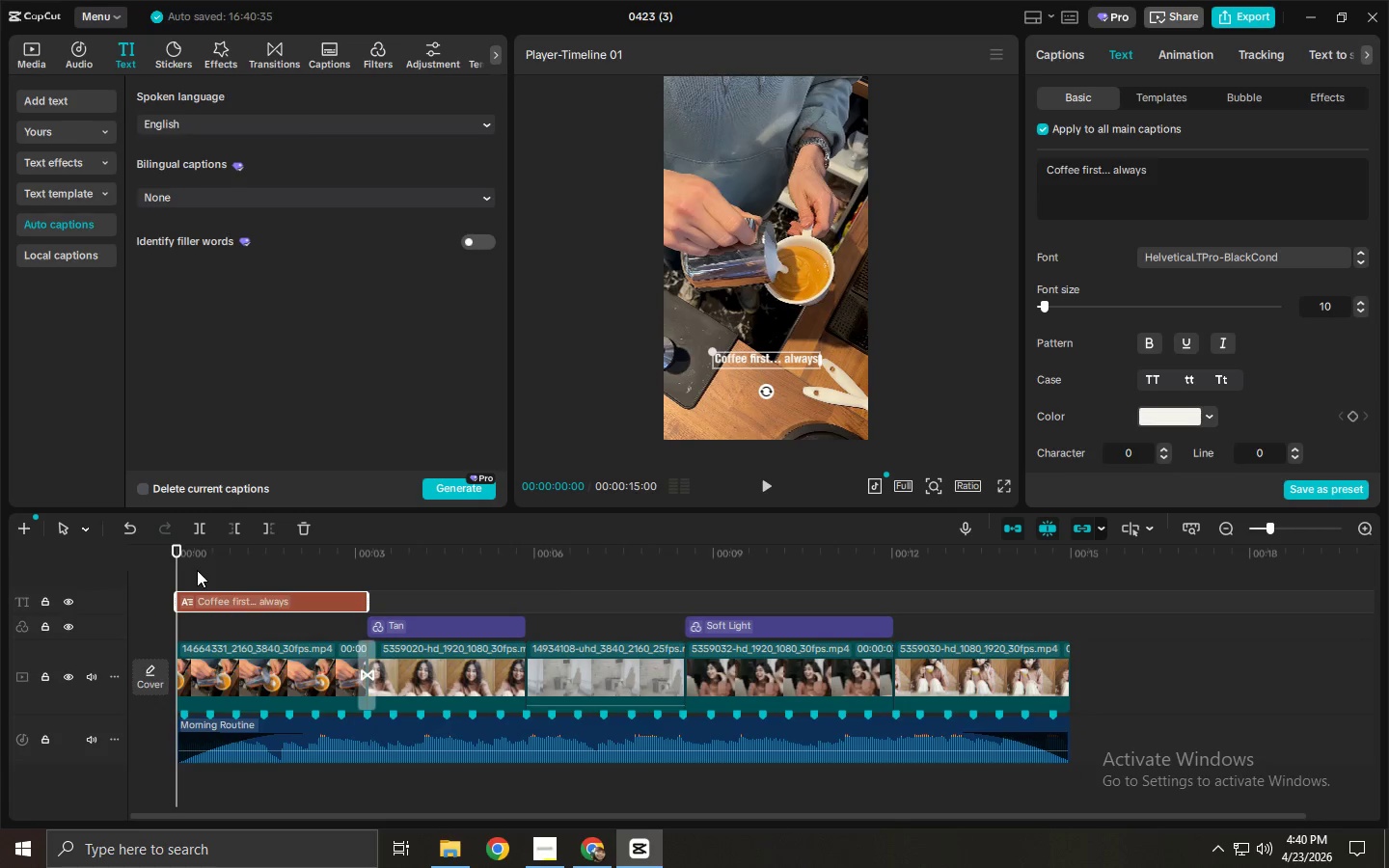 
key(Space)
 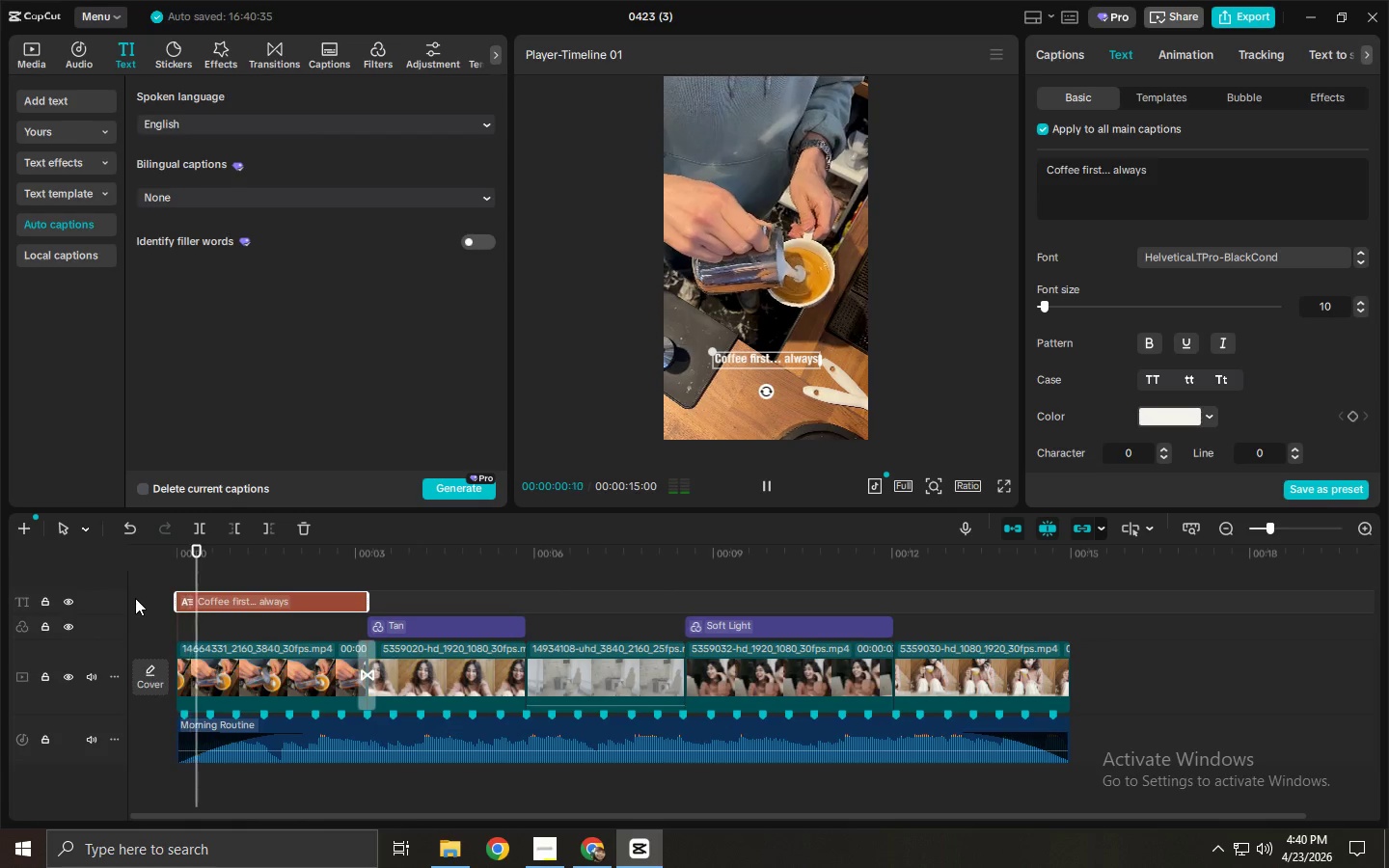 
key(Space)
 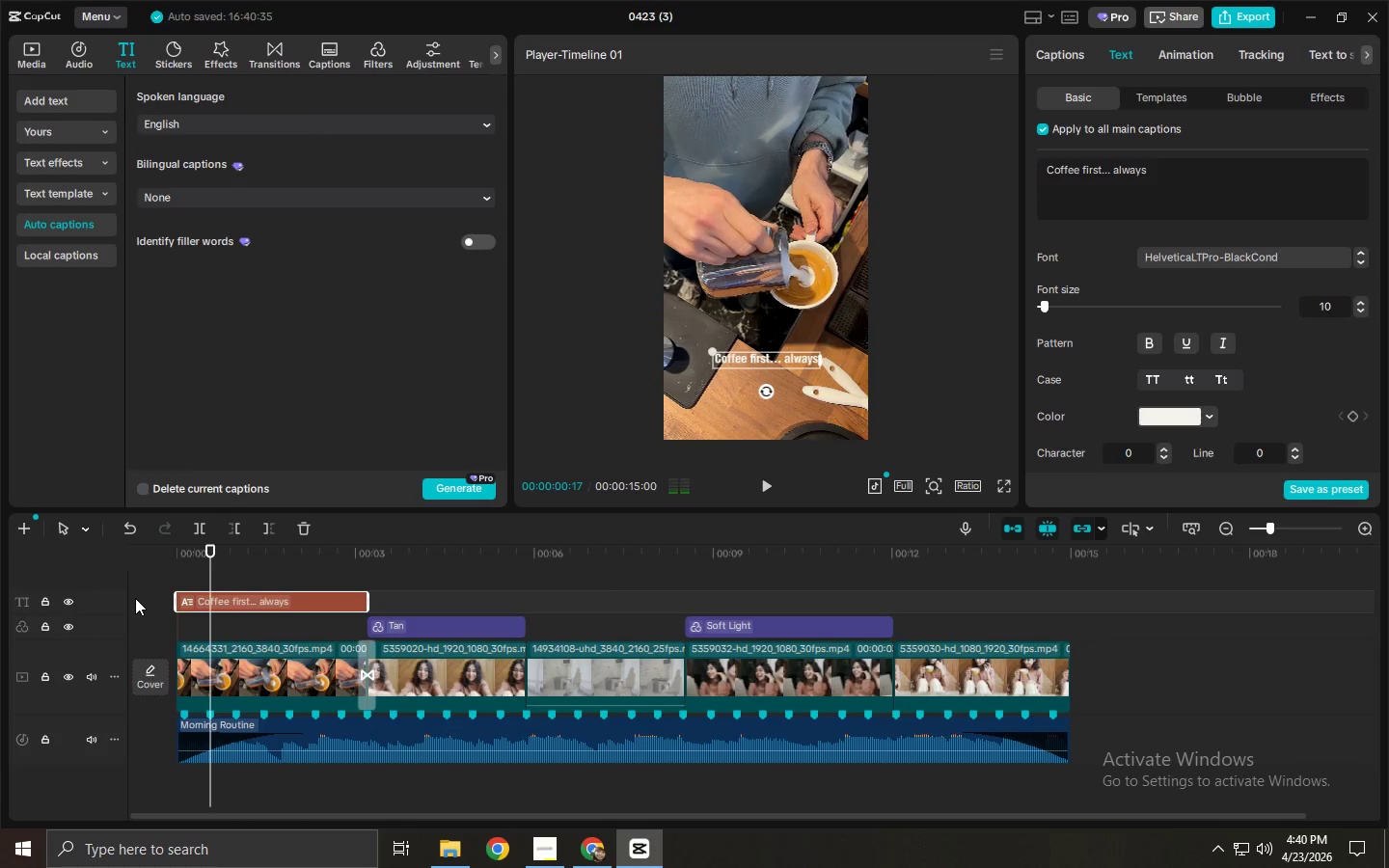 
key(Space)
 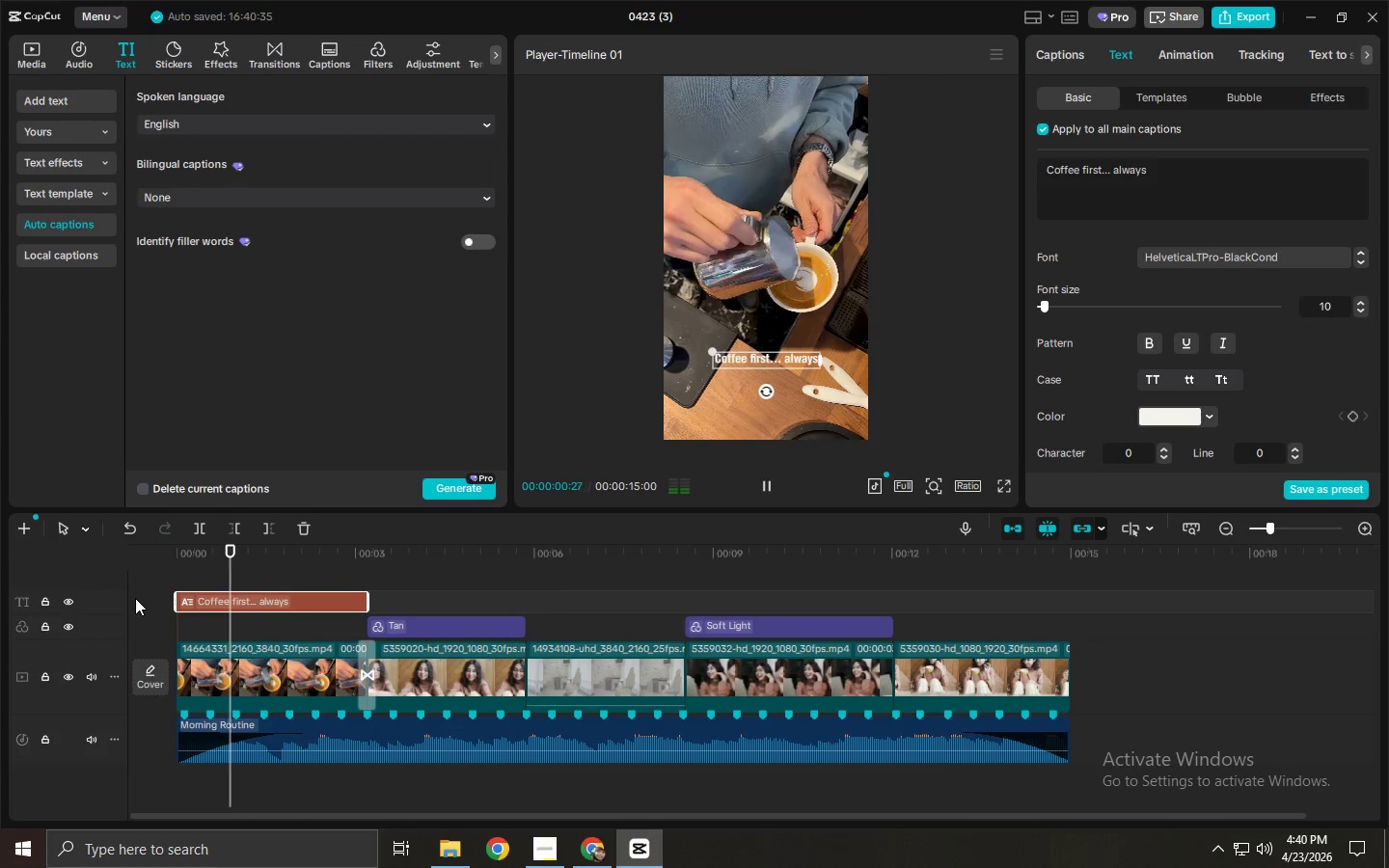 
key(Space)
 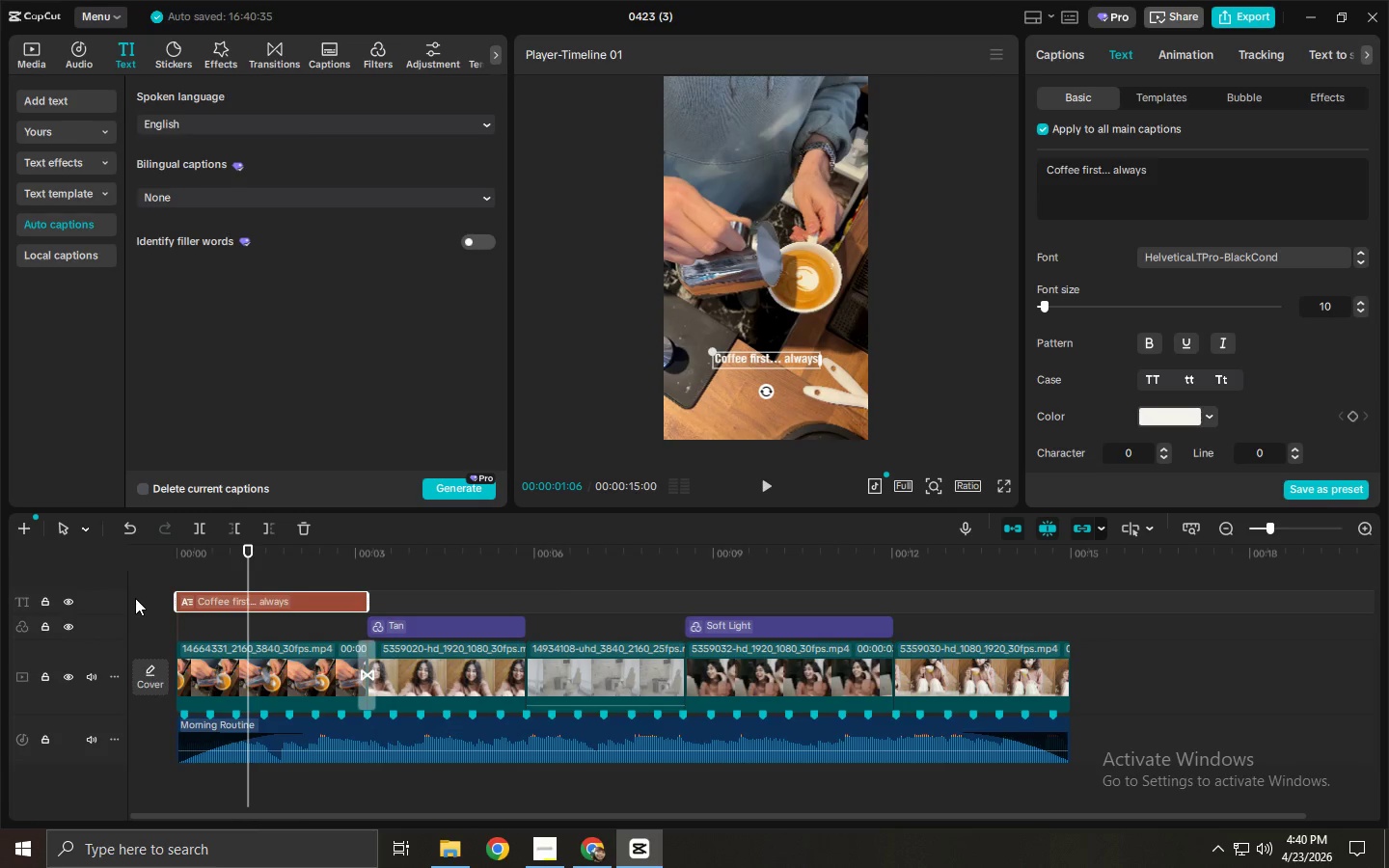 
key(Space)
 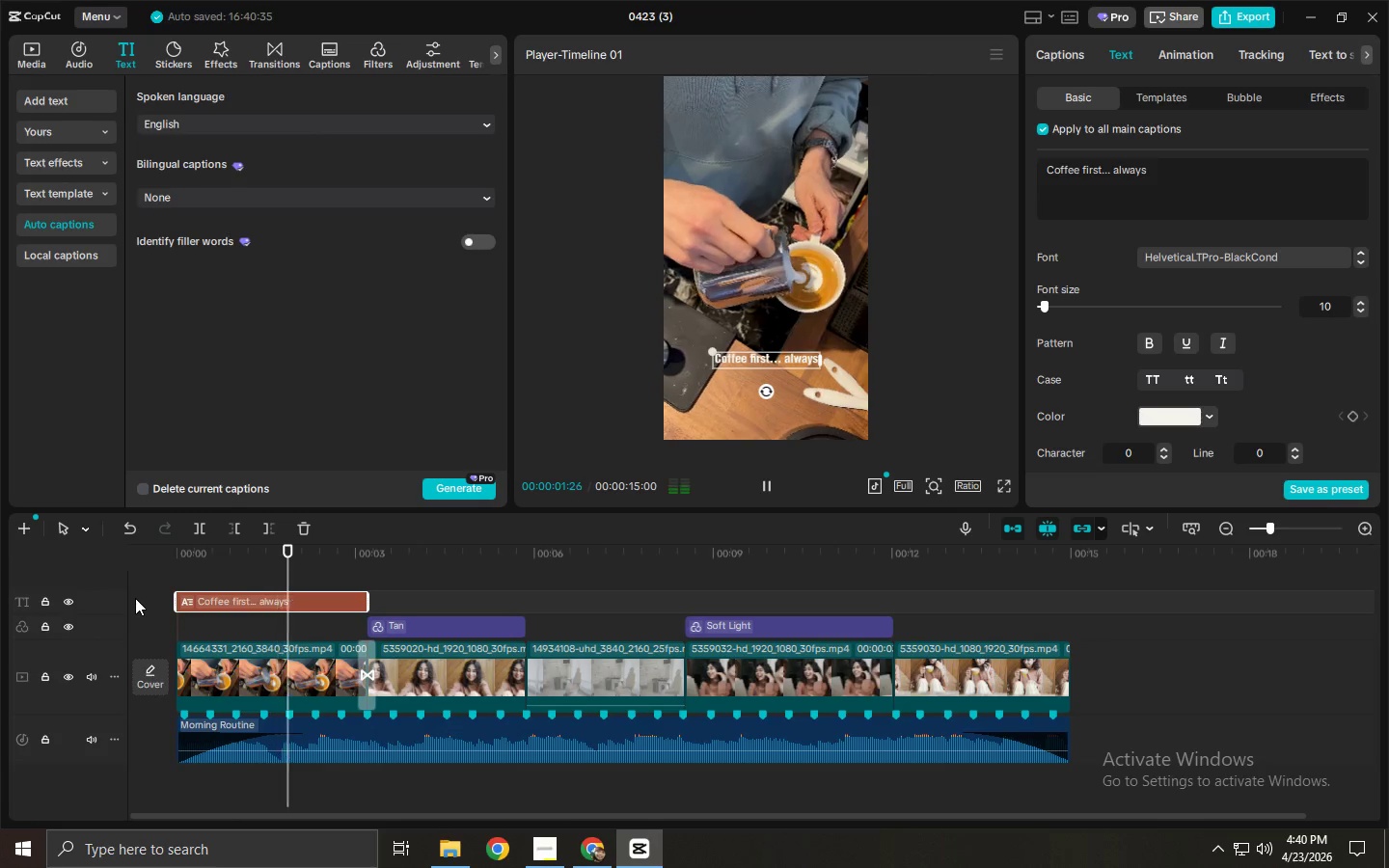 
key(Space)
 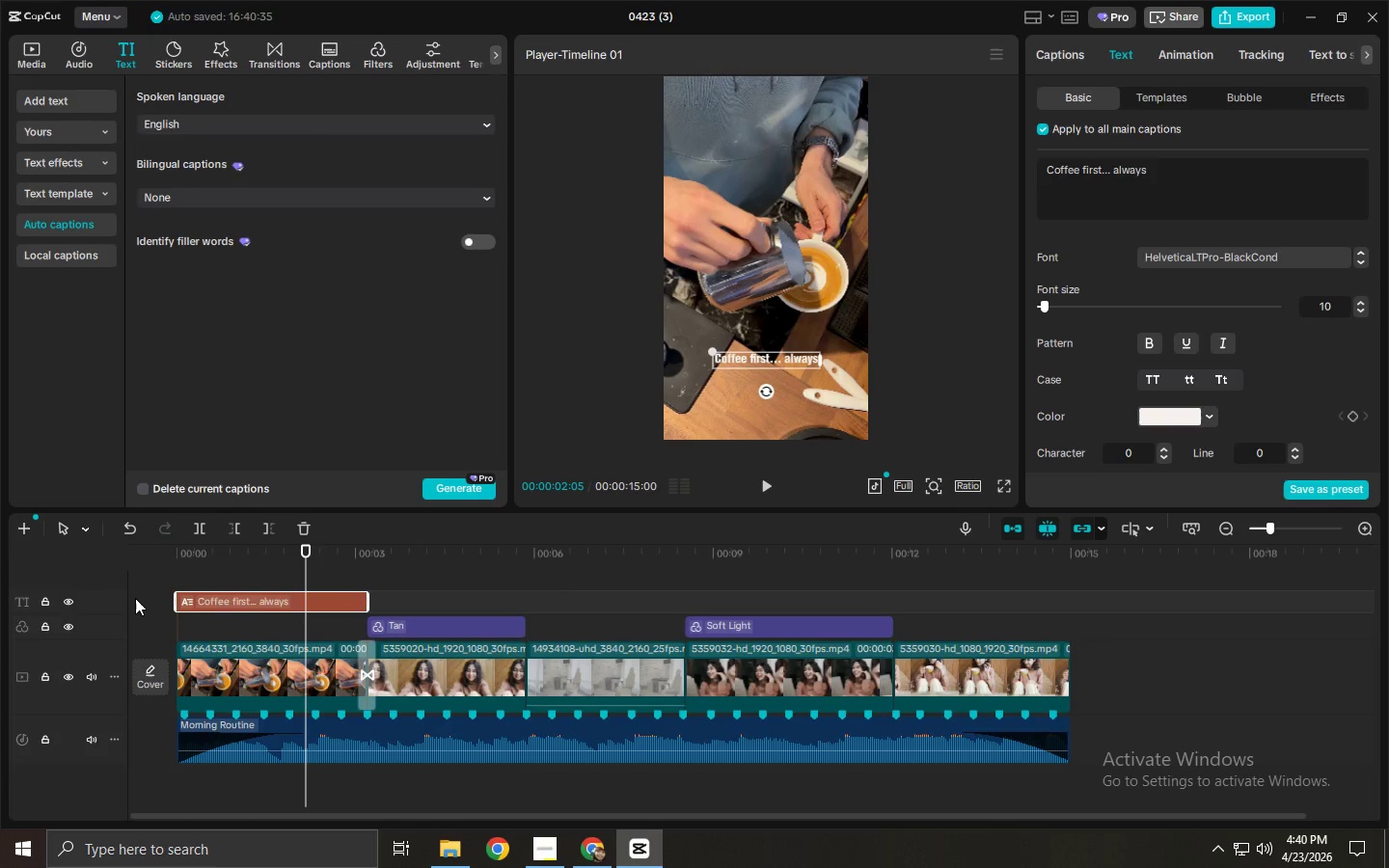 
key(Space)
 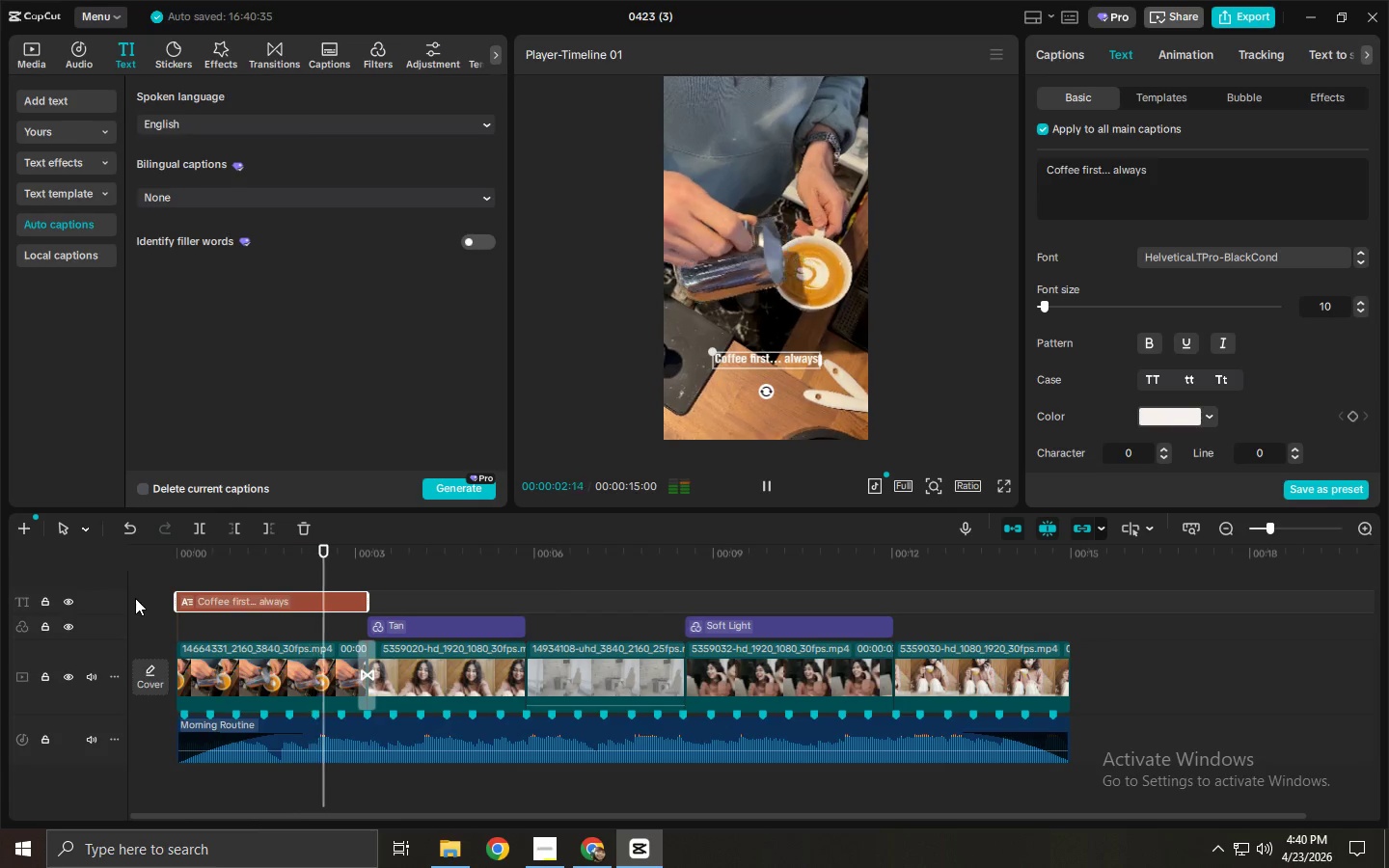 
key(Space)
 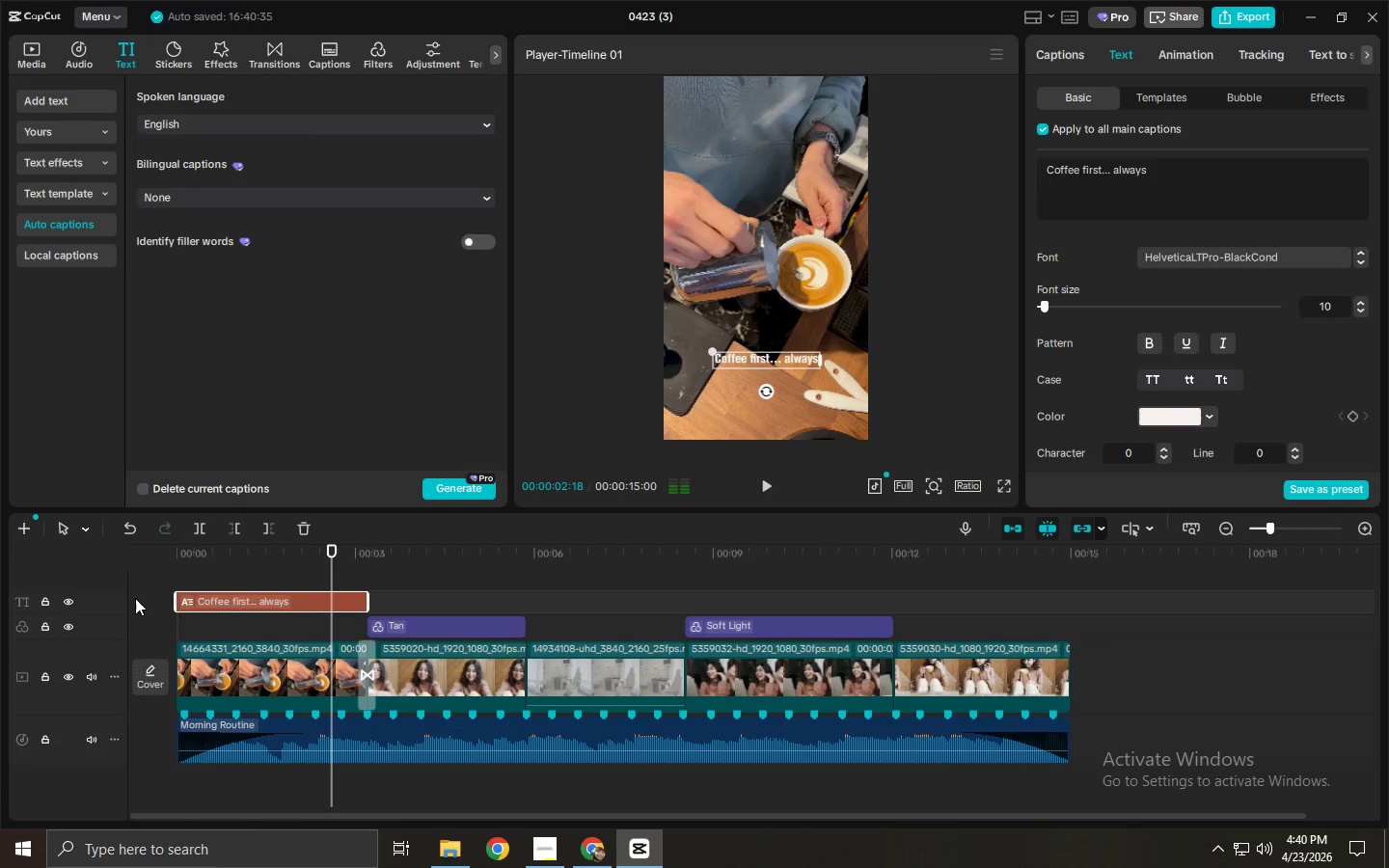 
key(Space)
 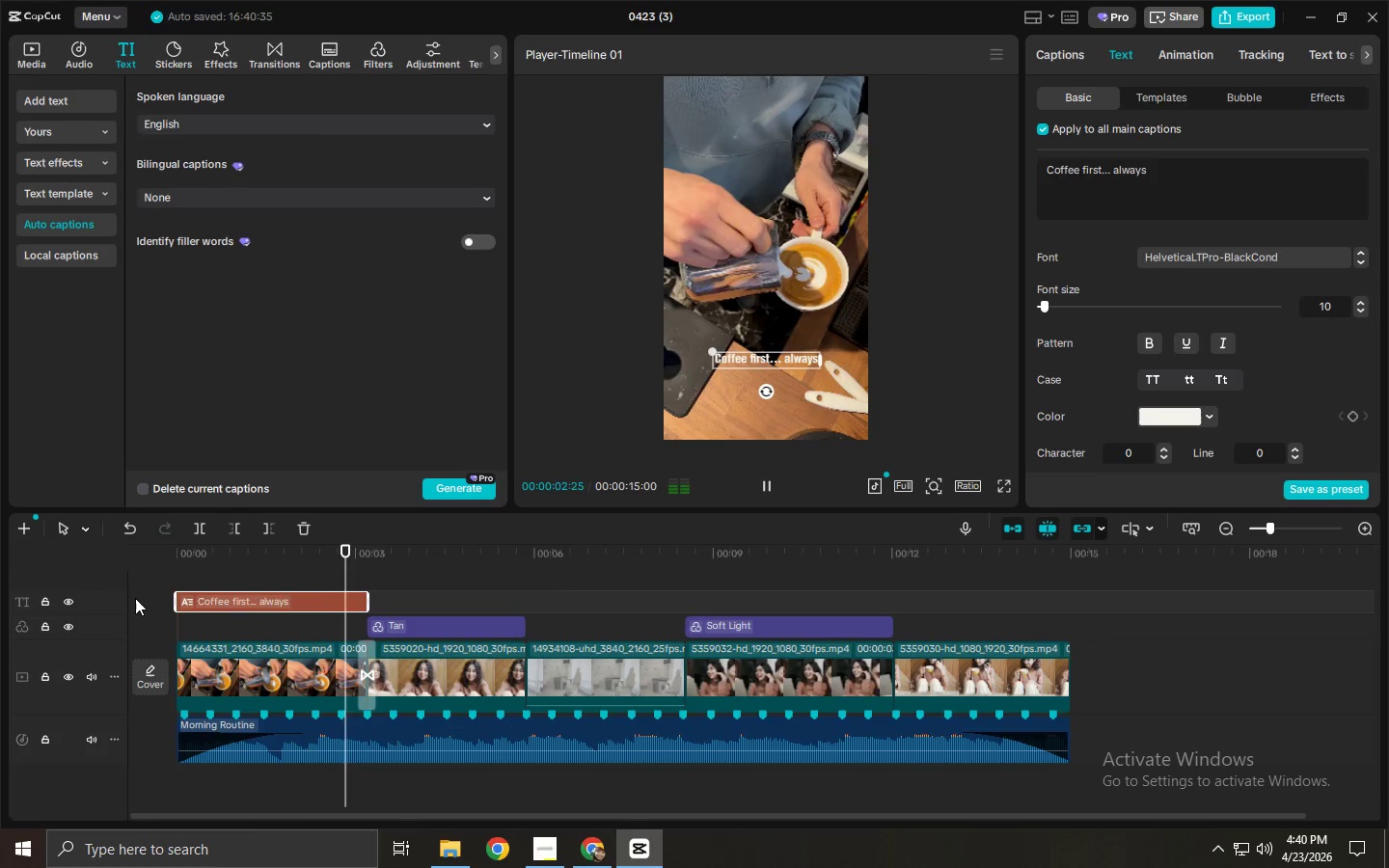 
key(Space)
 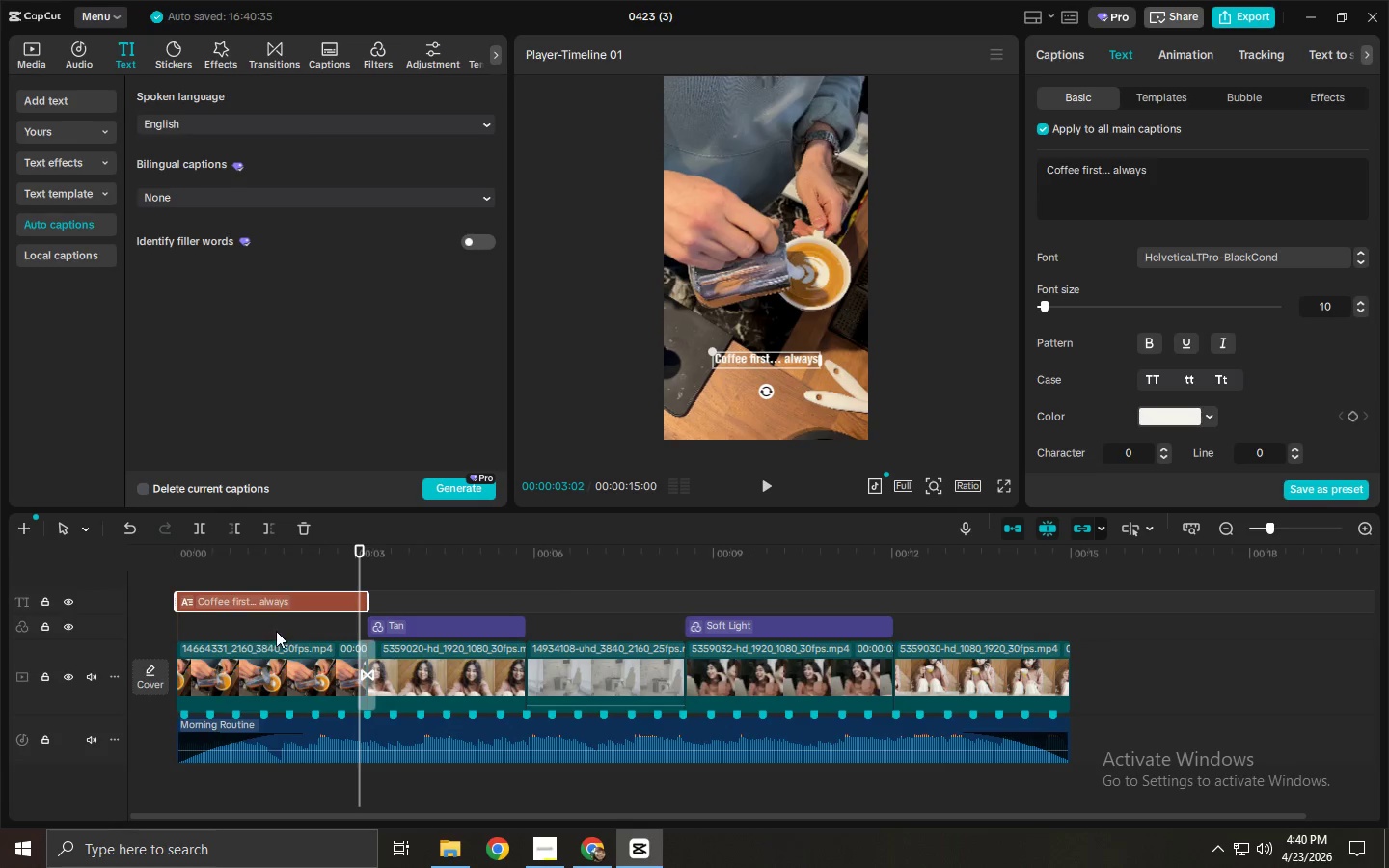 
left_click([310, 607])
 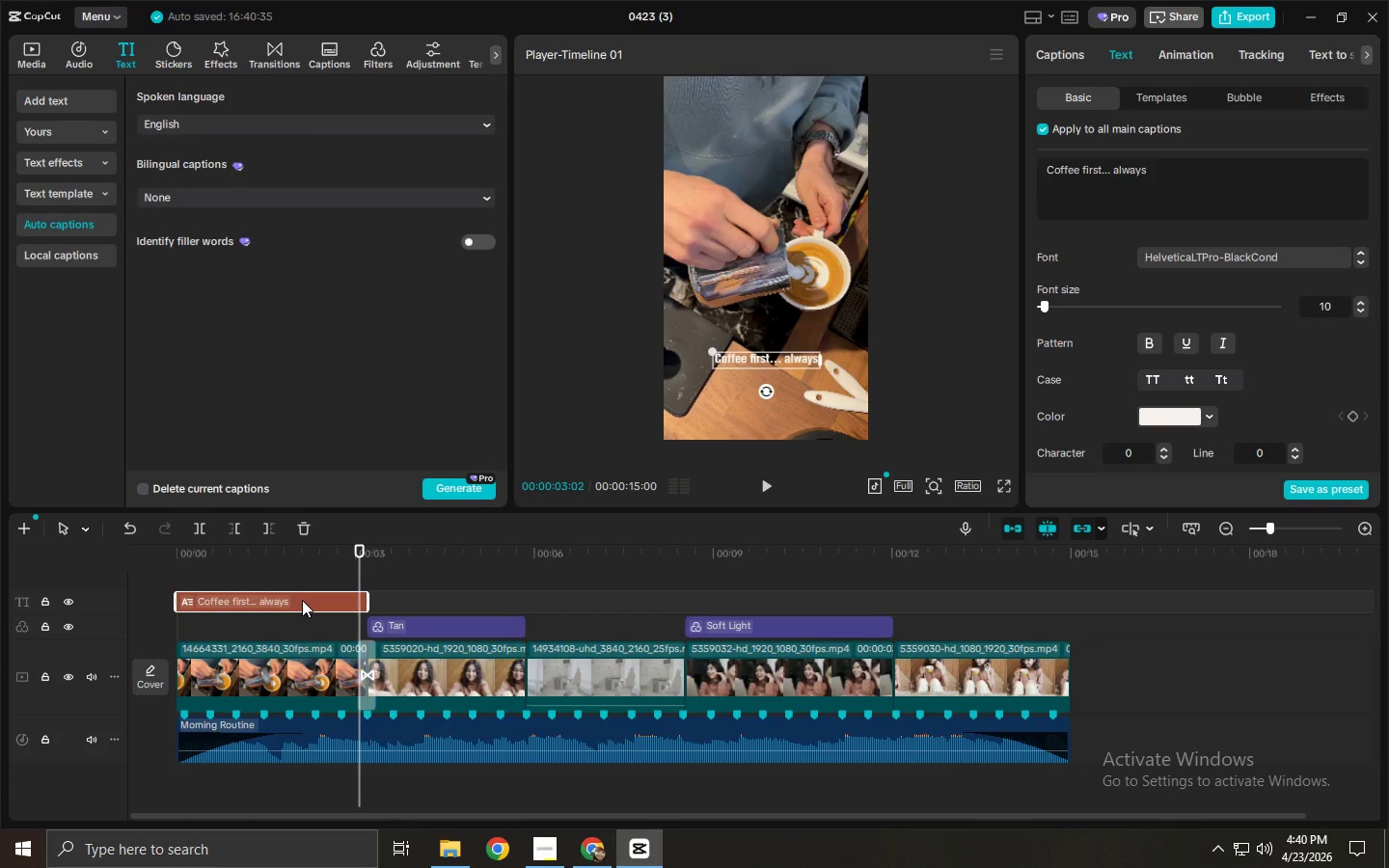 
wait(11.7)
 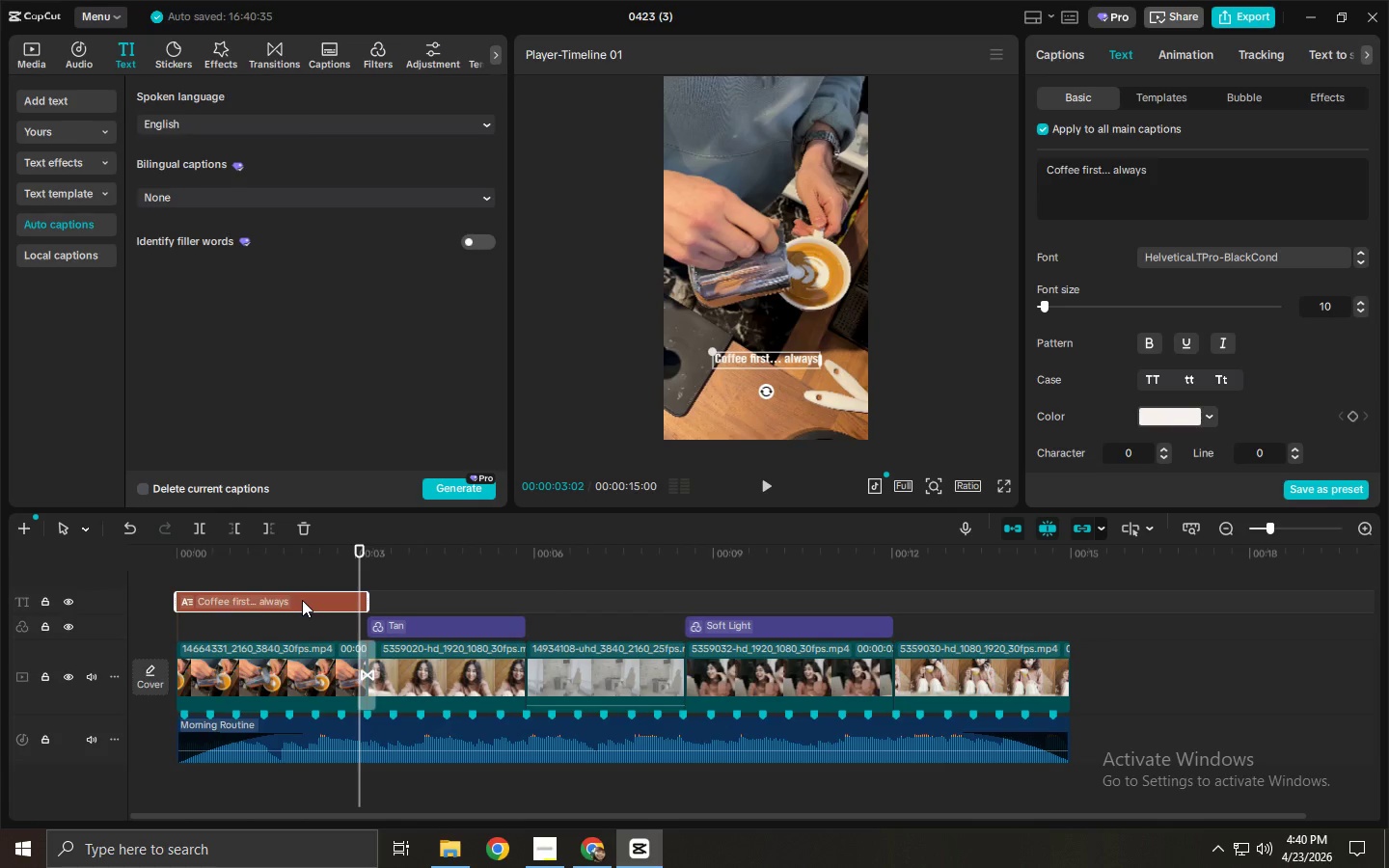 
left_click([302, 601])
 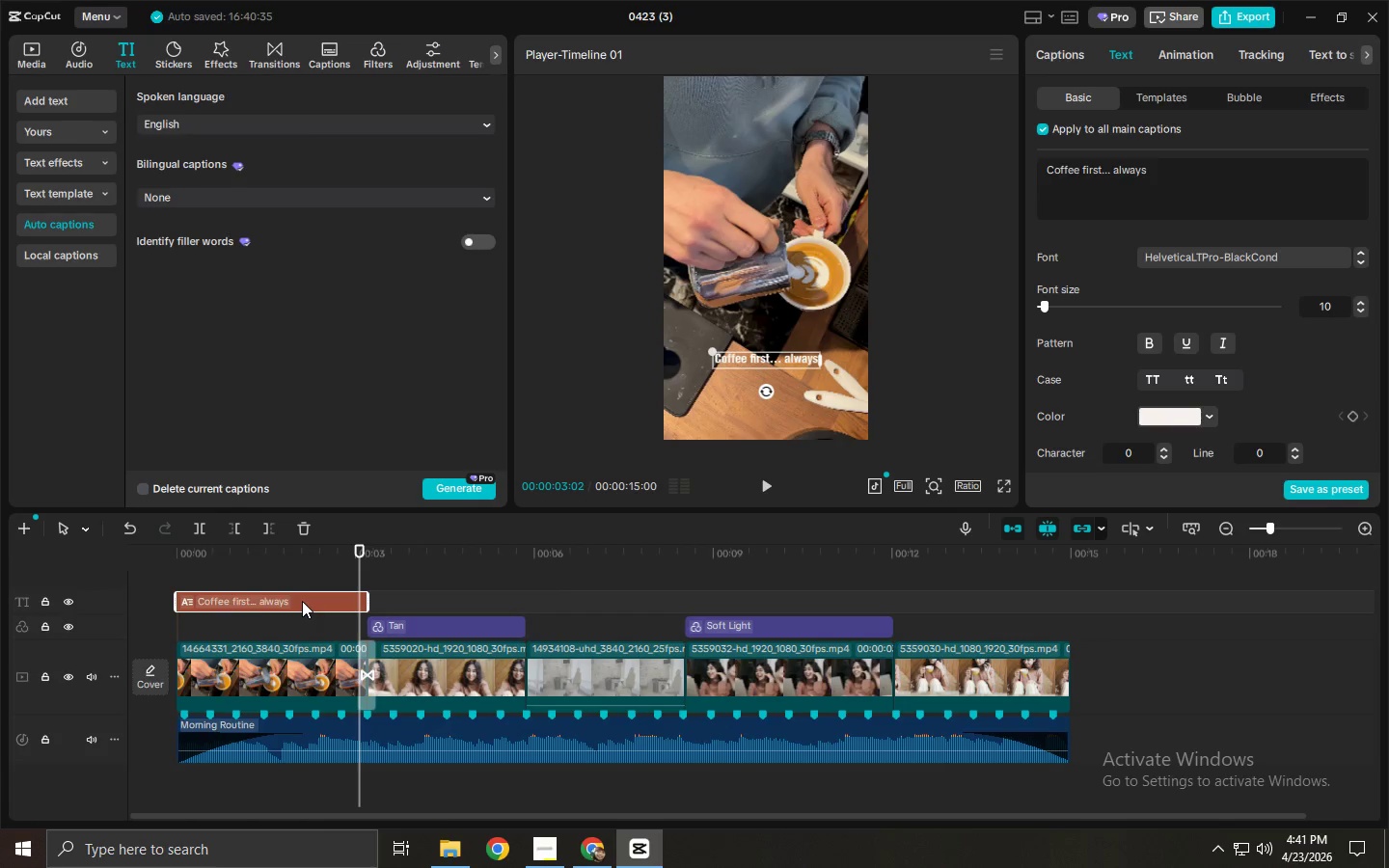 
left_click([302, 601])
 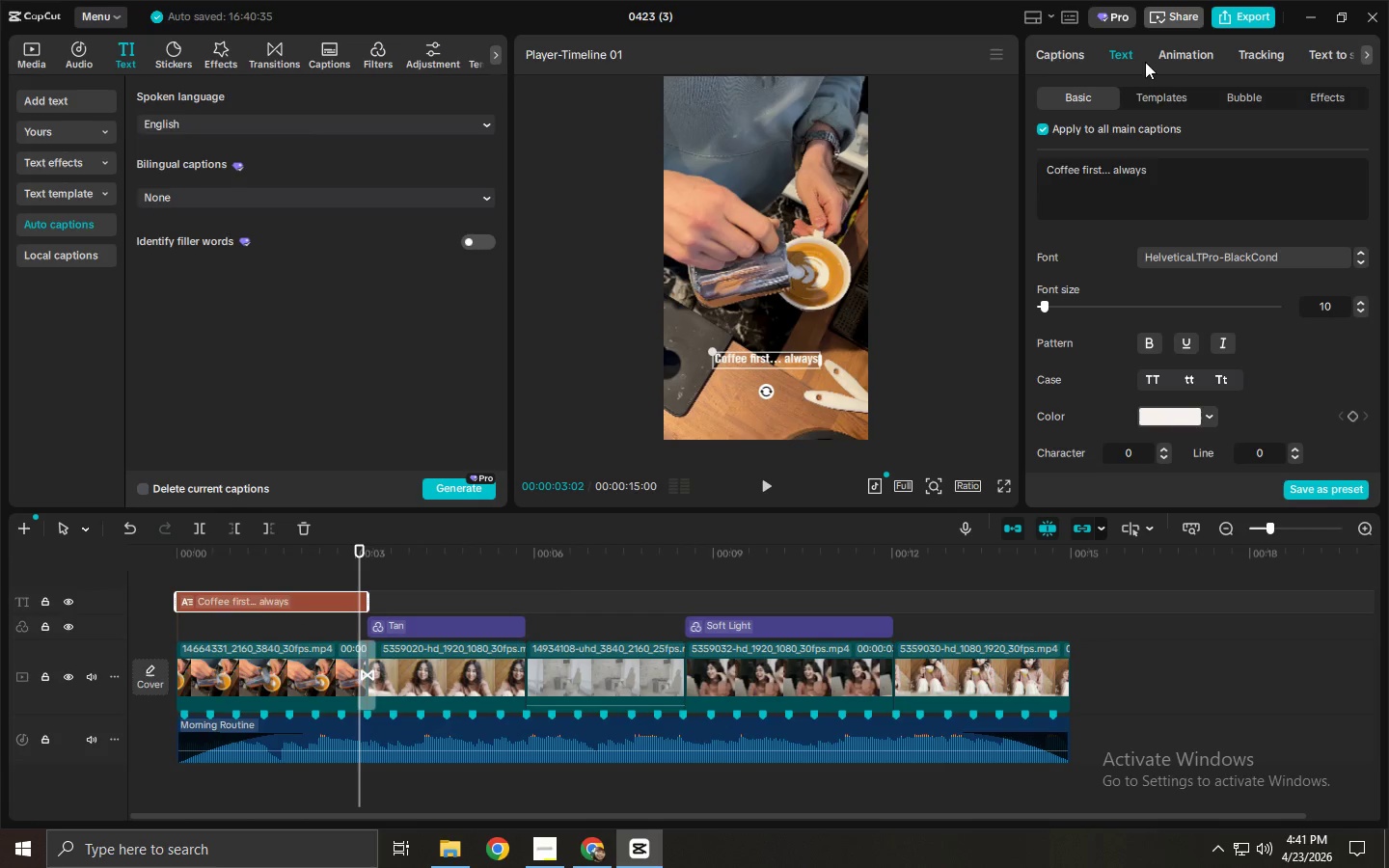 
left_click([1179, 58])
 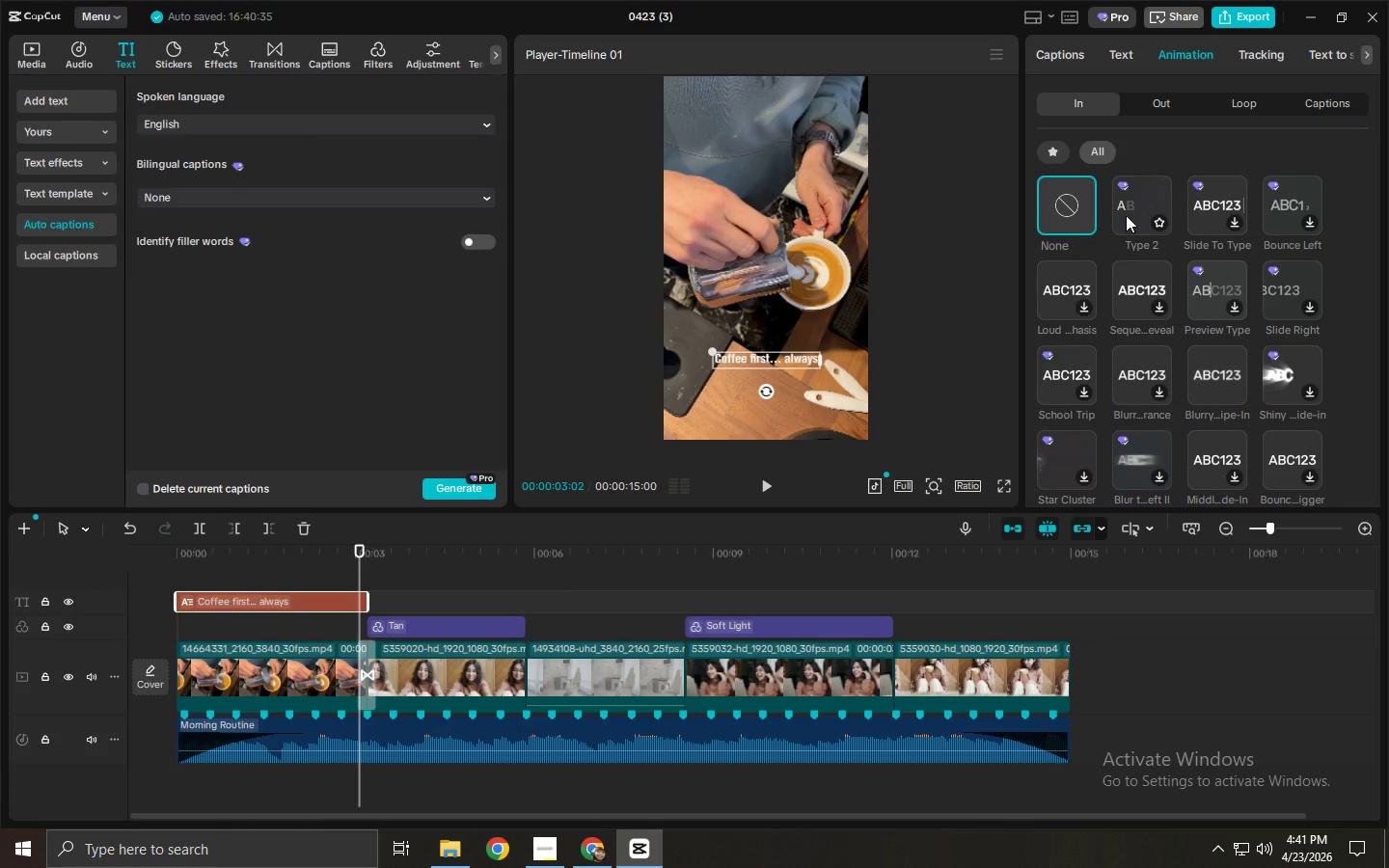 
left_click([1129, 214])
 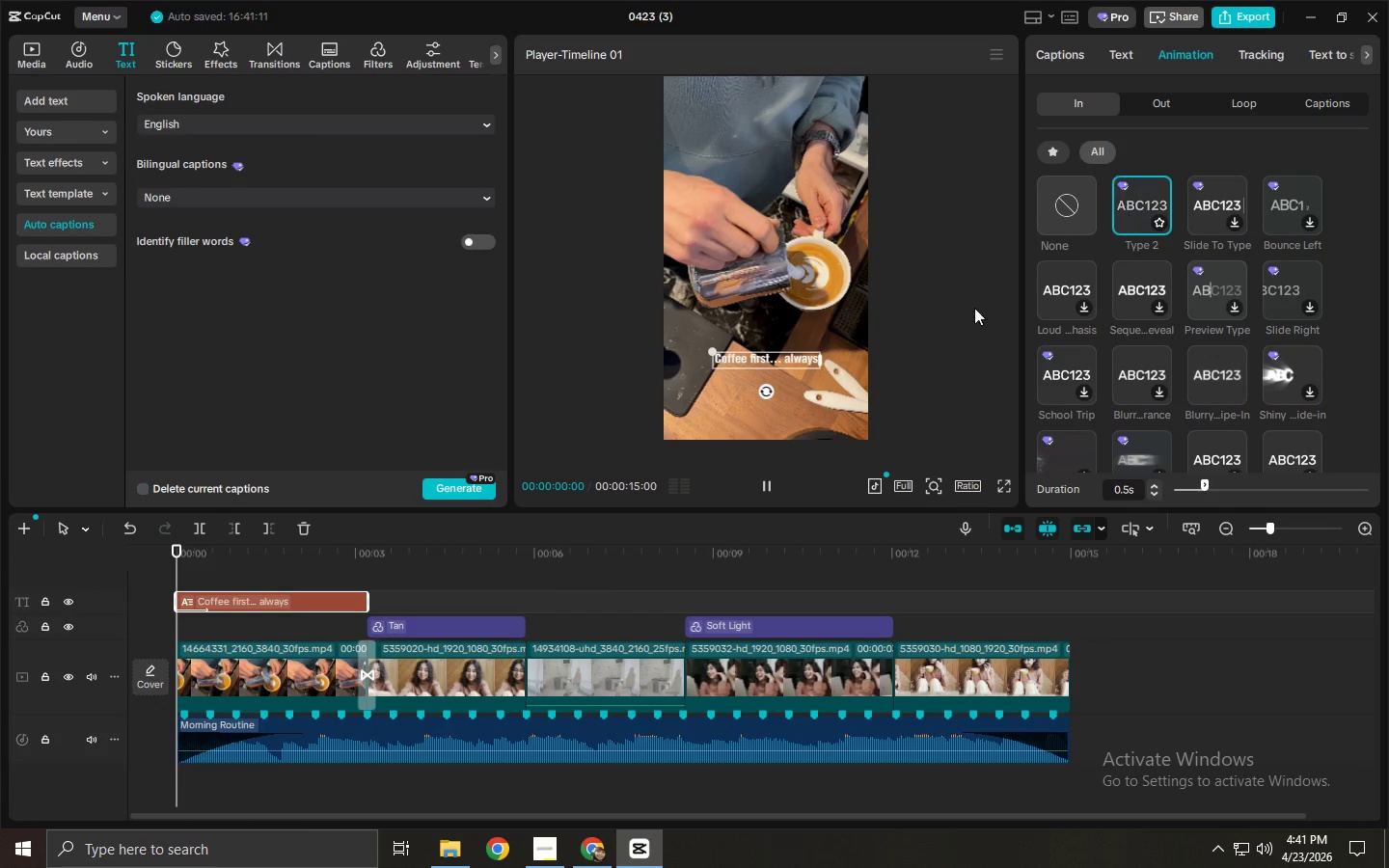 
key(Space)
 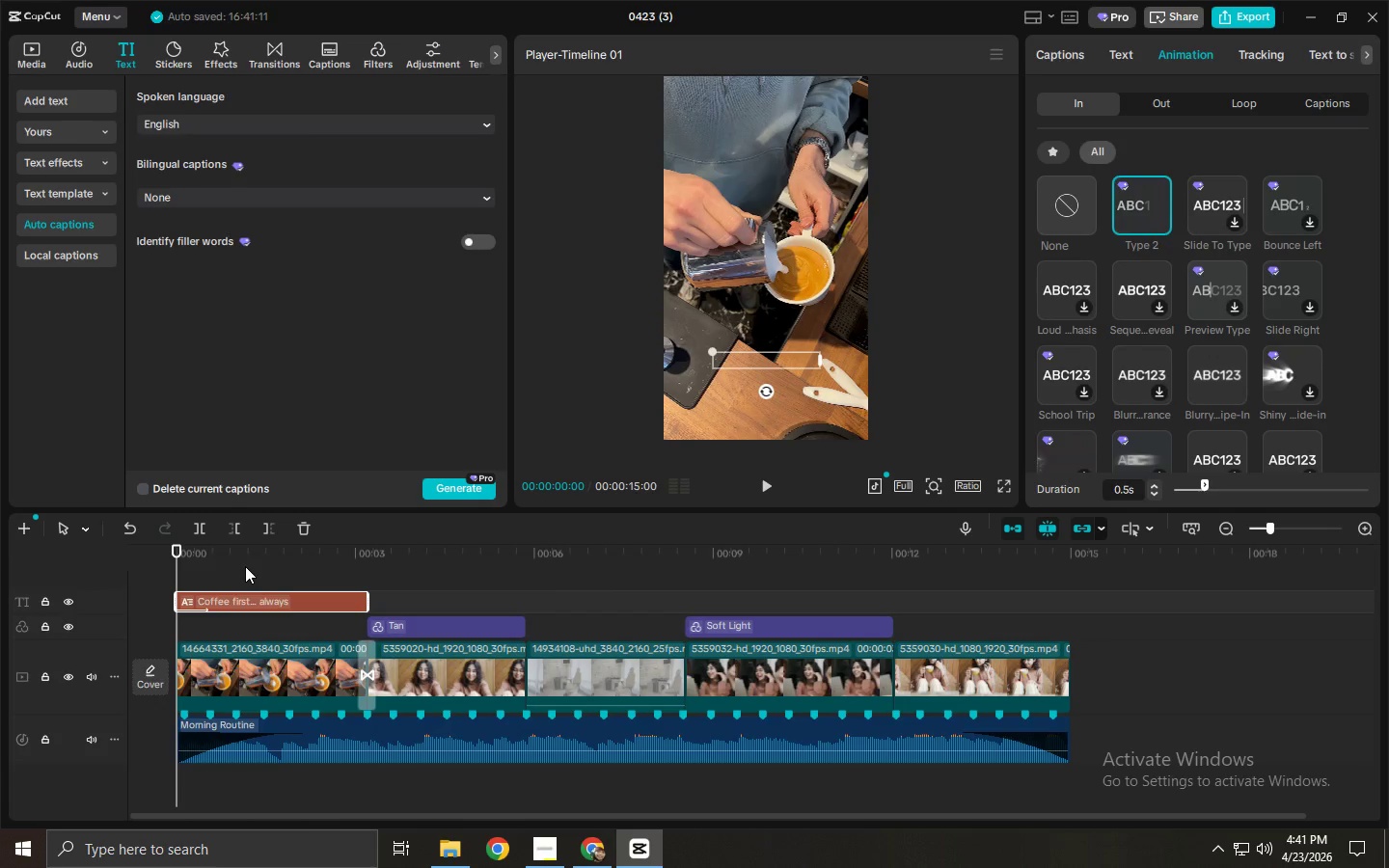 
key(Space)
 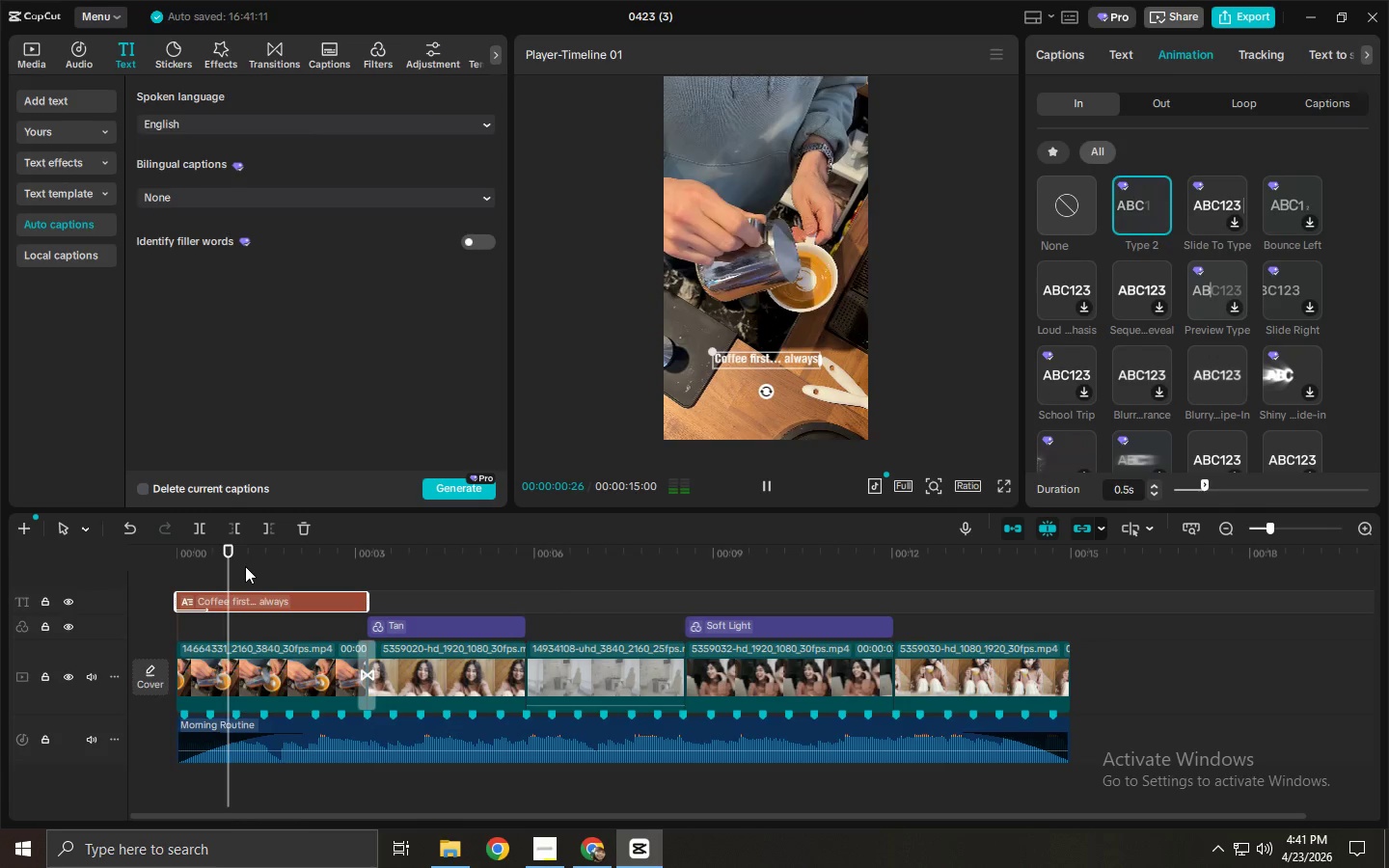 
key(Space)
 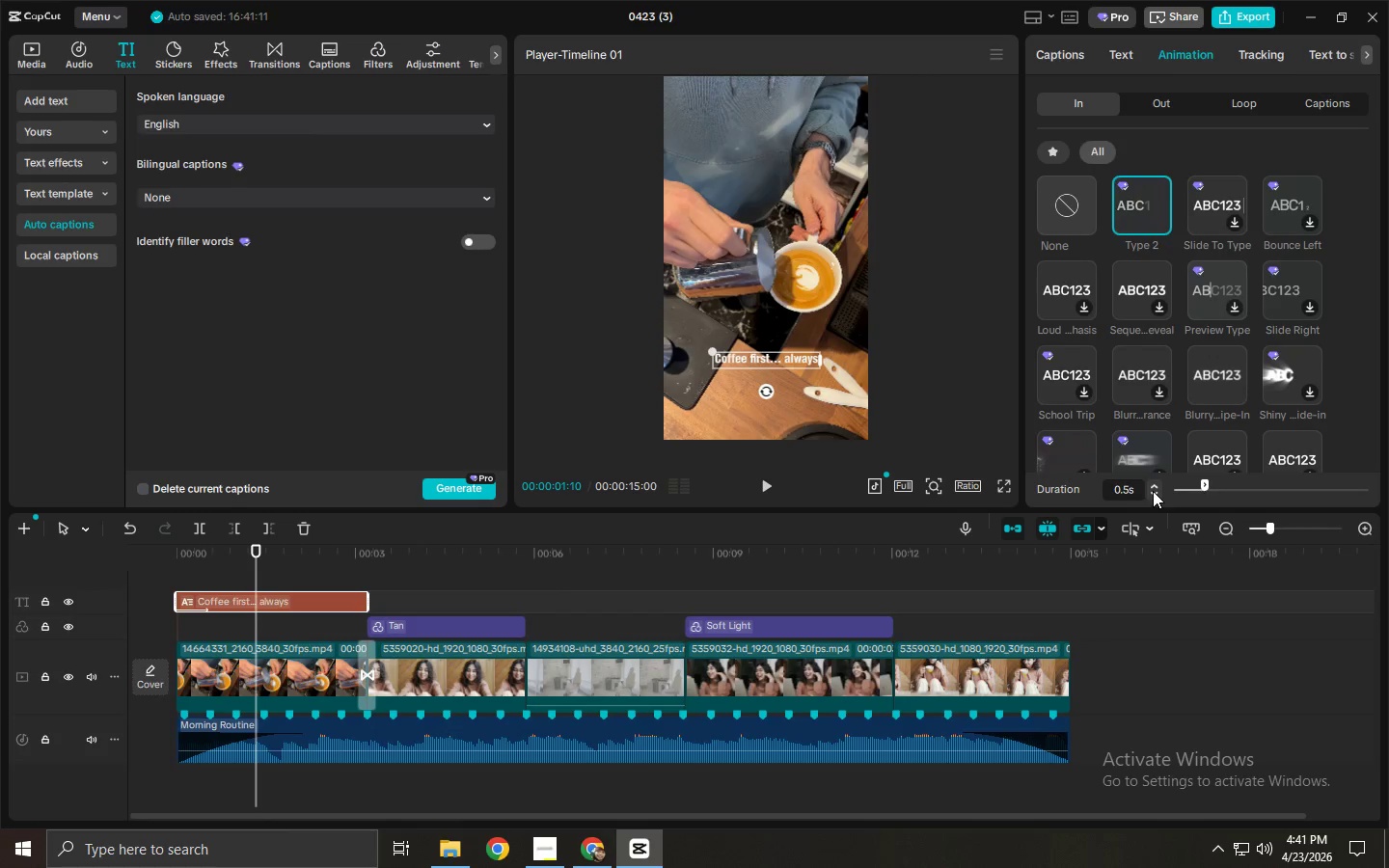 
double_click([1154, 491])
 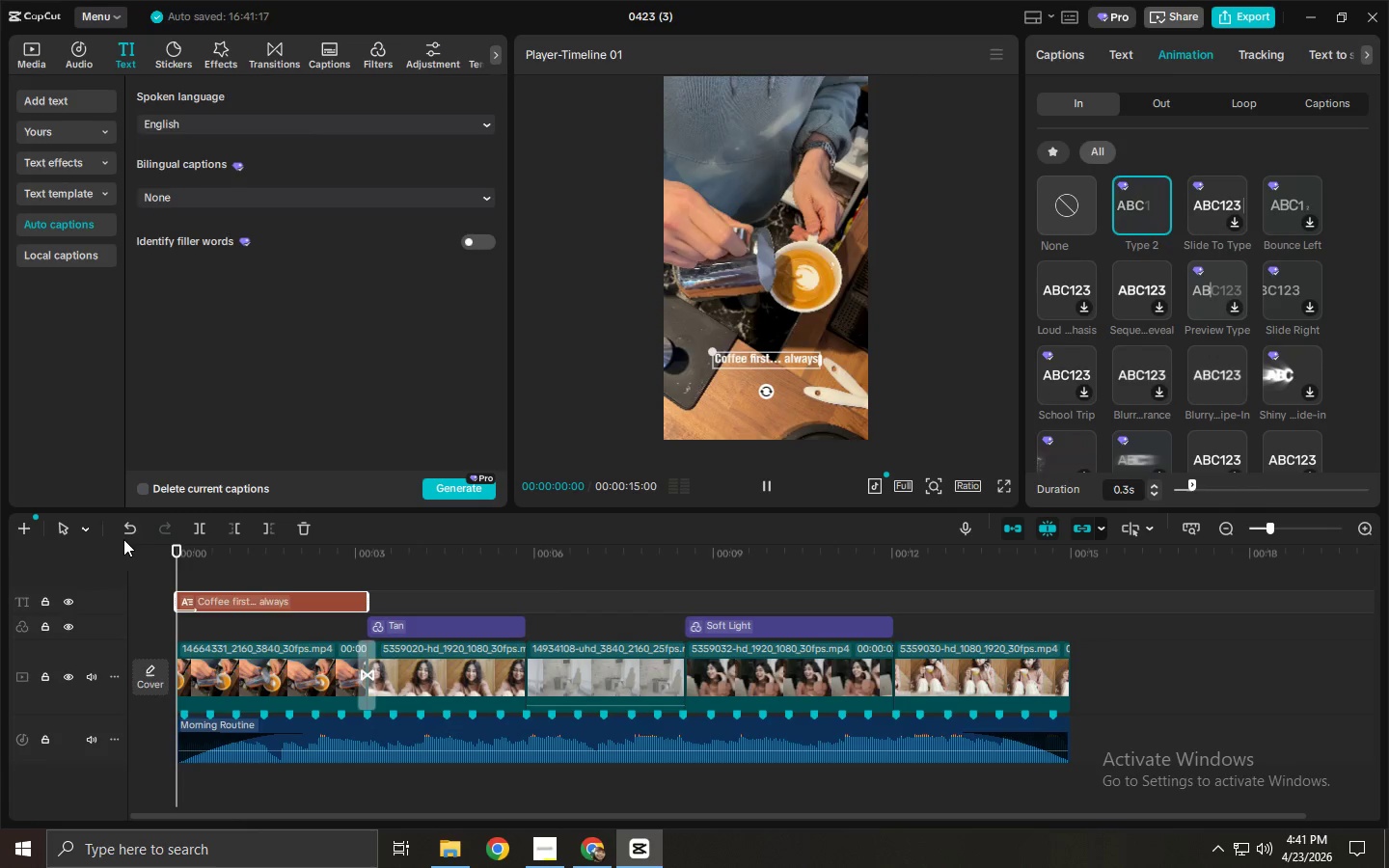 
left_click_drag(start_coordinate=[190, 553], to_coordinate=[166, 556])
 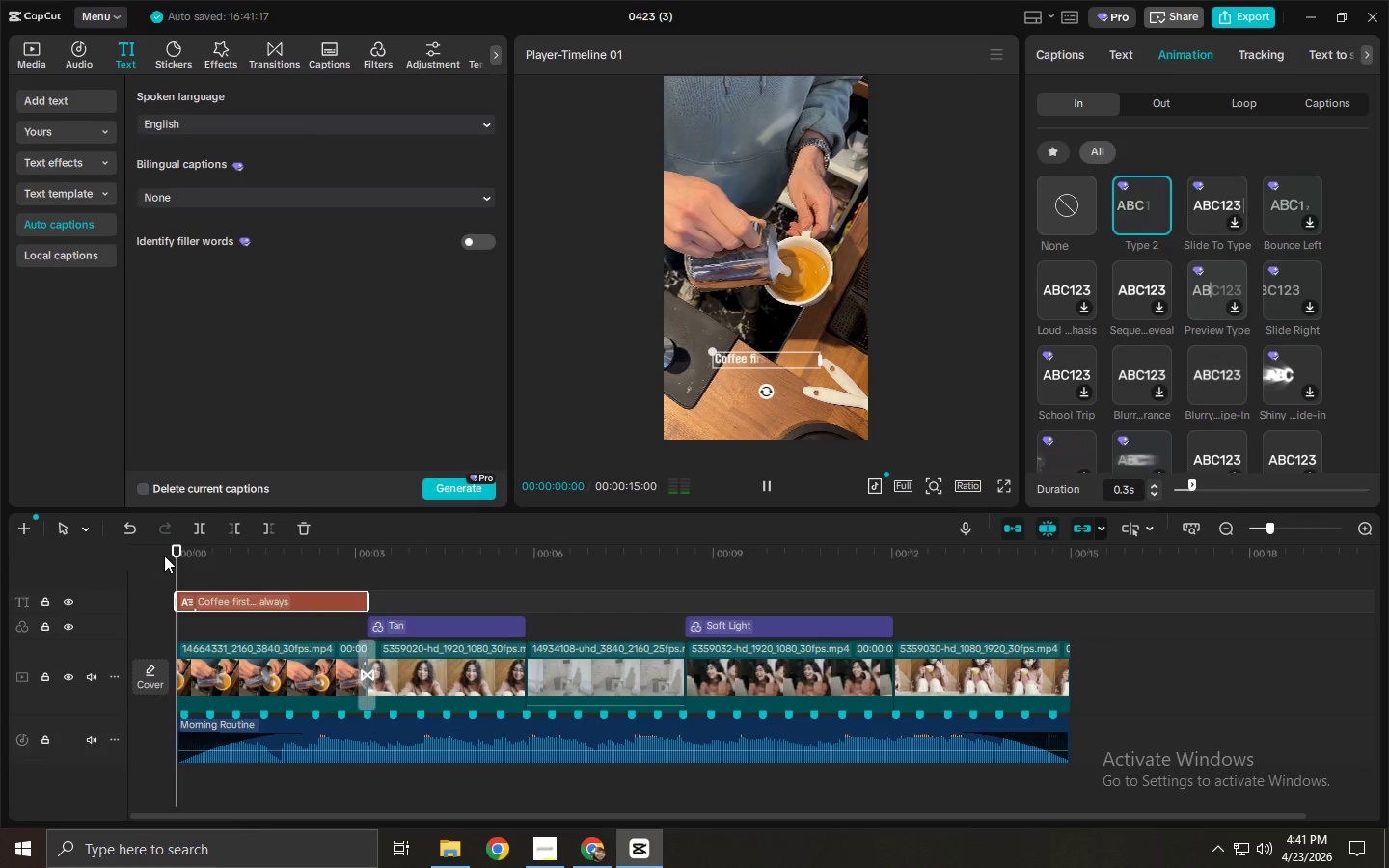 
key(Space)
 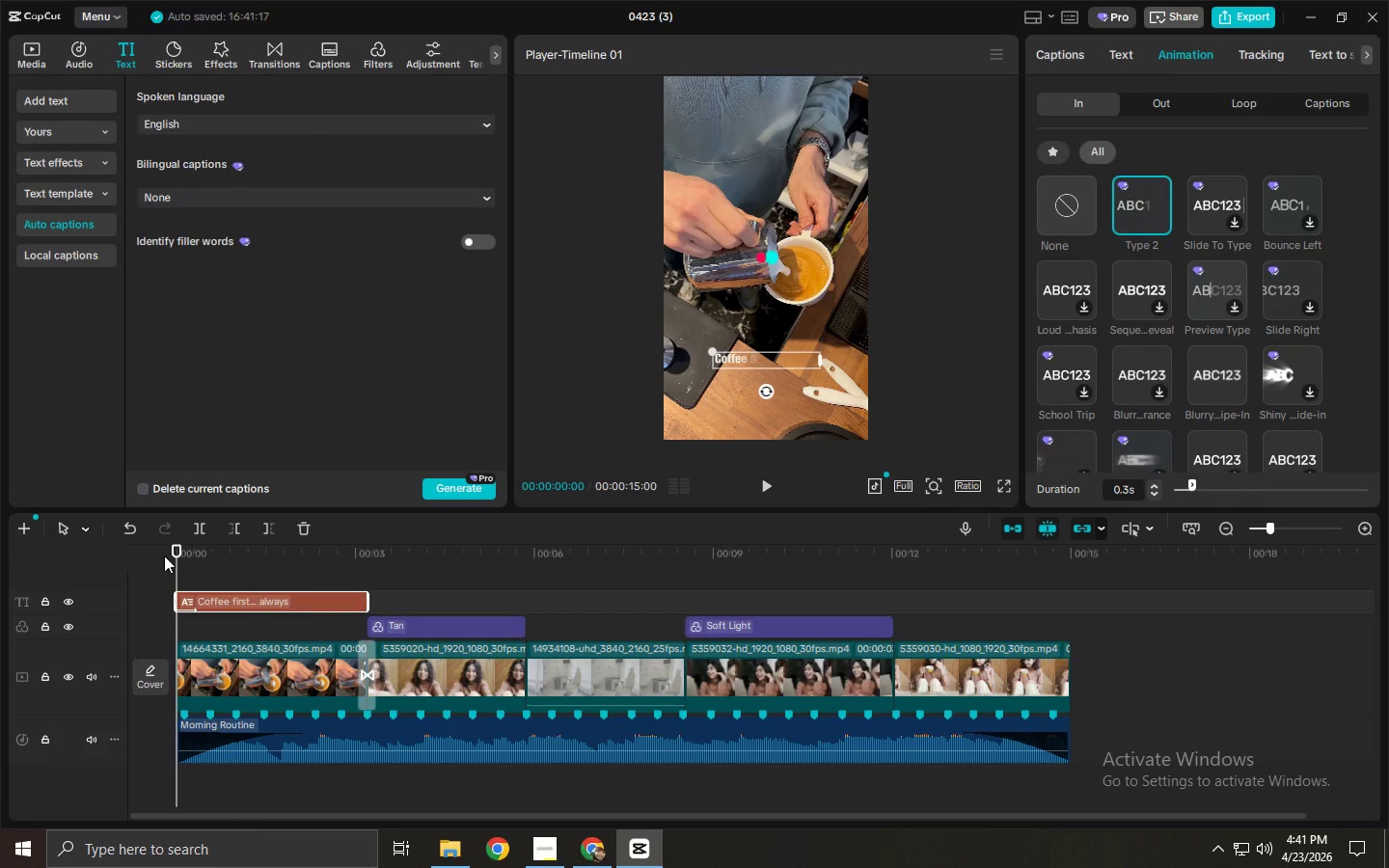 
key(Space)
 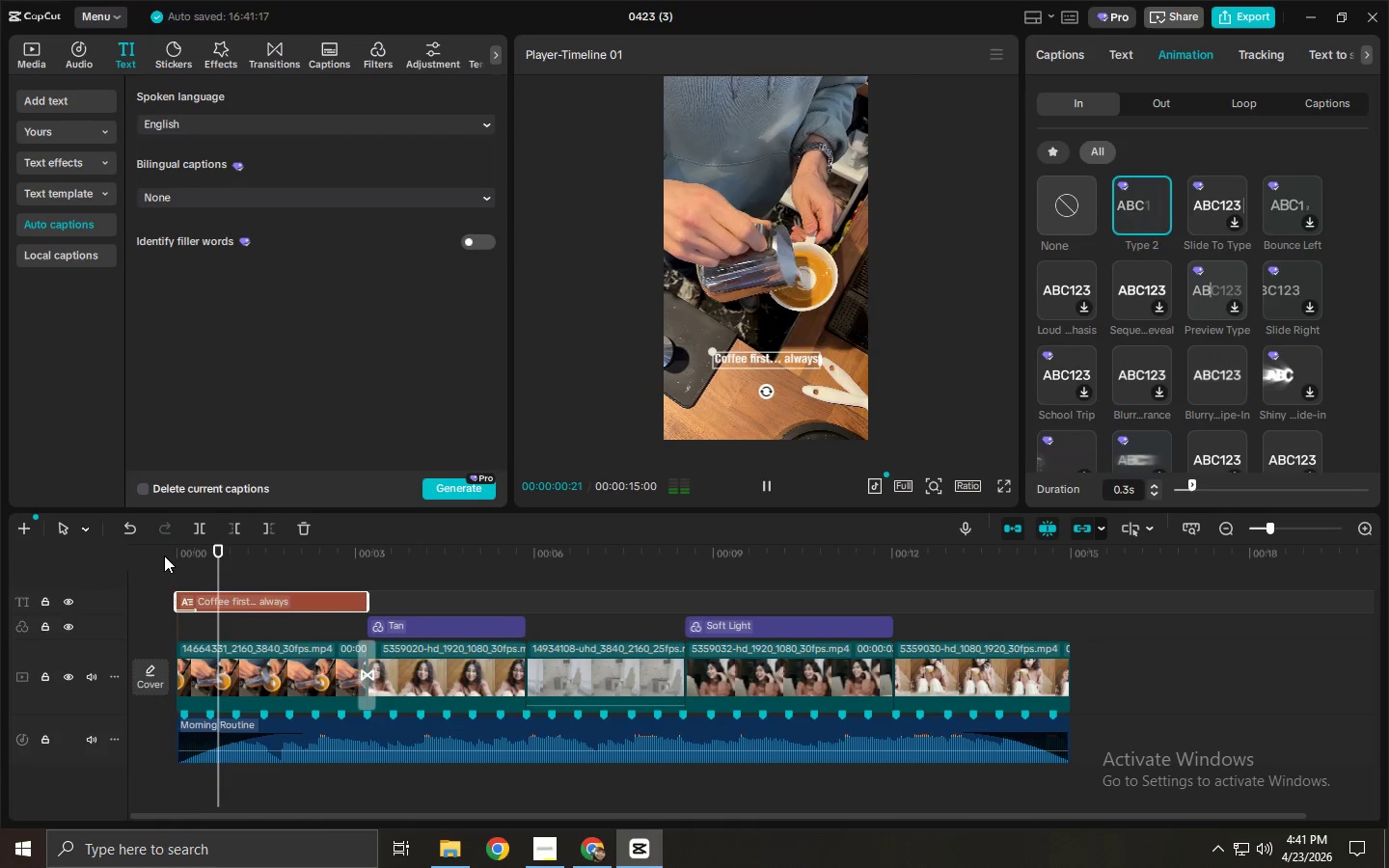 
key(Space)
 